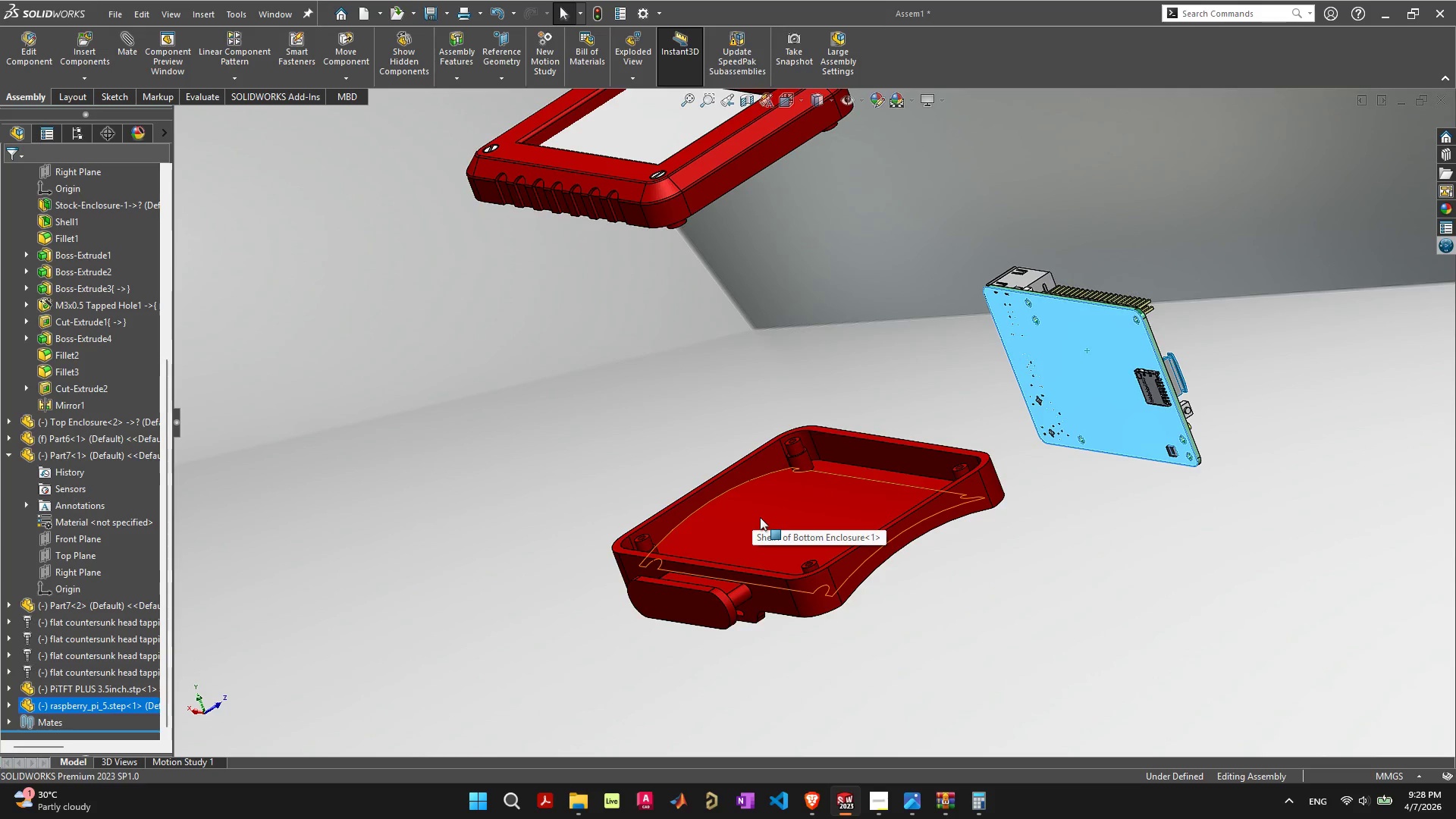 
left_click_drag(start_coordinate=[760, 517], to_coordinate=[913, 617])
 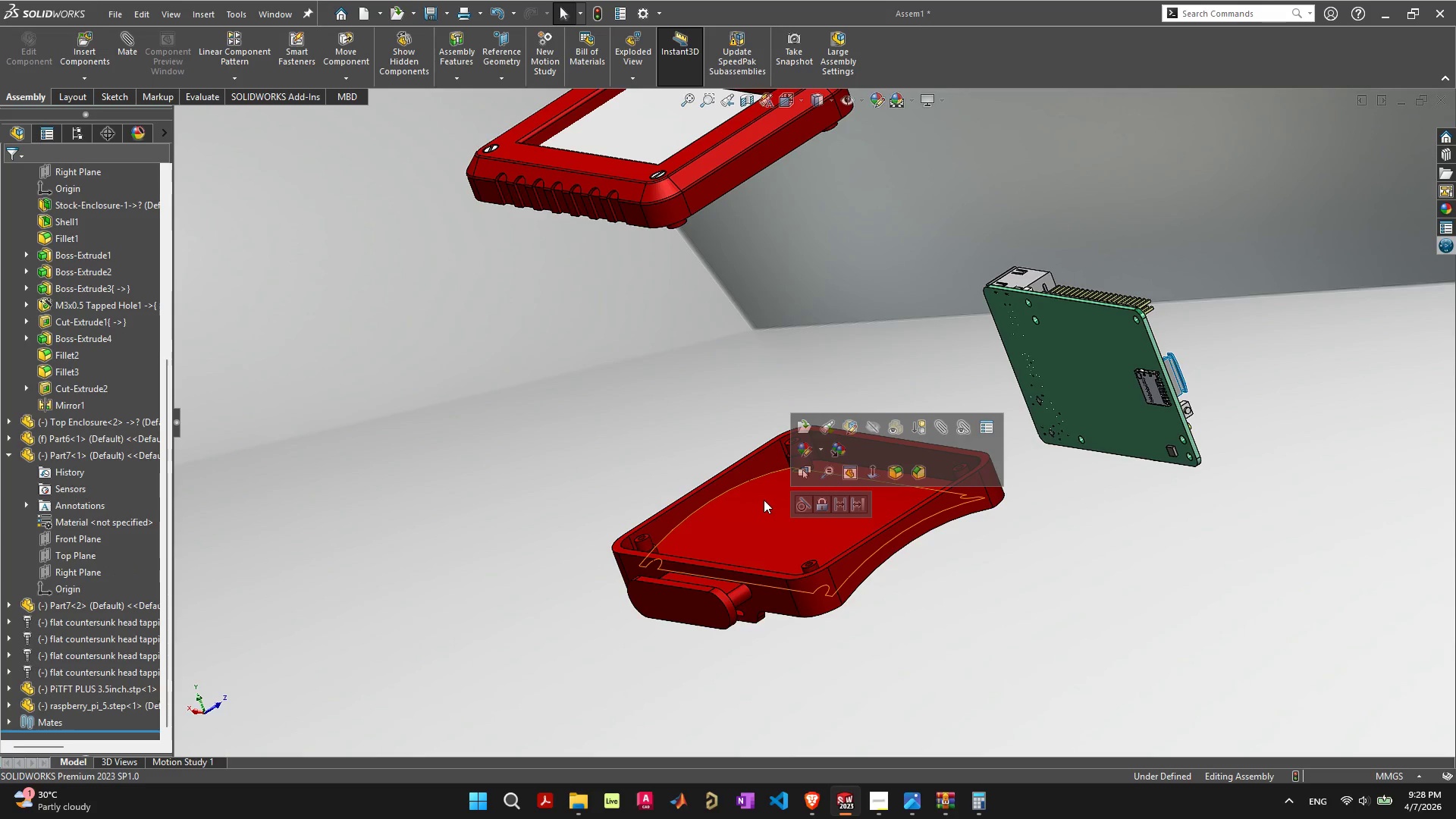 
left_click([913, 617])
 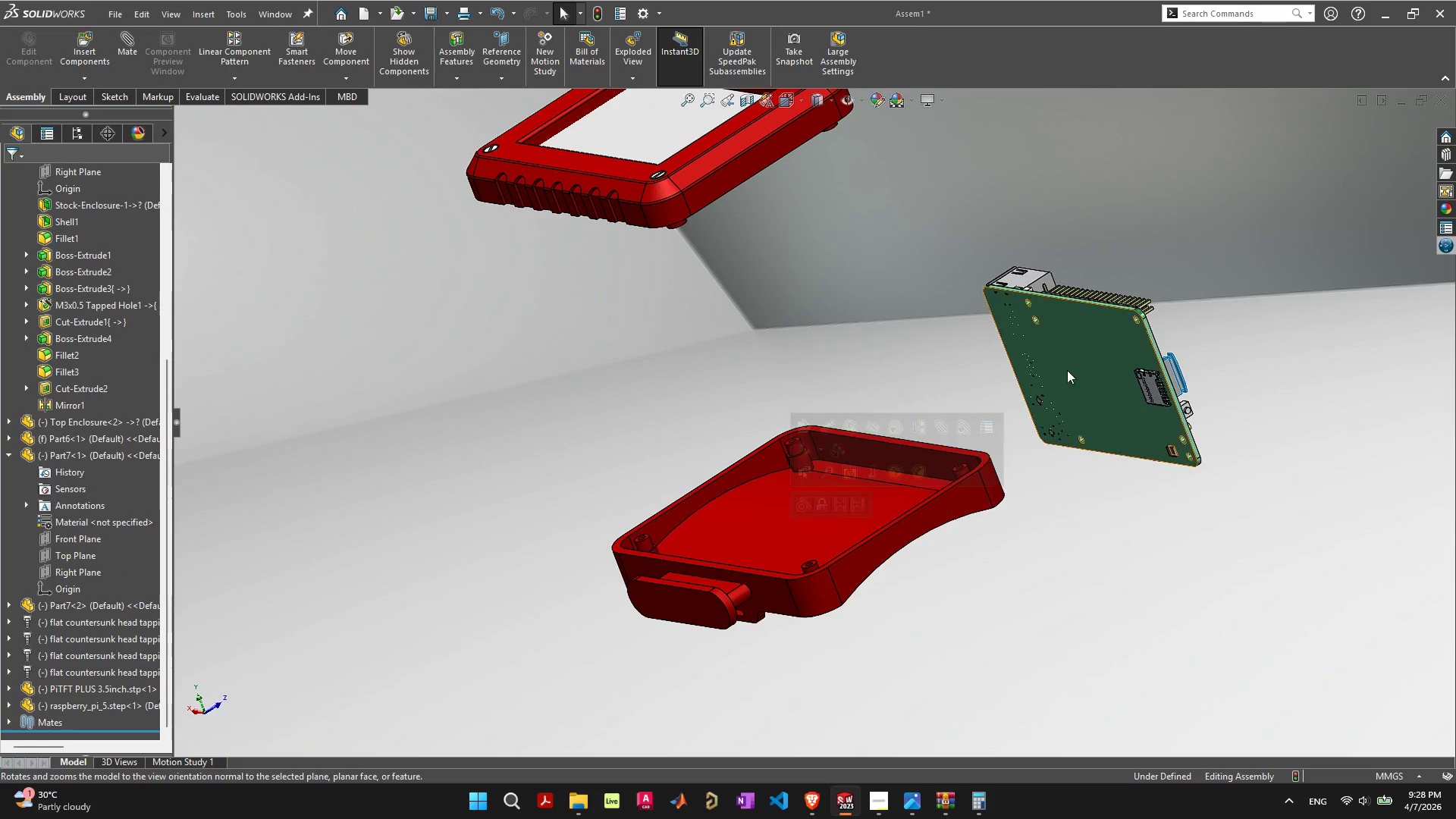 
left_click_drag(start_coordinate=[1065, 350], to_coordinate=[959, 318])
 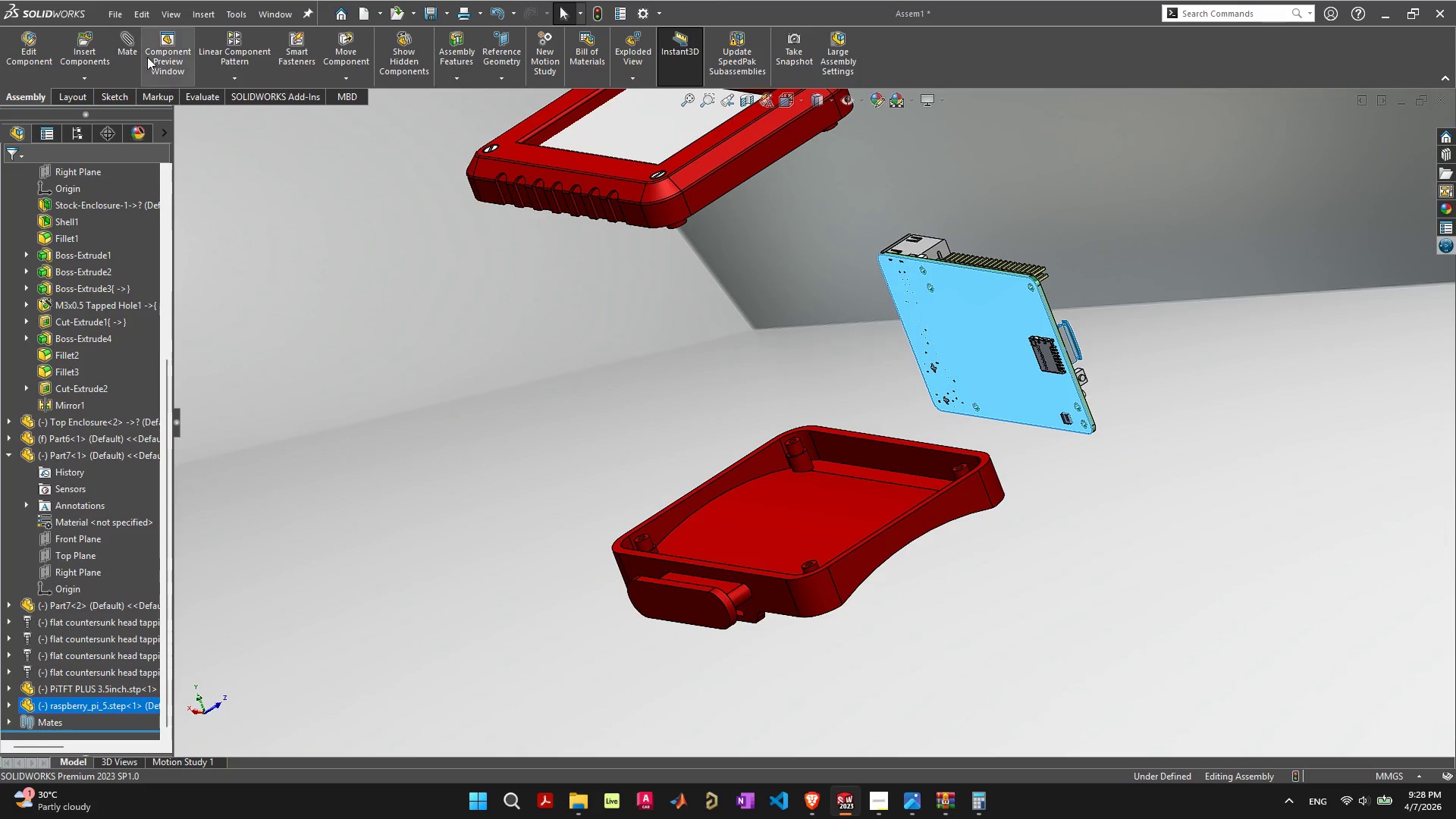 
left_click([347, 50])
 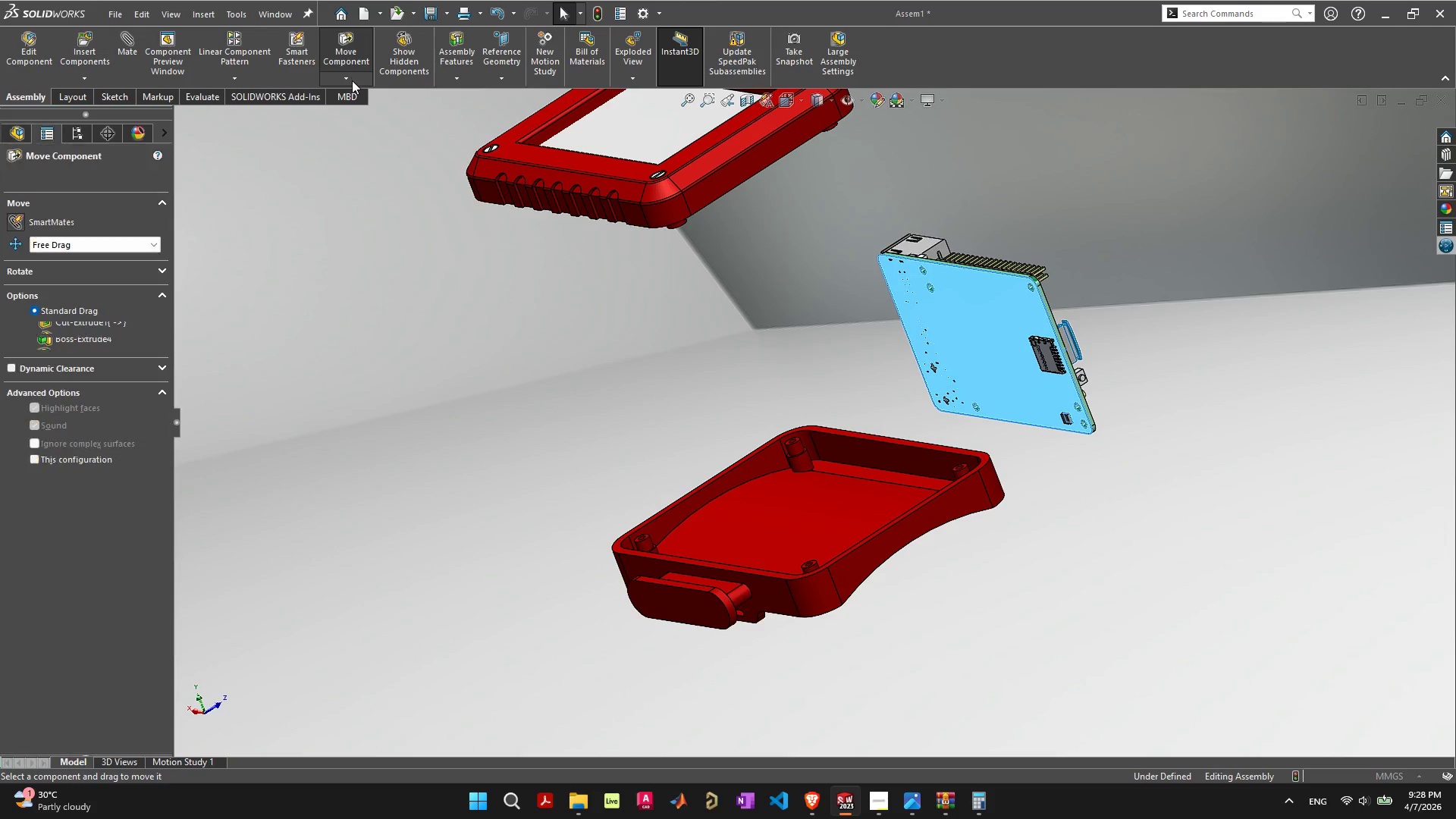 
left_click([352, 80])
 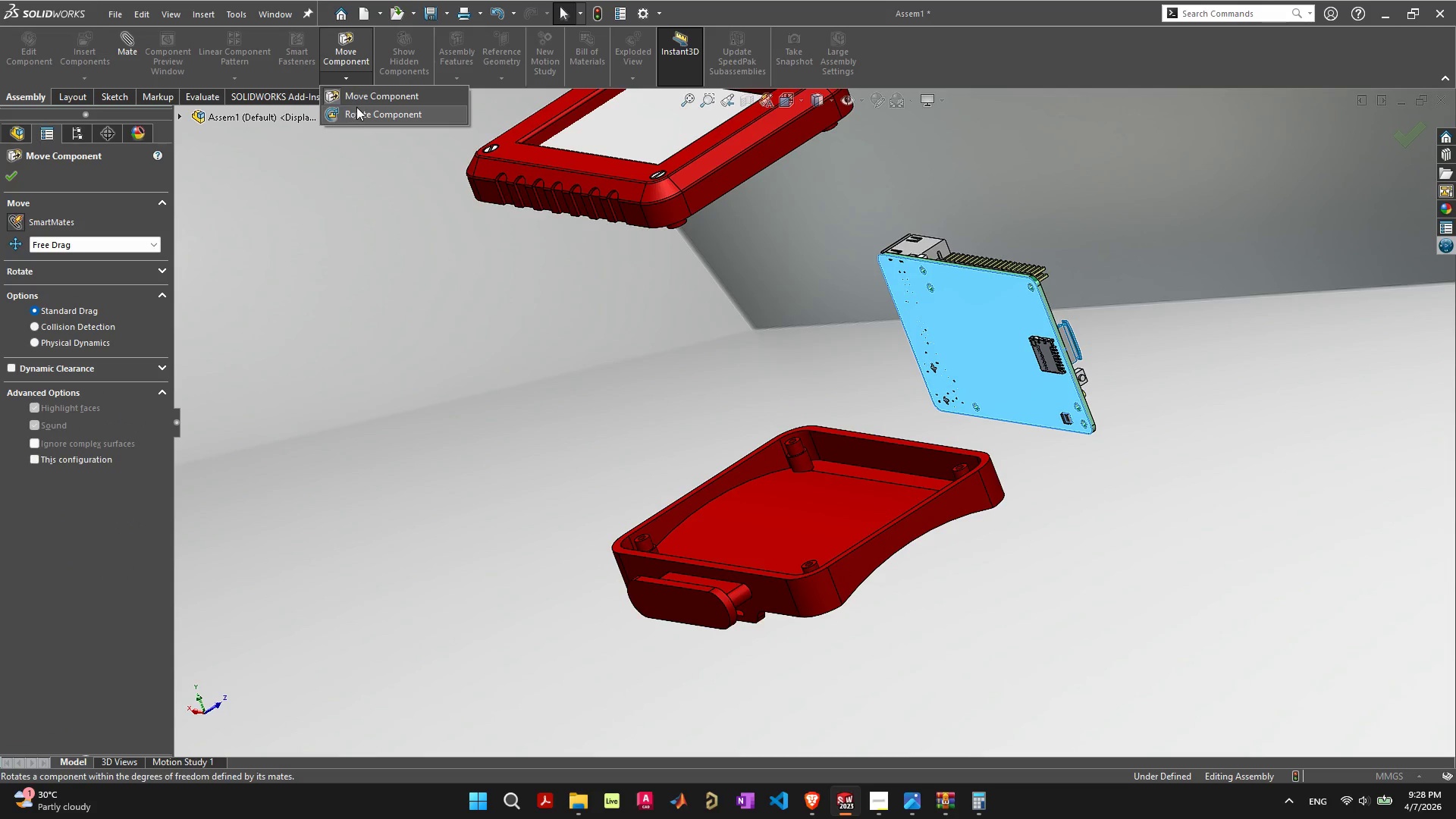 
left_click([358, 113])
 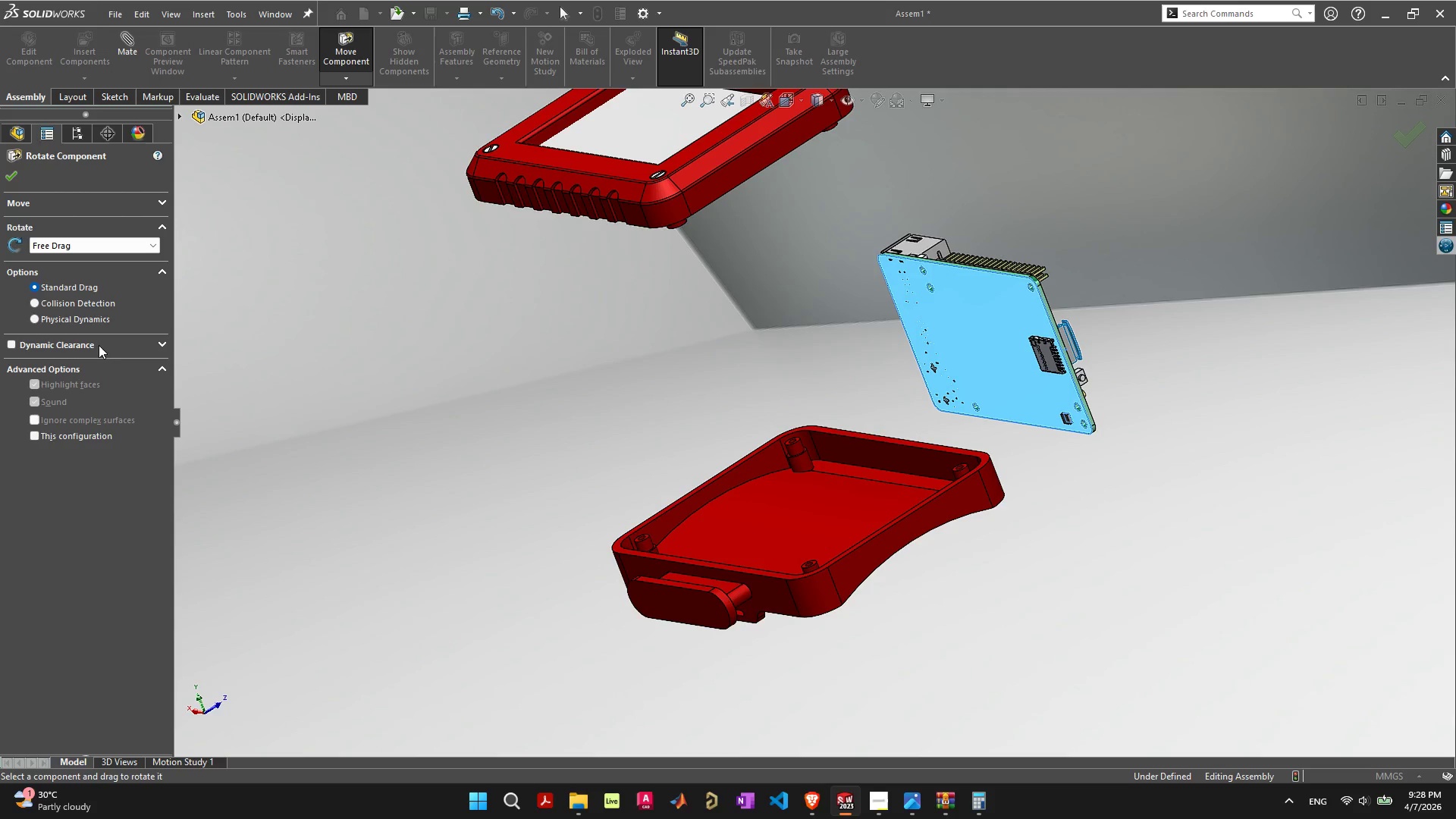 
left_click([94, 250])
 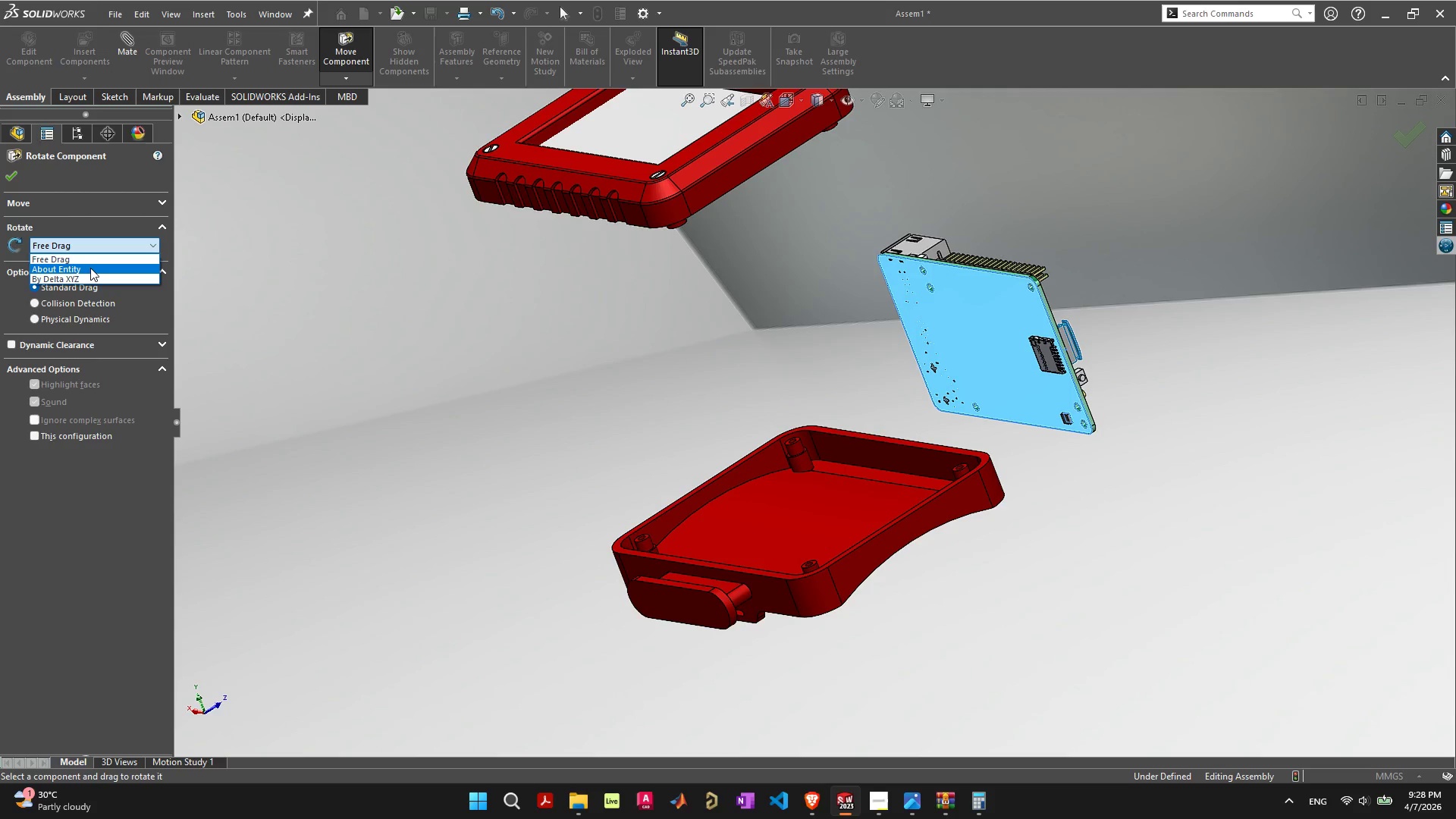 
left_click([90, 268])
 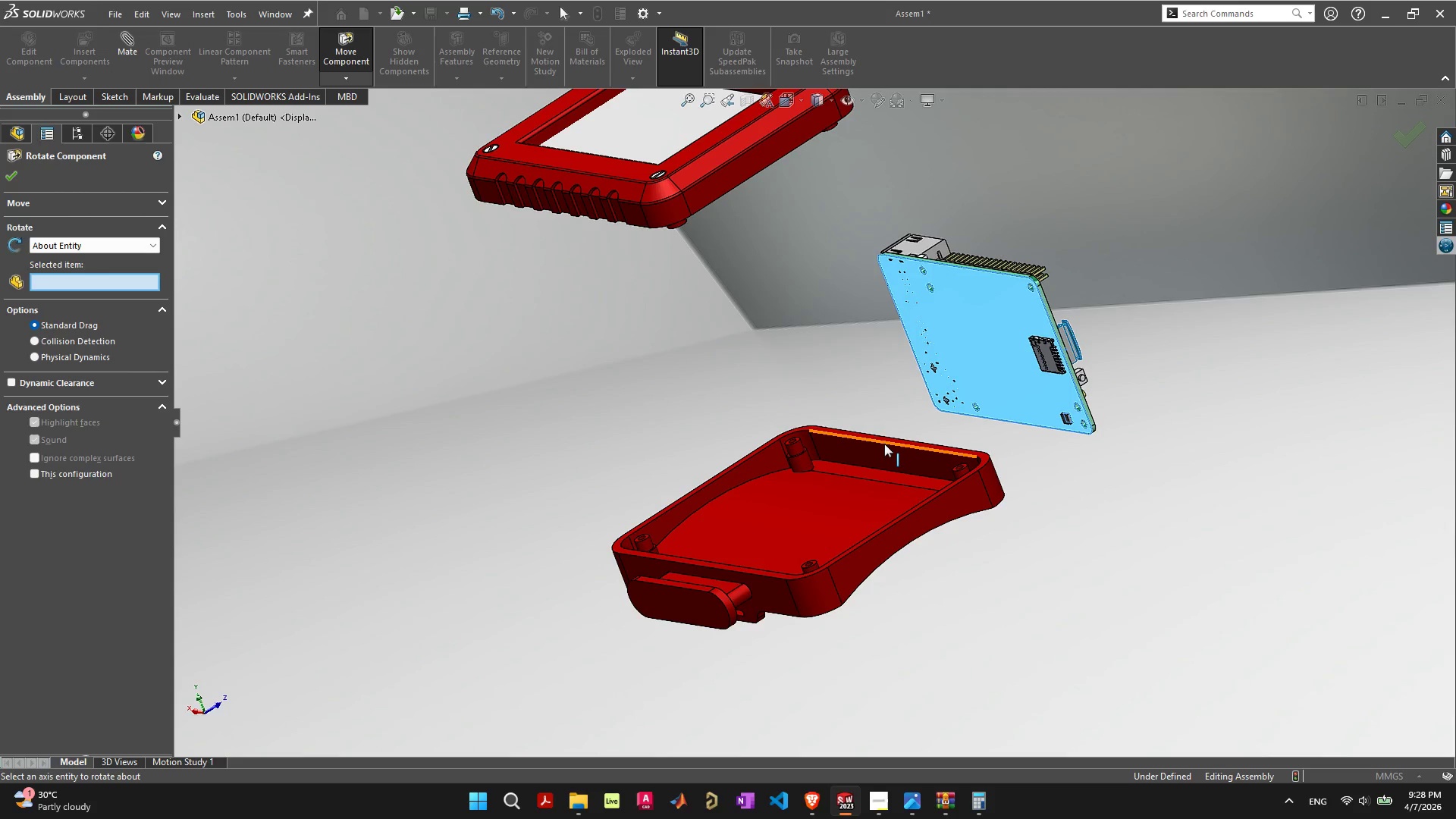 
left_click([884, 444])
 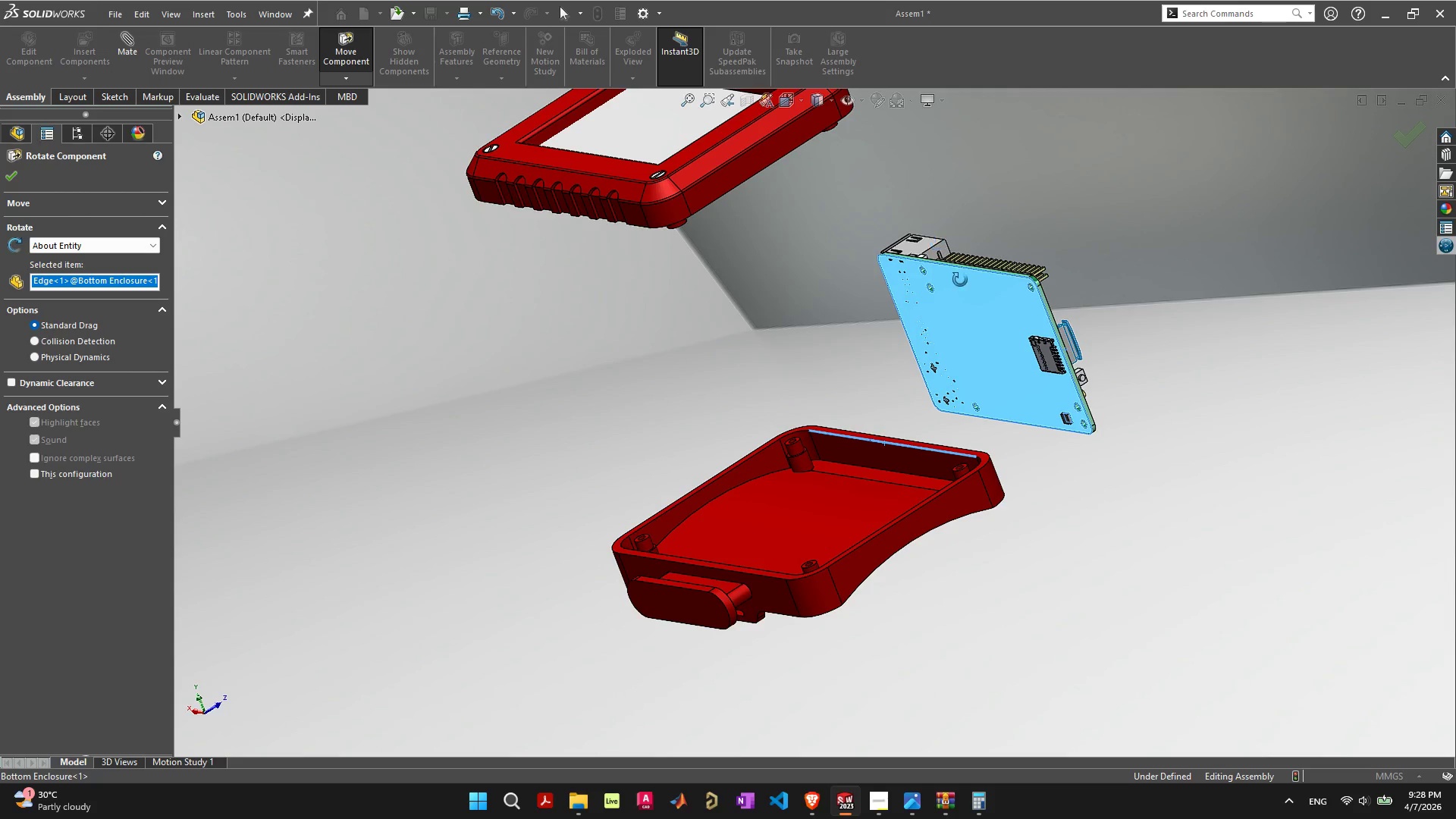 
left_click_drag(start_coordinate=[962, 290], to_coordinate=[798, 583])
 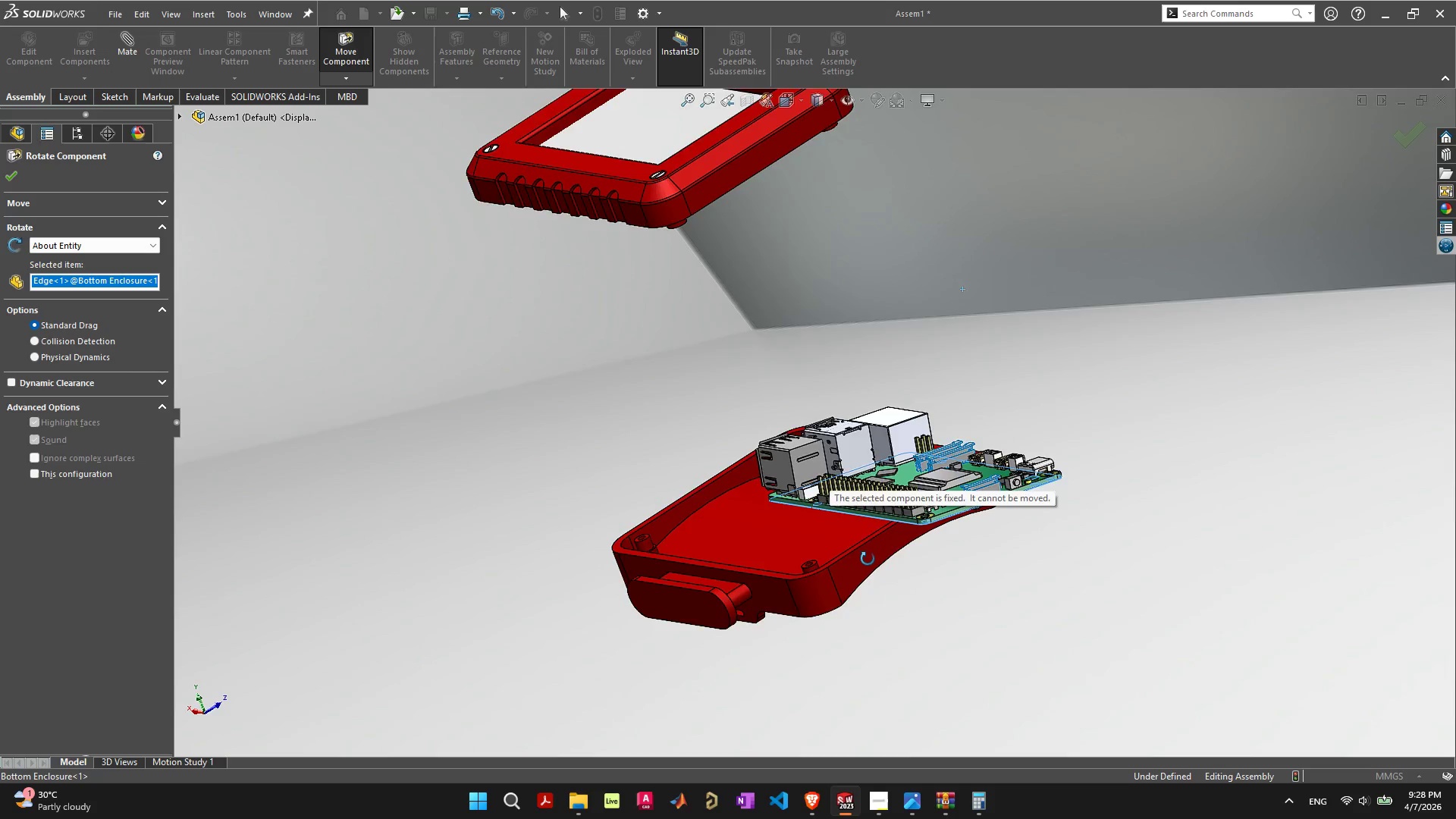 
scroll: coordinate [868, 559], scroll_direction: up, amount: 3.0
 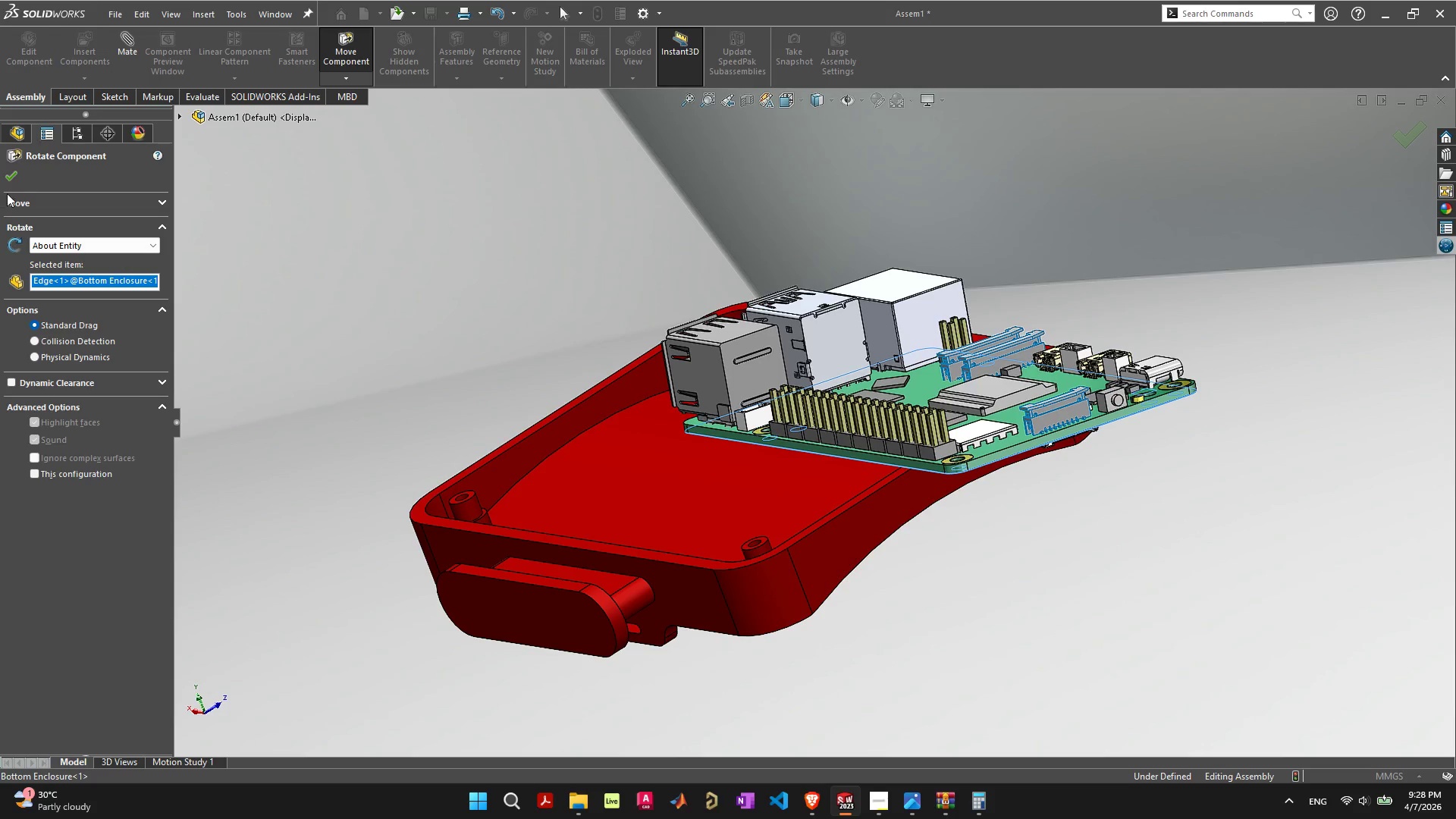 
left_click([16, 175])
 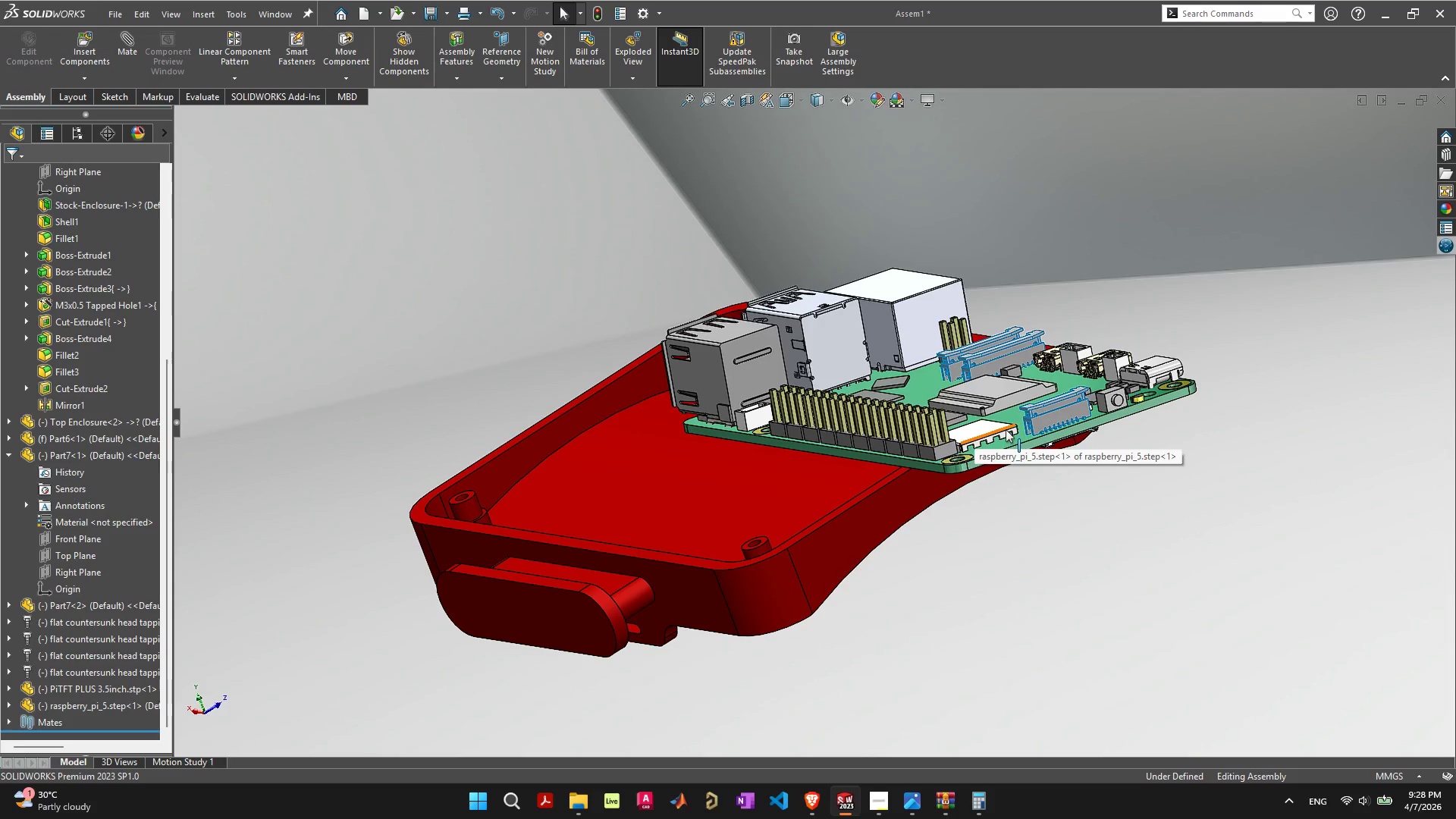 
left_click_drag(start_coordinate=[1021, 440], to_coordinate=[831, 465])
 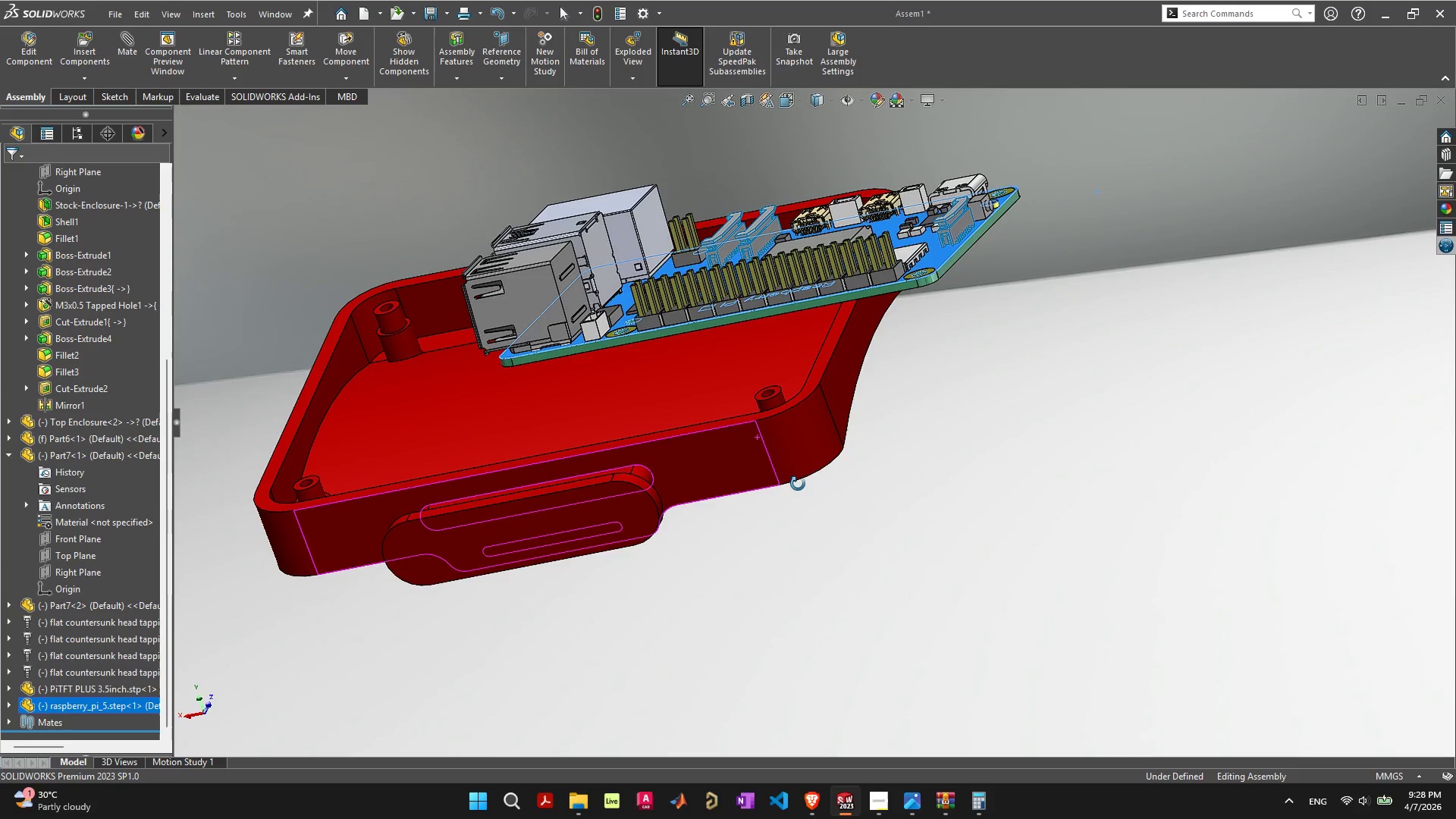 
wait(5.59)
 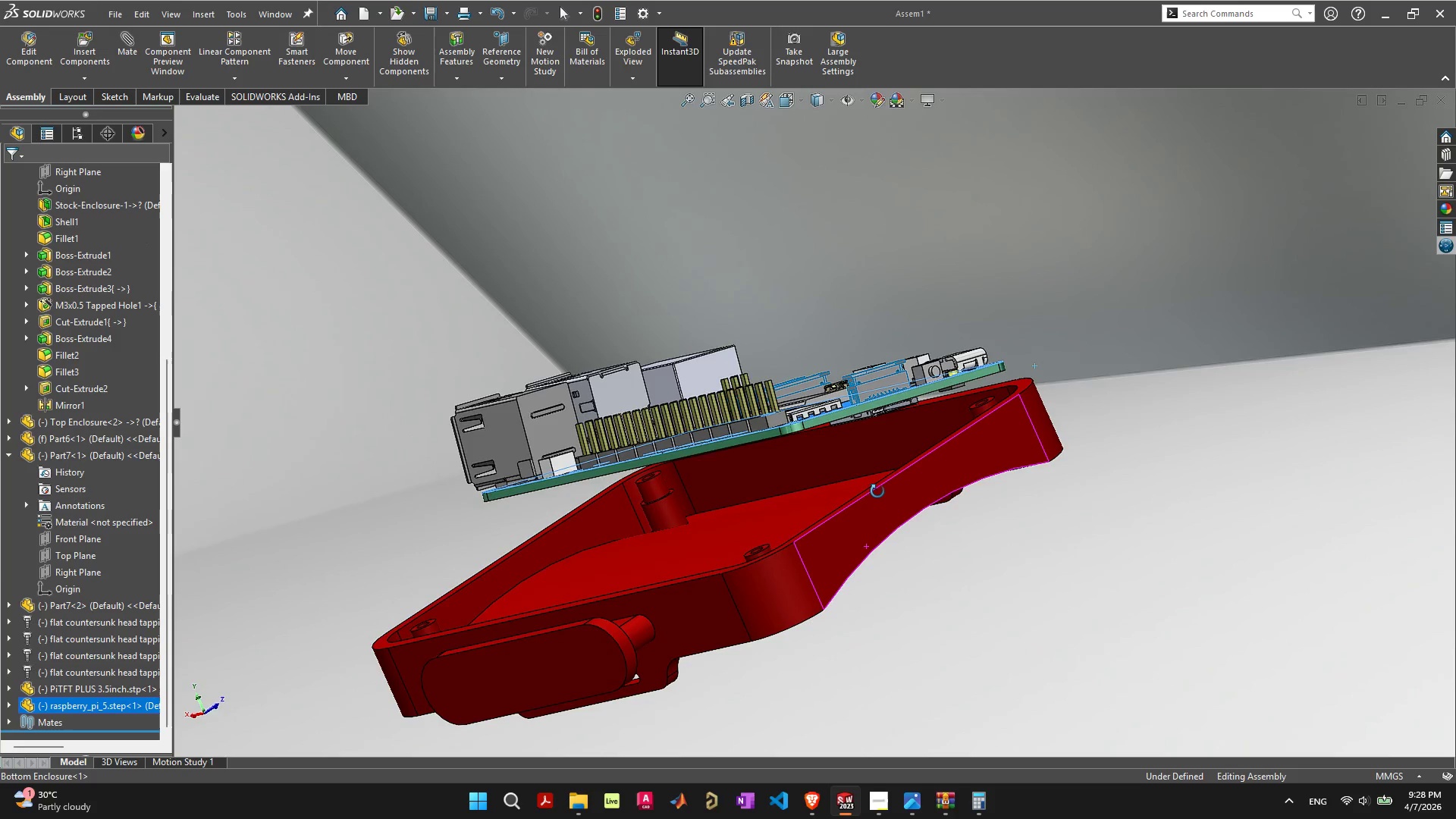 
left_click([723, 312])
 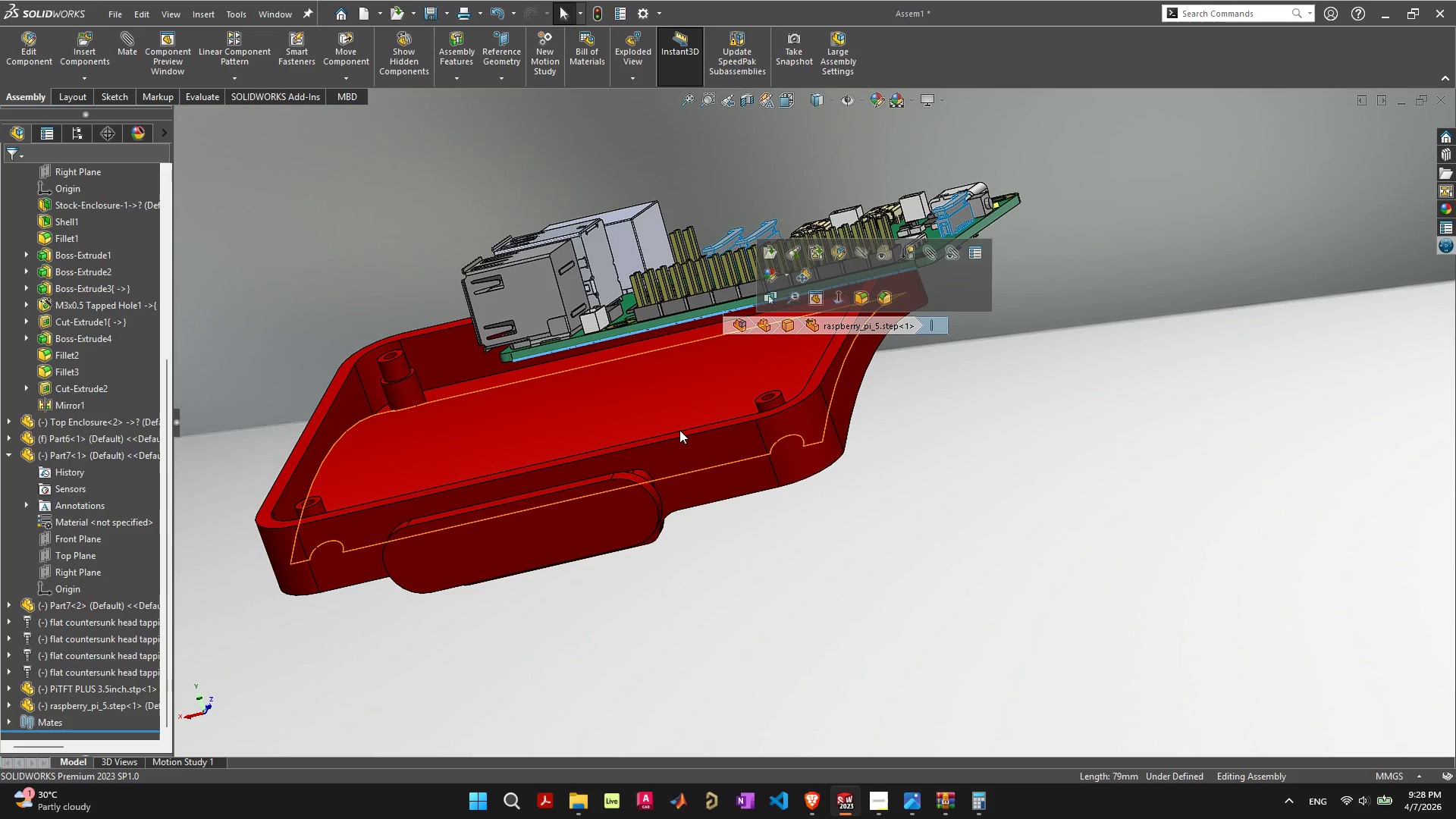 
hold_key(key=ShiftLeft, duration=1.3)
left_click([680, 431])
 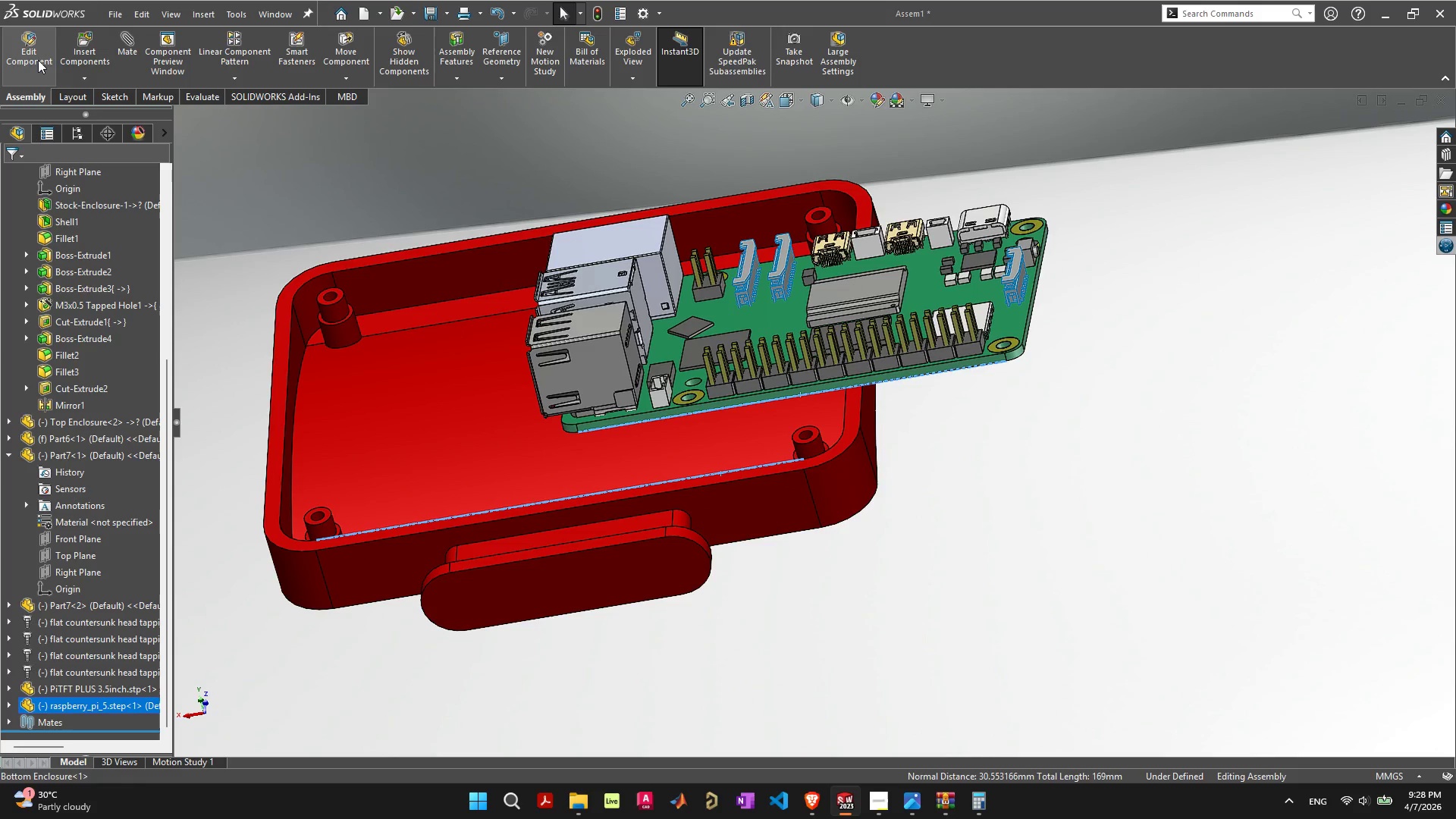 
left_click([118, 47])
 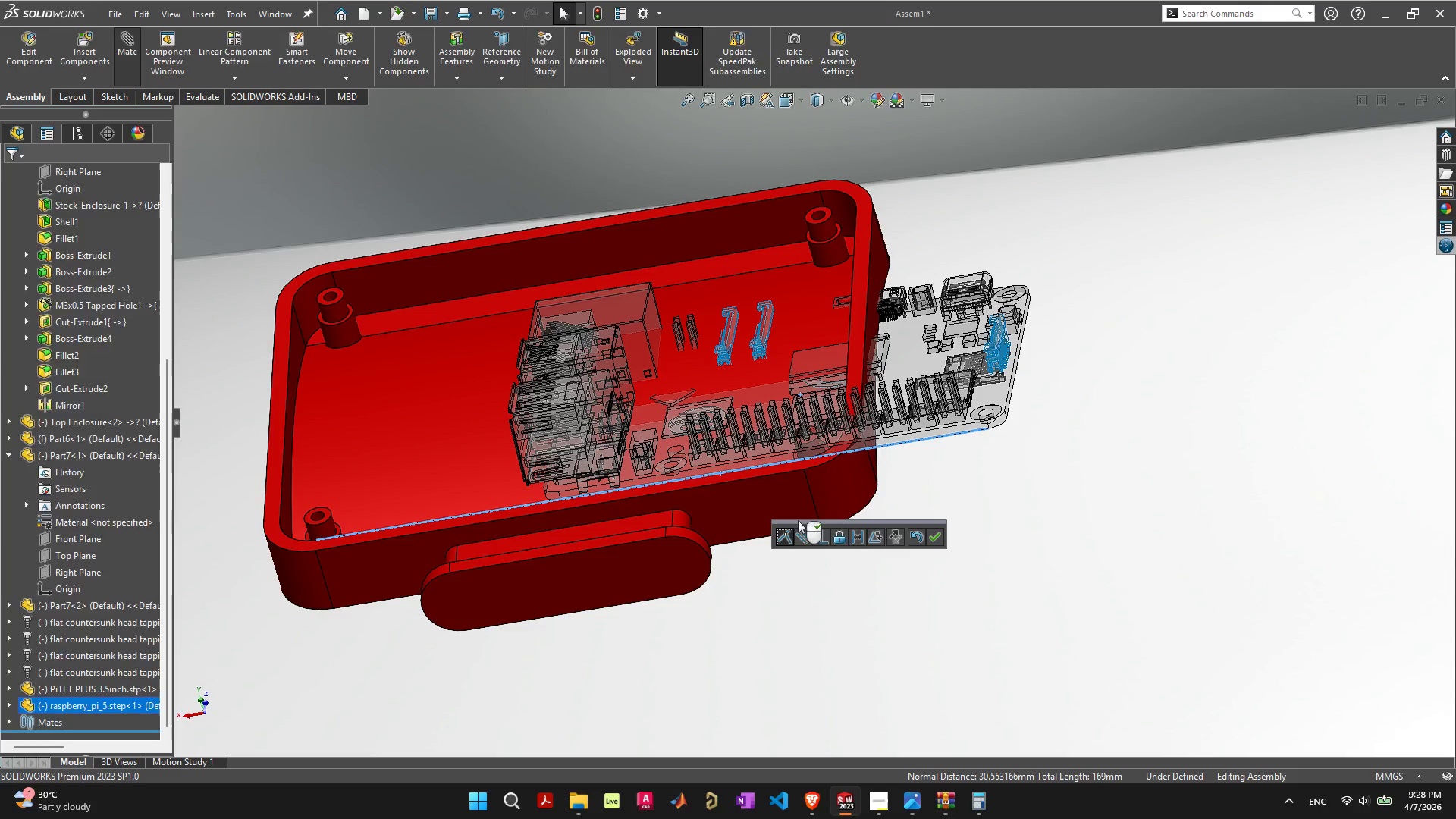 
wait(8.47)
 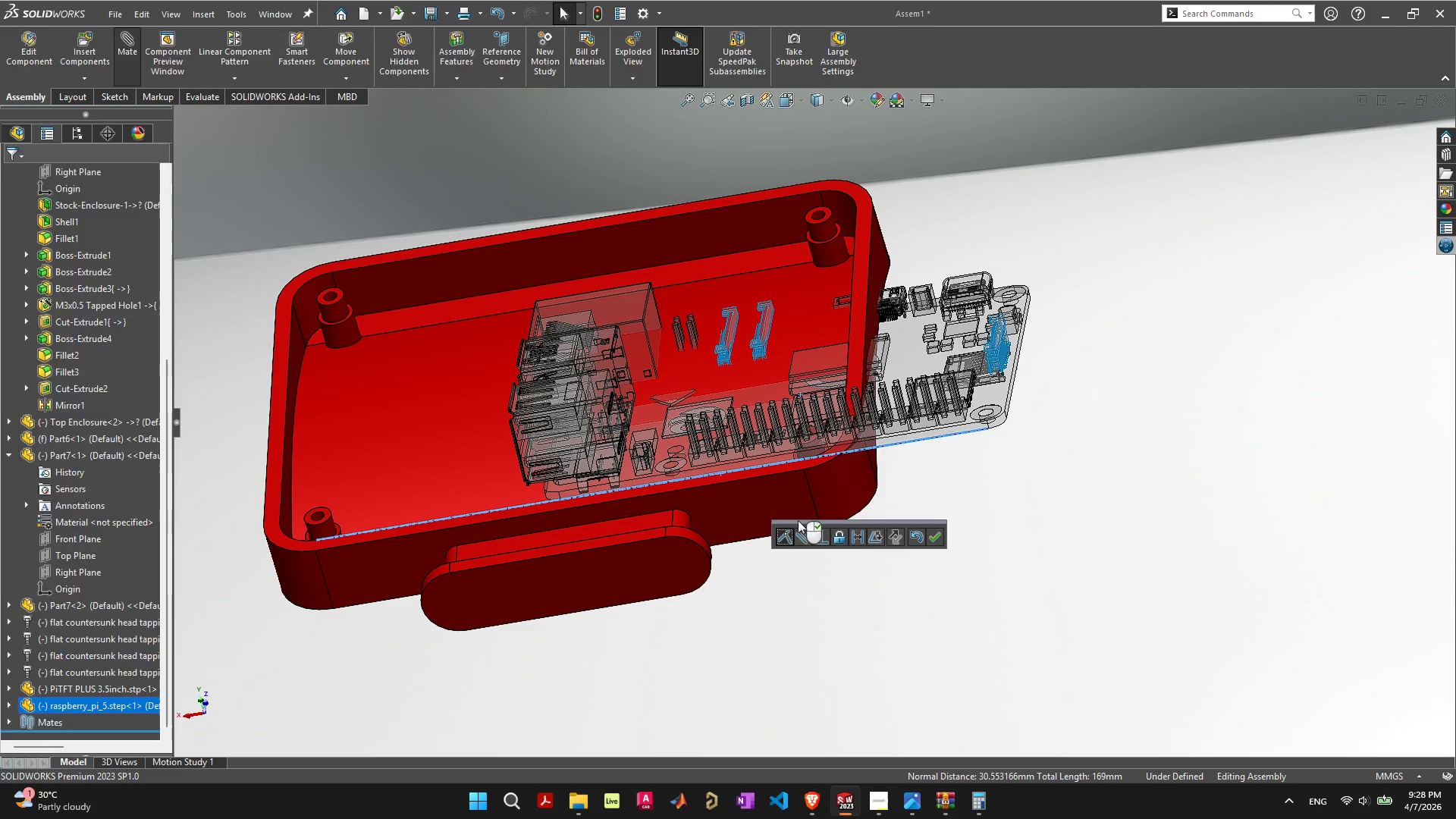 
left_click([806, 539])
 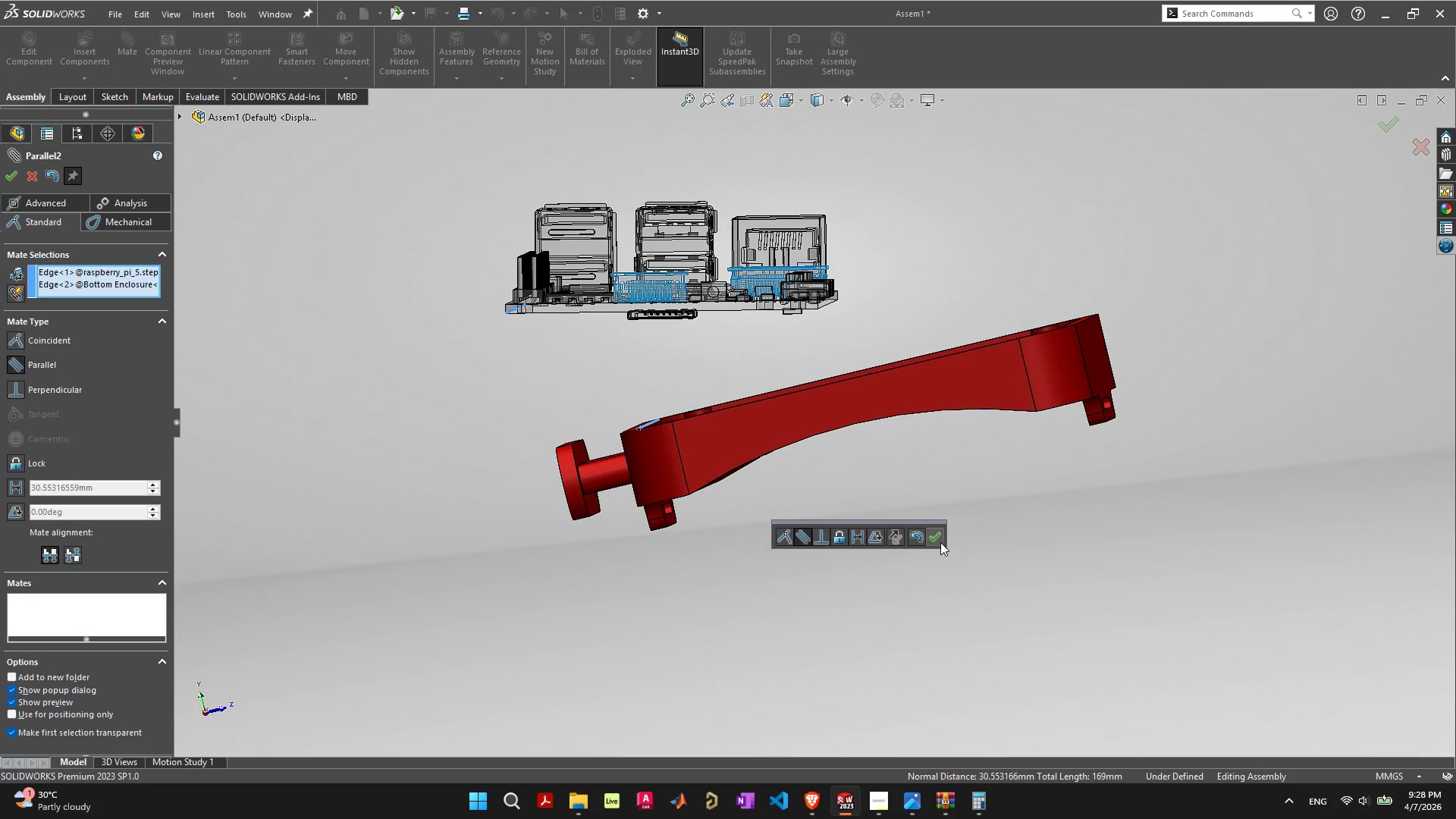 
wait(5.16)
 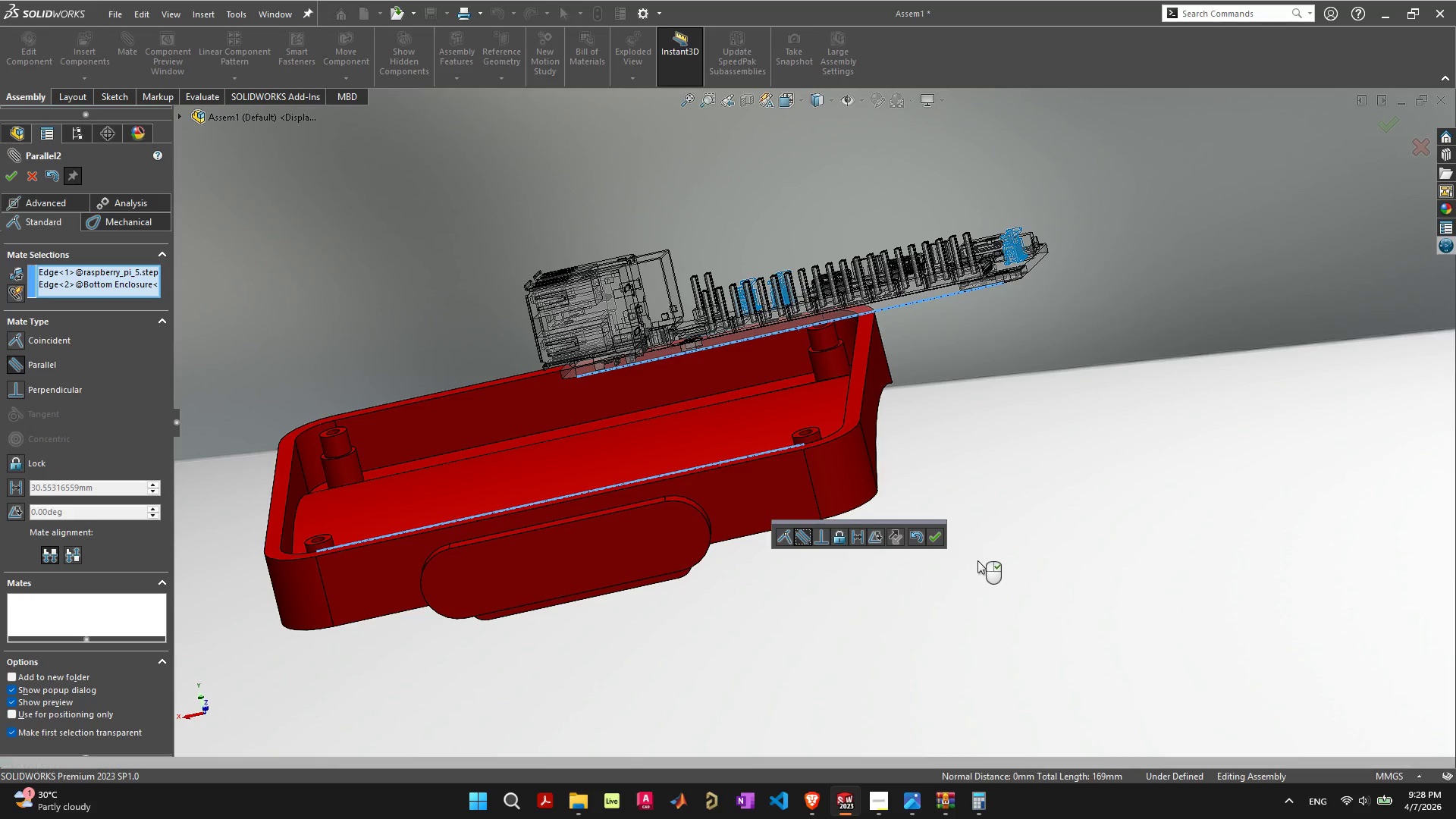 
key(Z)
 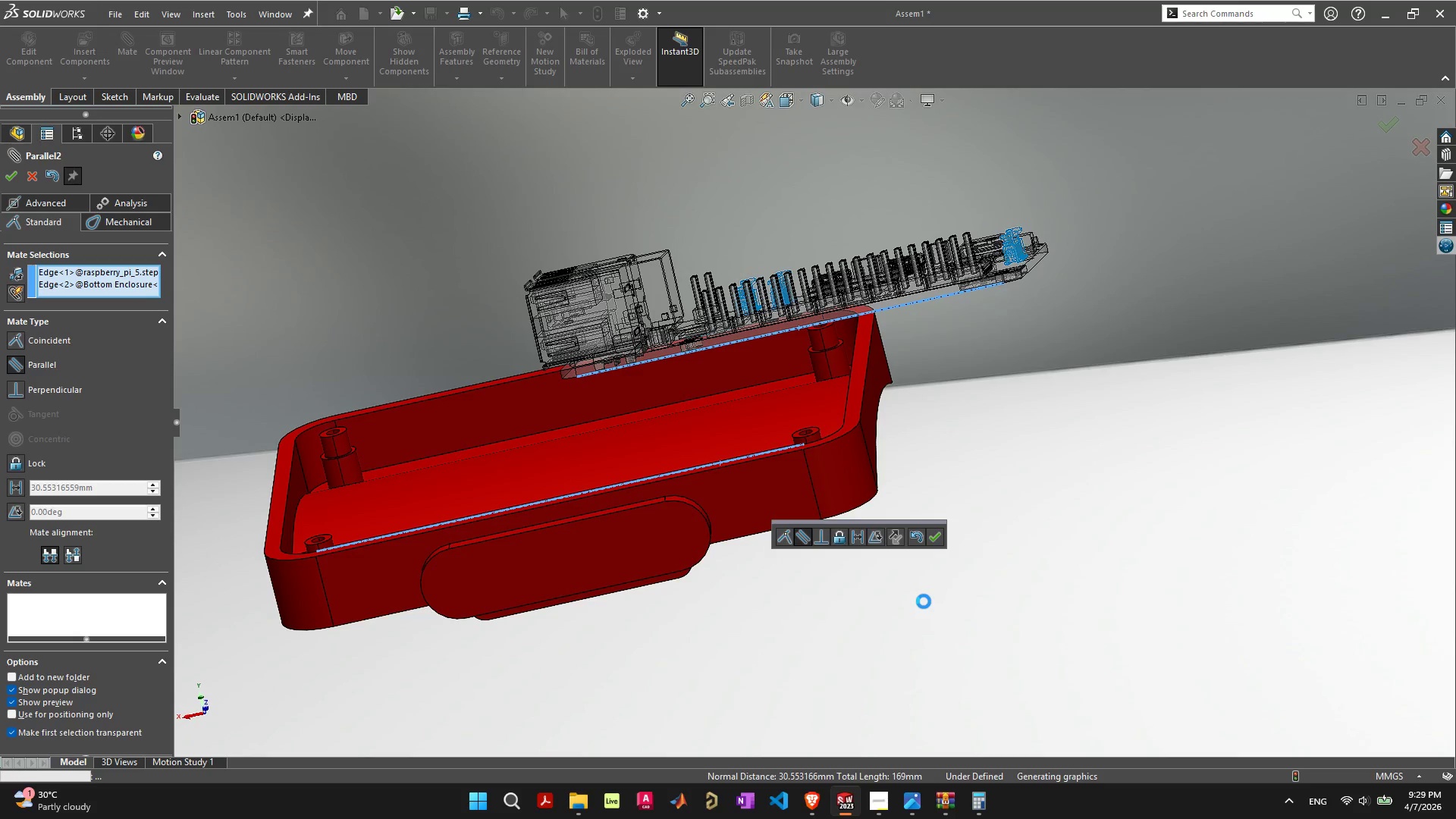 
key(Control+ControlLeft)
 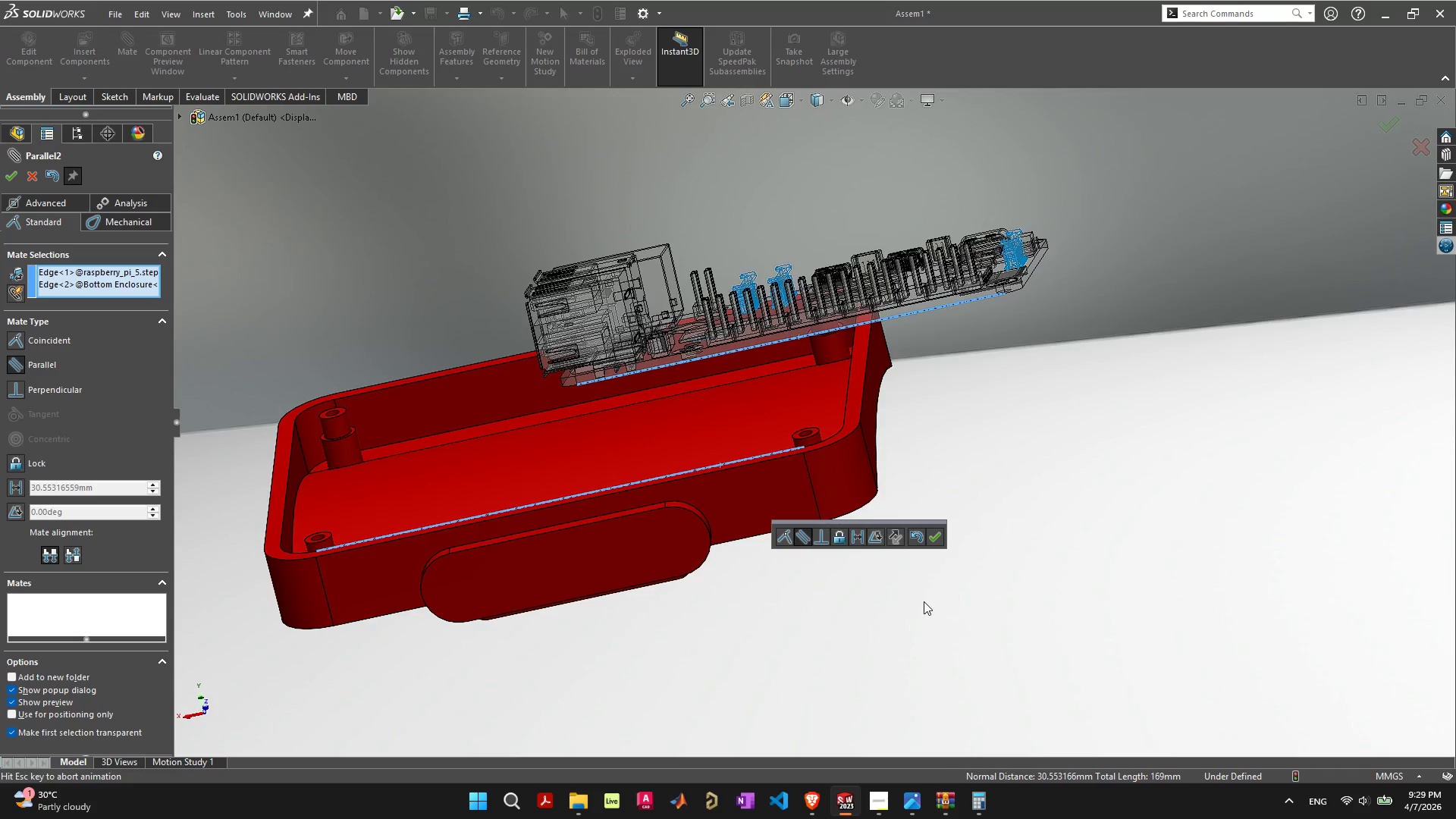 
key(Control+Z)
 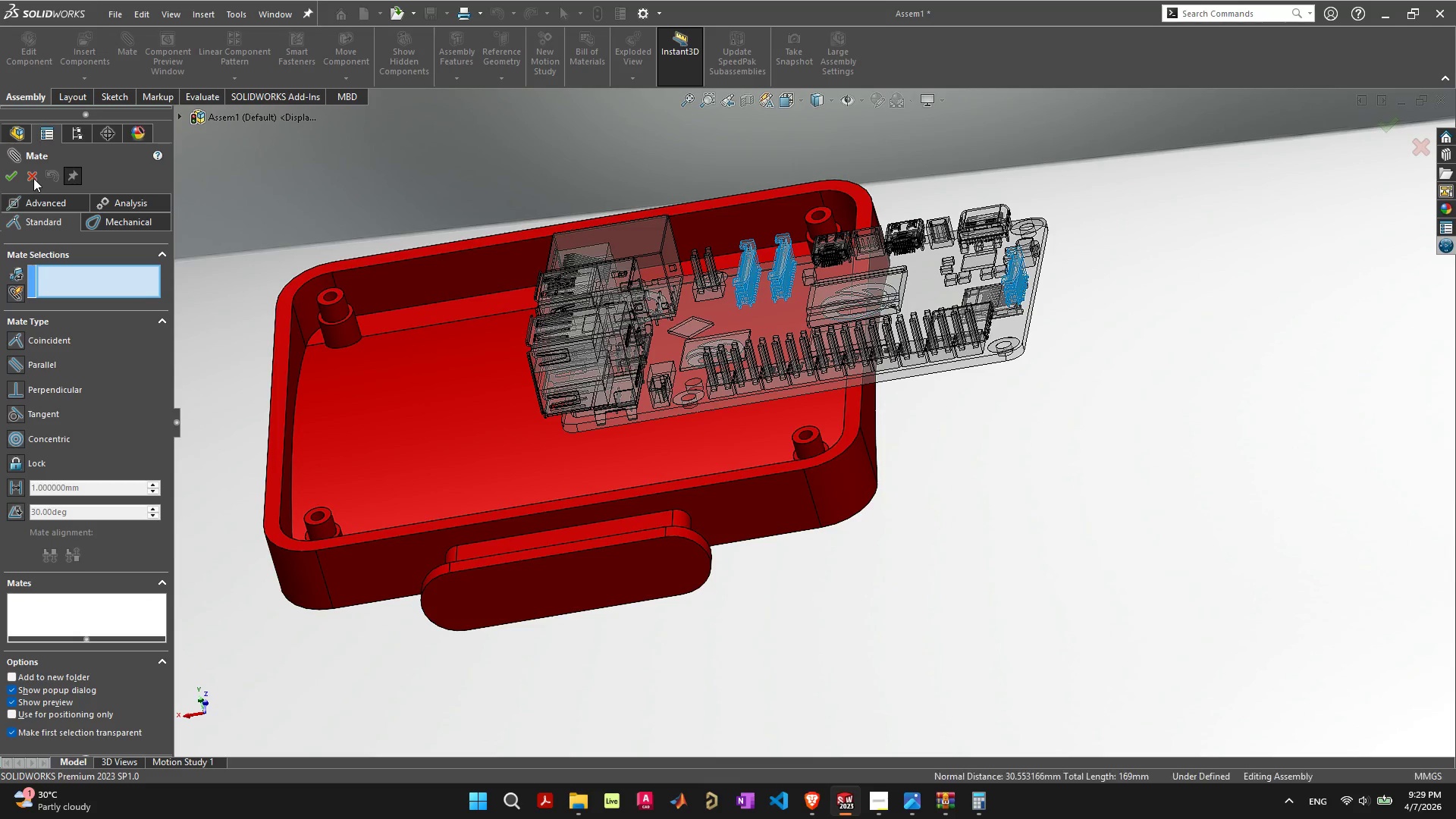 
left_click([950, 520])
 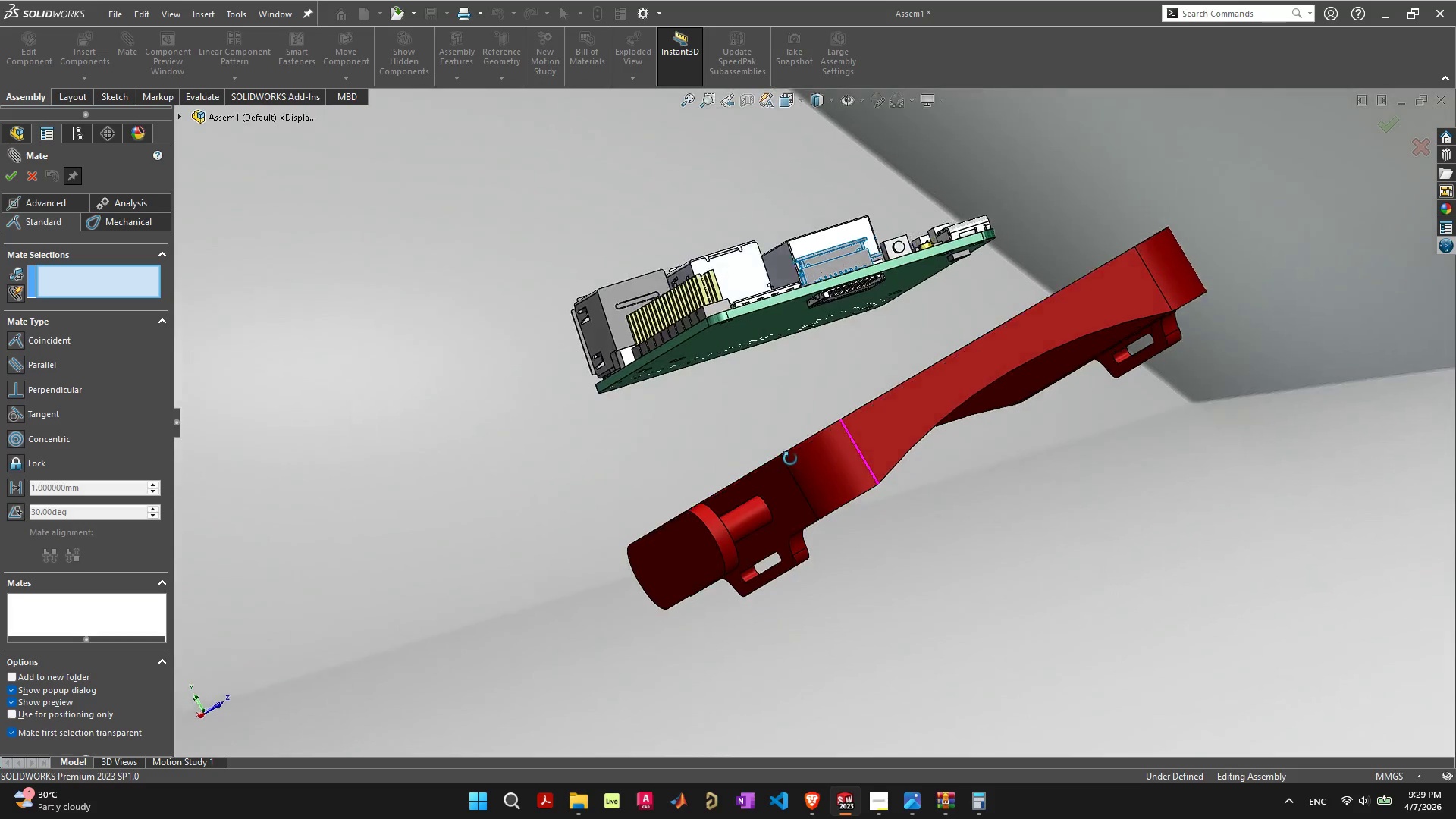 
wait(5.19)
 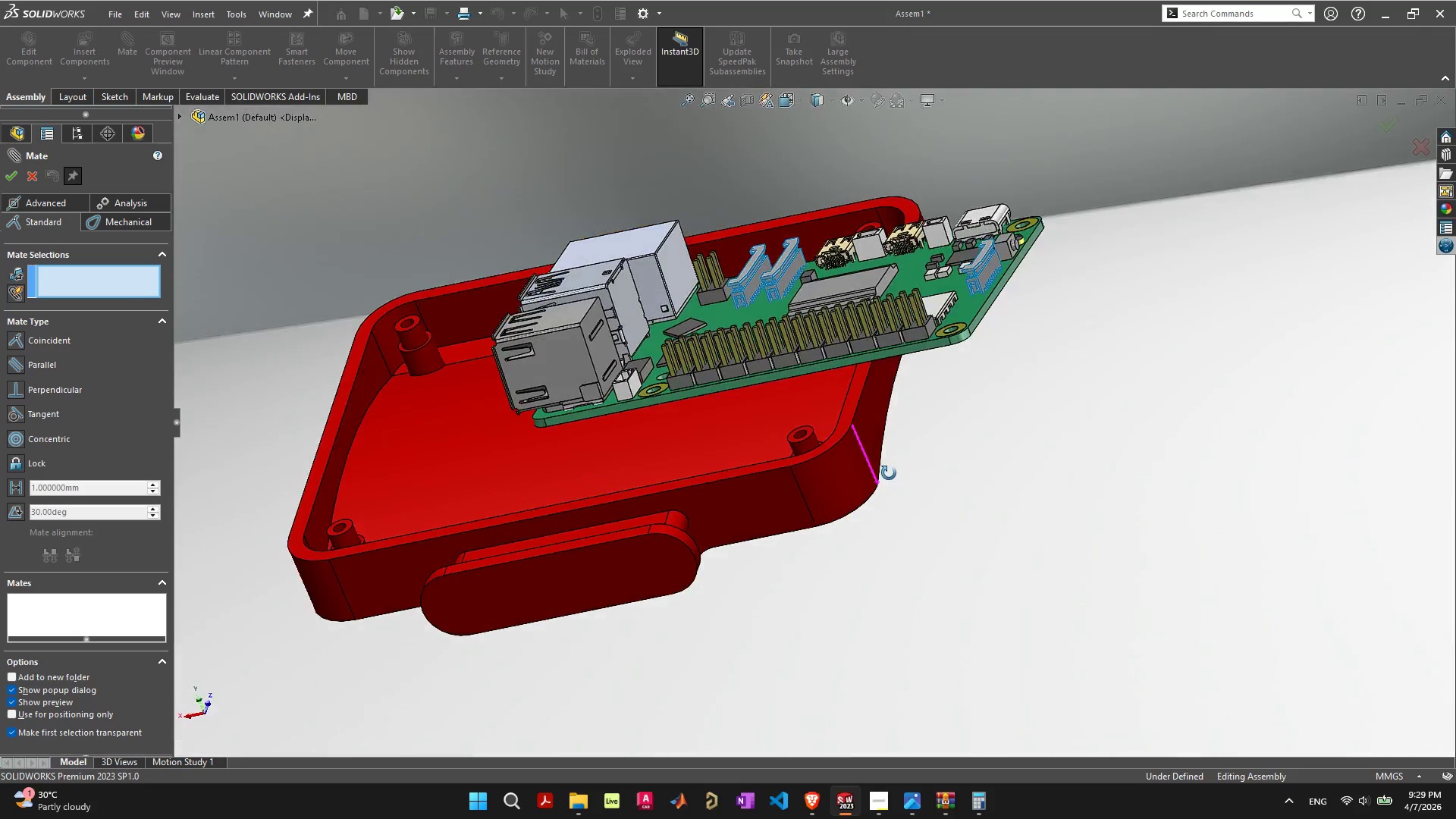 
left_click([897, 268])
 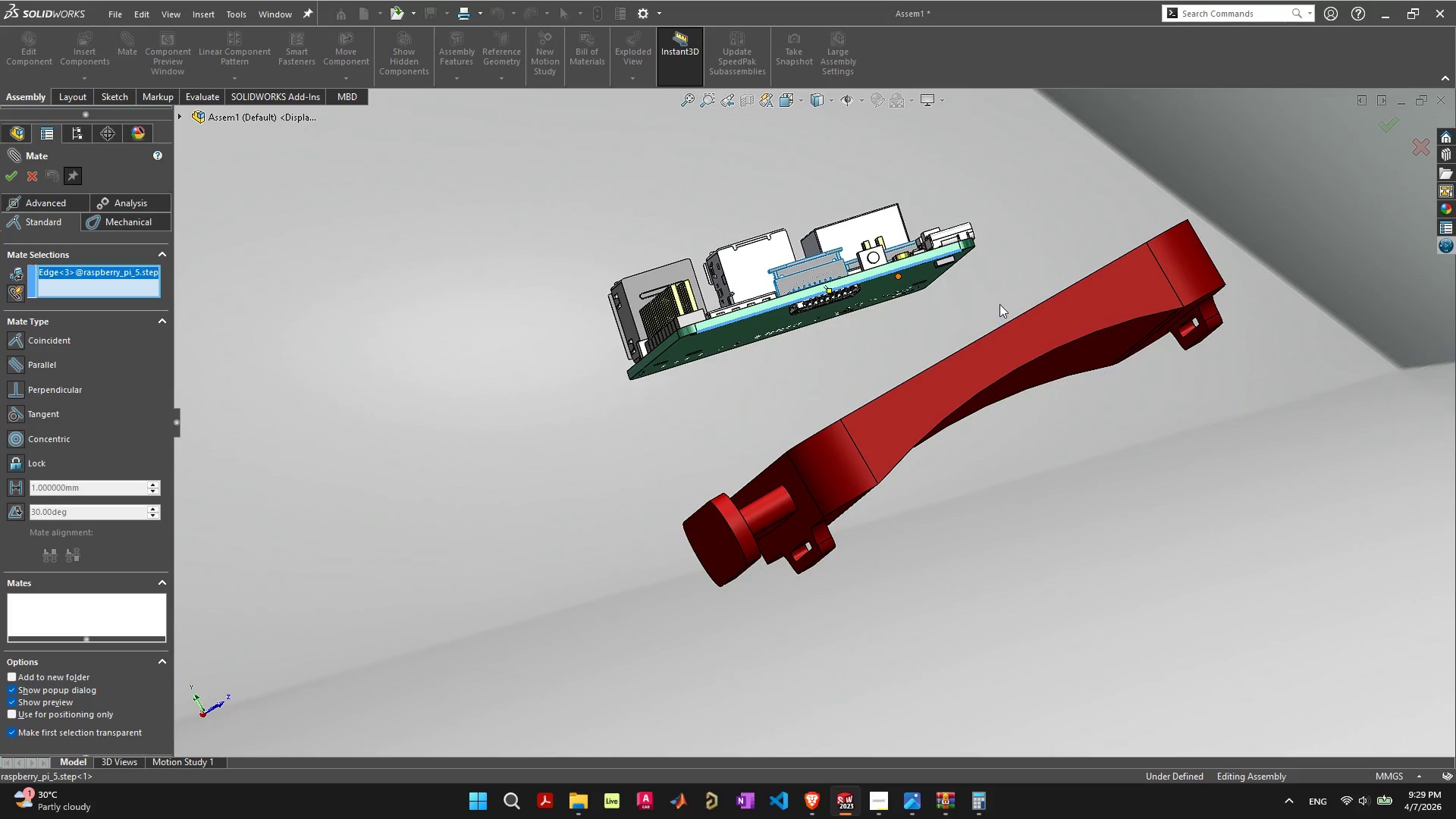 
hold_key(key=ShiftLeft, duration=1.03)
left_click([1038, 305])
 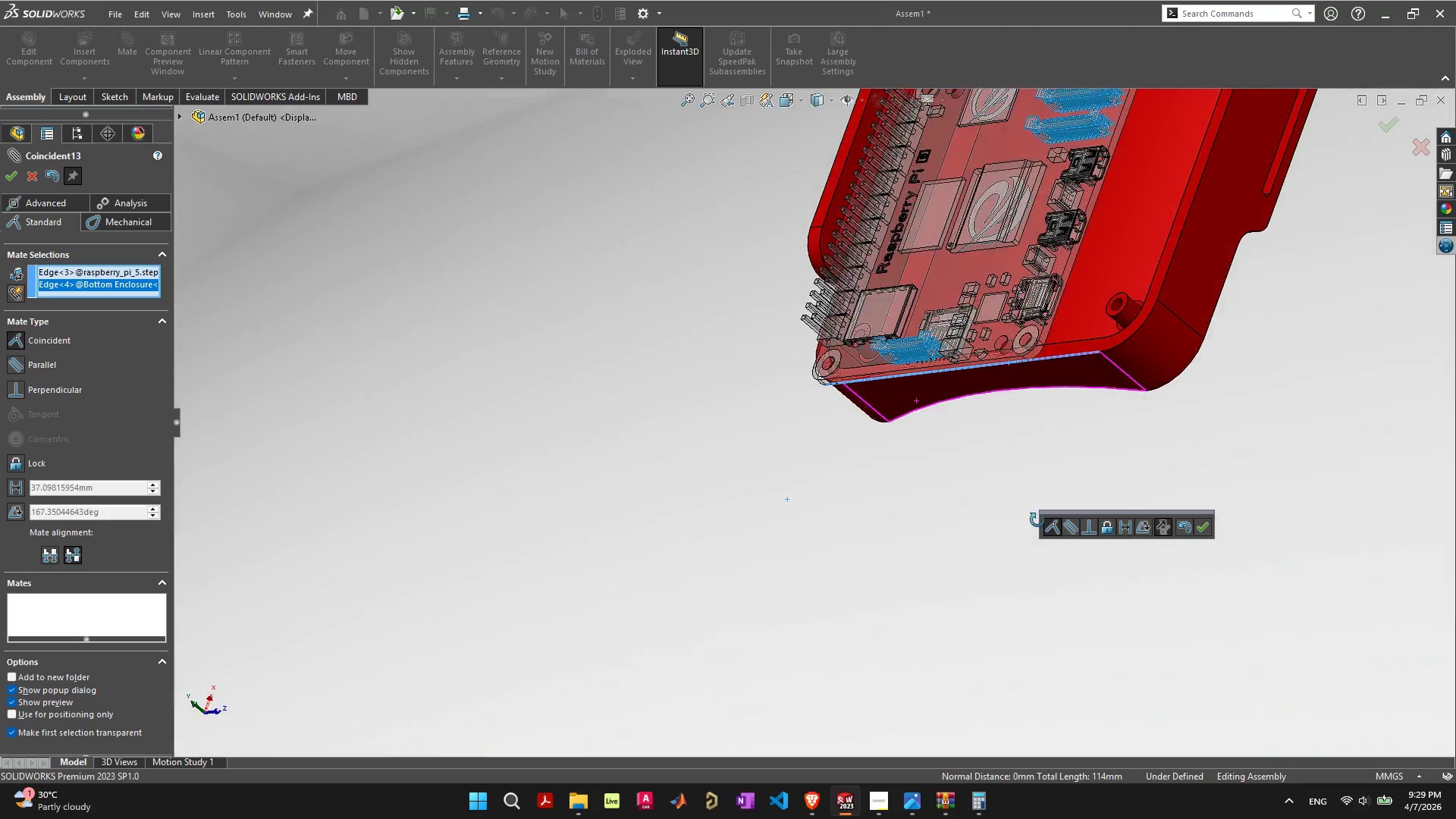 
scroll: coordinate [1018, 277], scroll_direction: down, amount: 7.0
 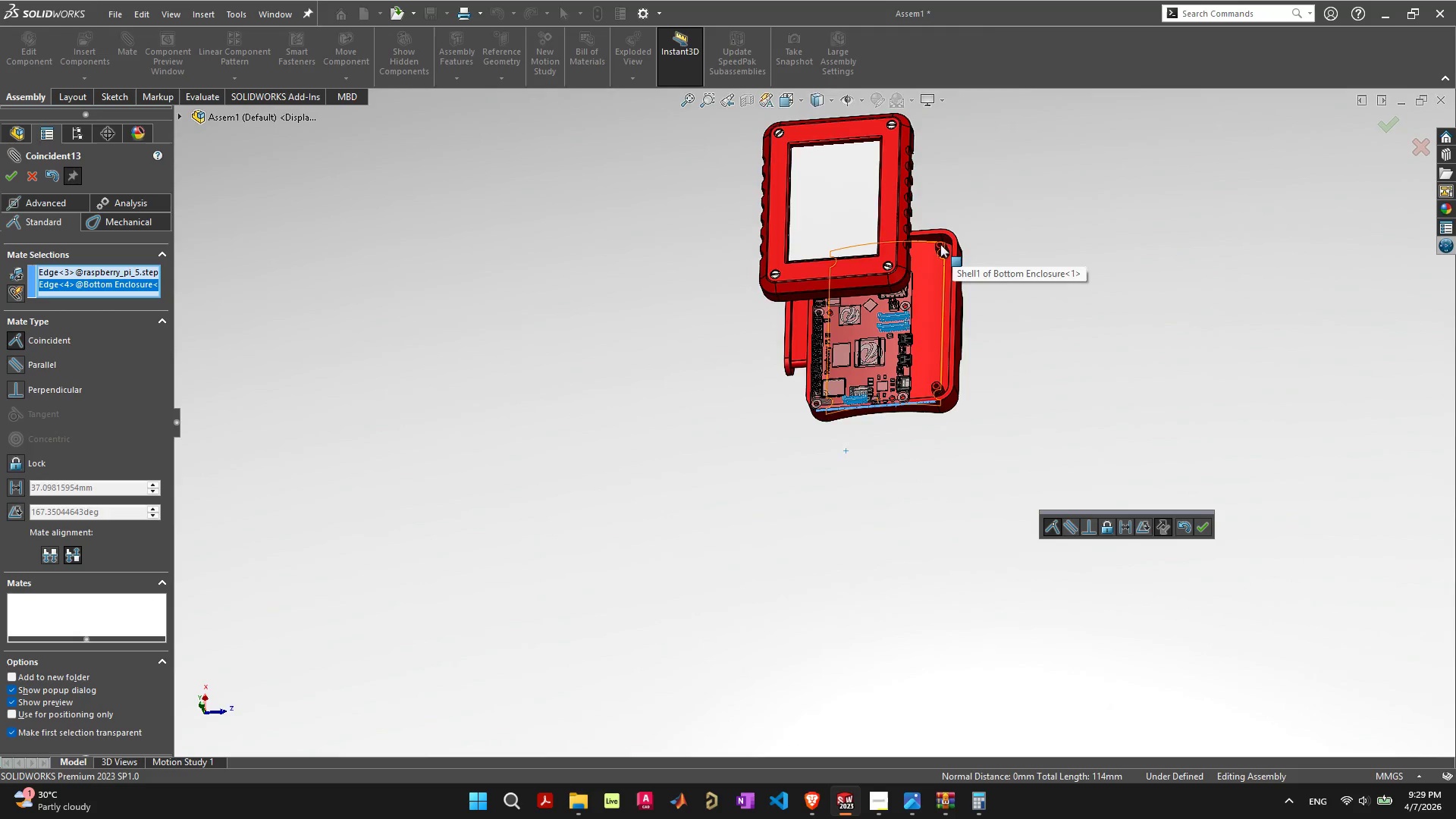 
scroll: coordinate [843, 356], scroll_direction: up, amount: 2.0
 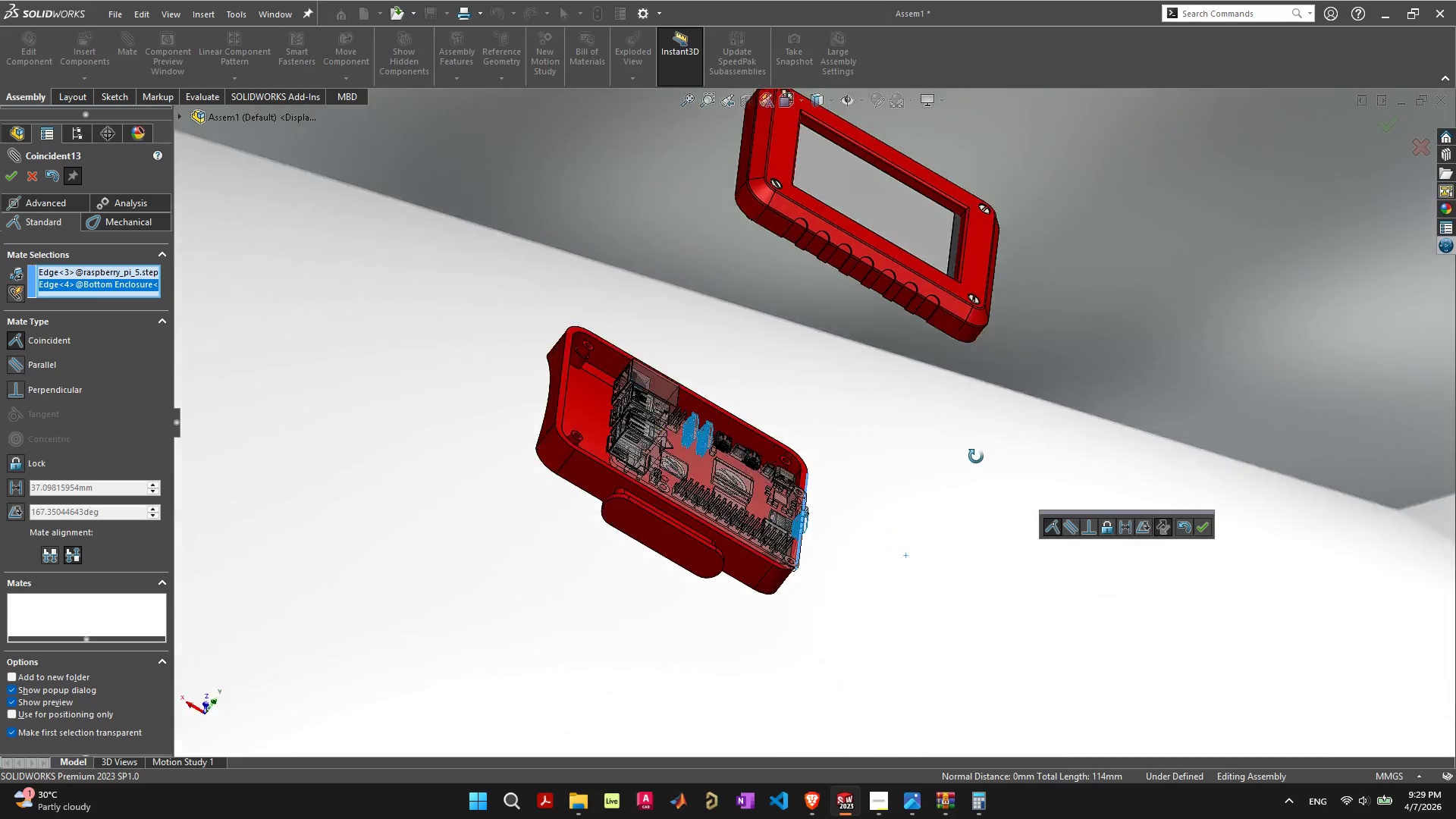 
wait(8.89)
 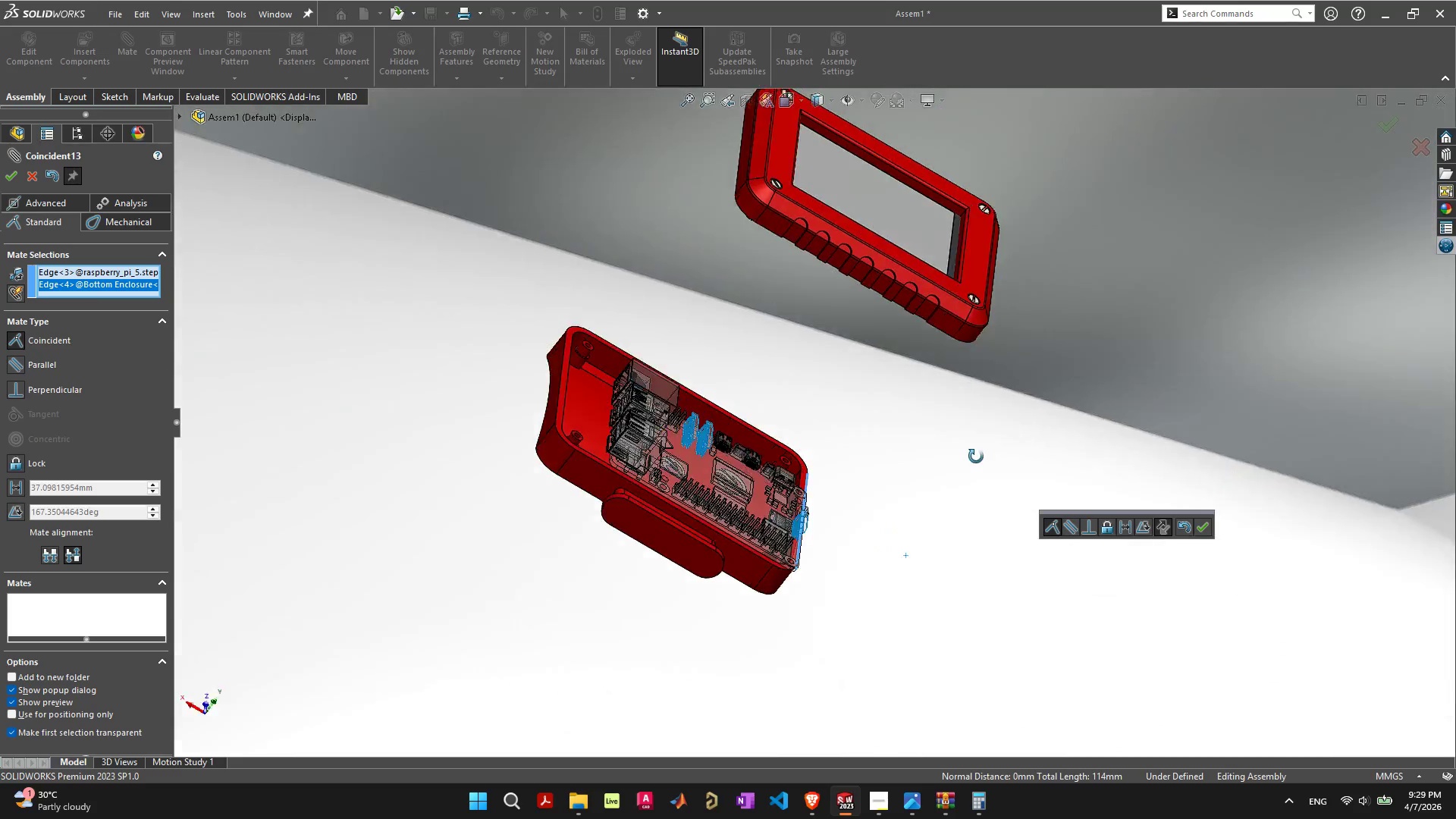 
scroll: coordinate [902, 475], scroll_direction: up, amount: 1.0
 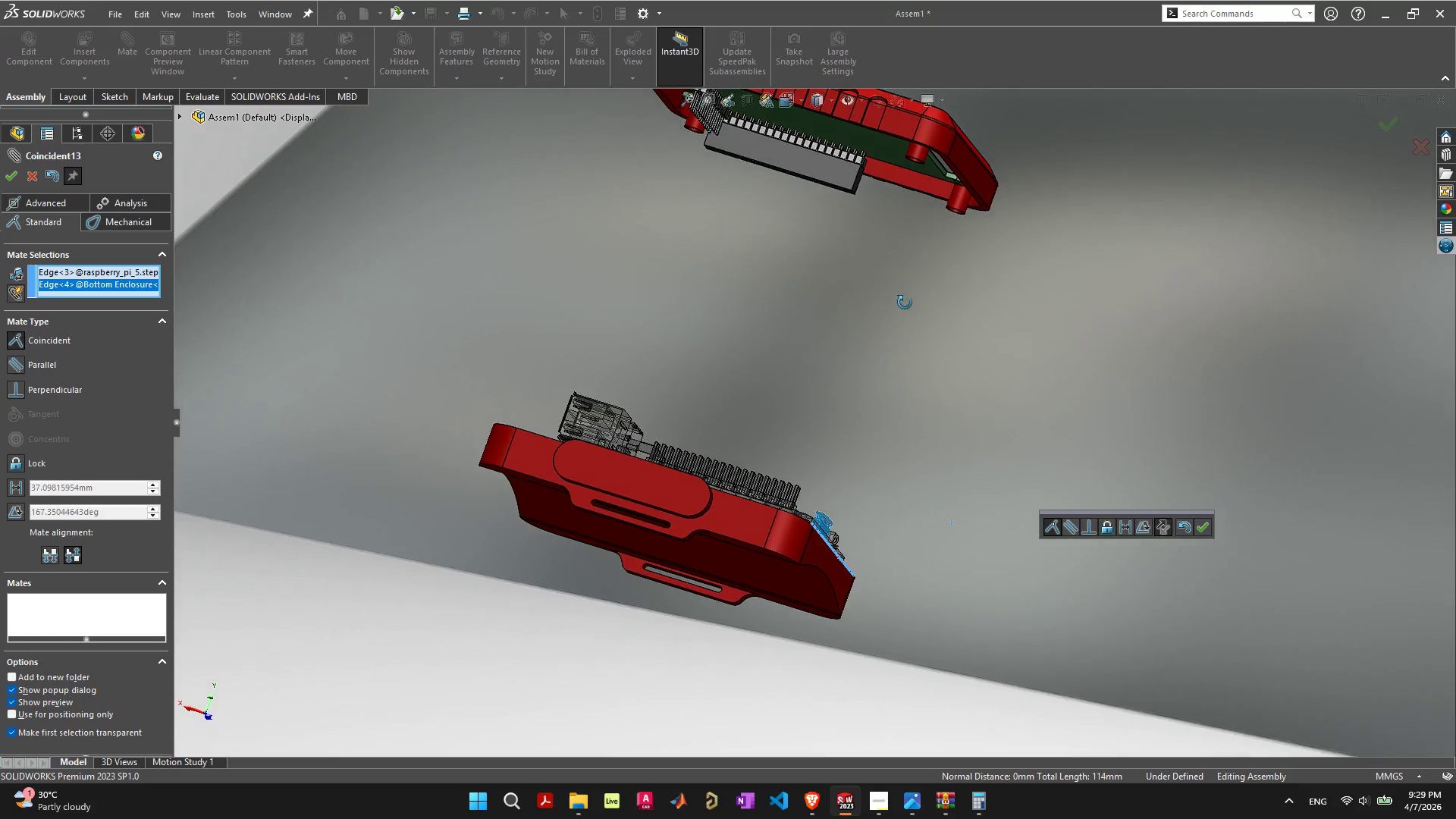 
wait(8.3)
 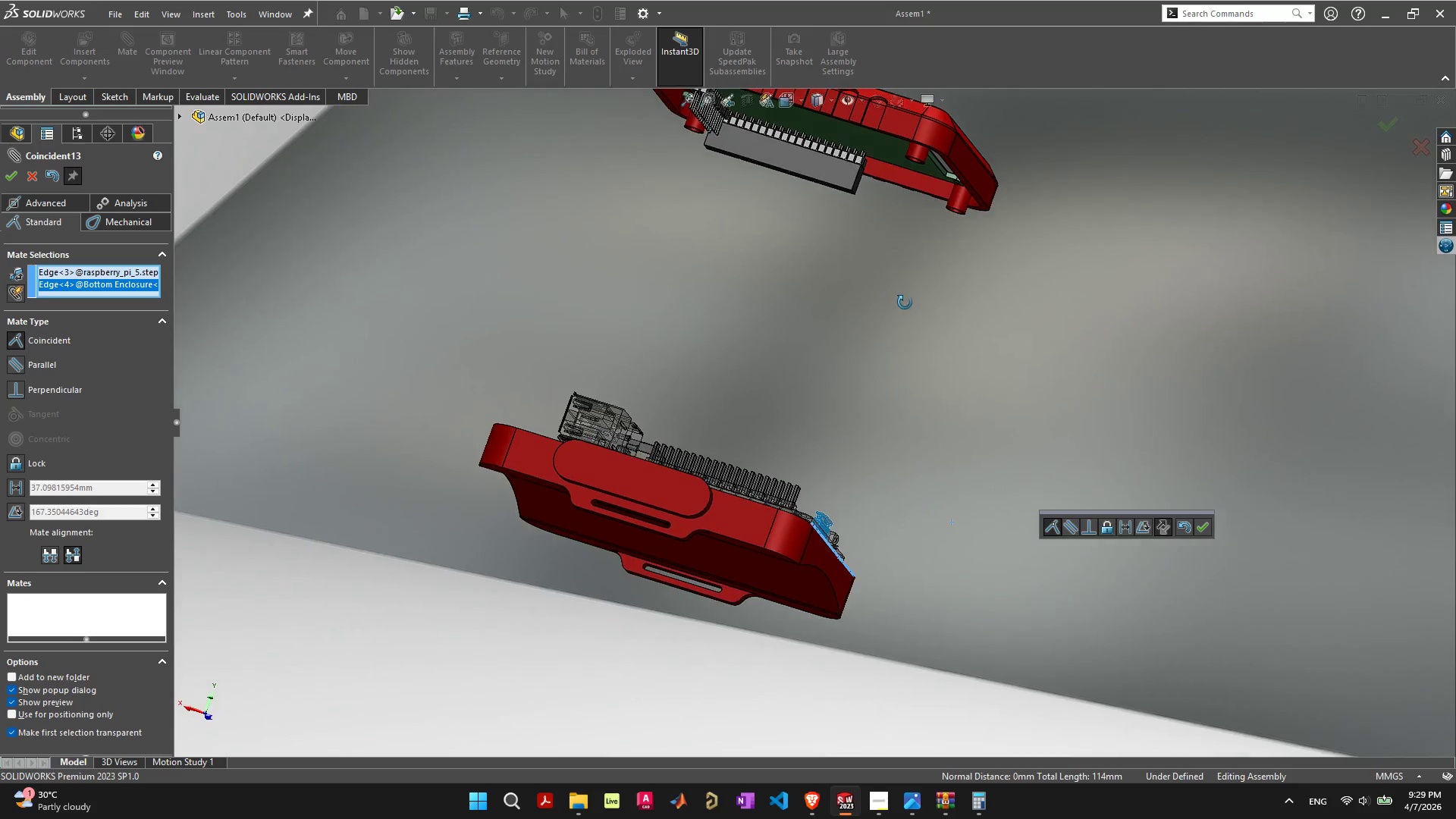 
scroll: coordinate [770, 303], scroll_direction: down, amount: 3.0
 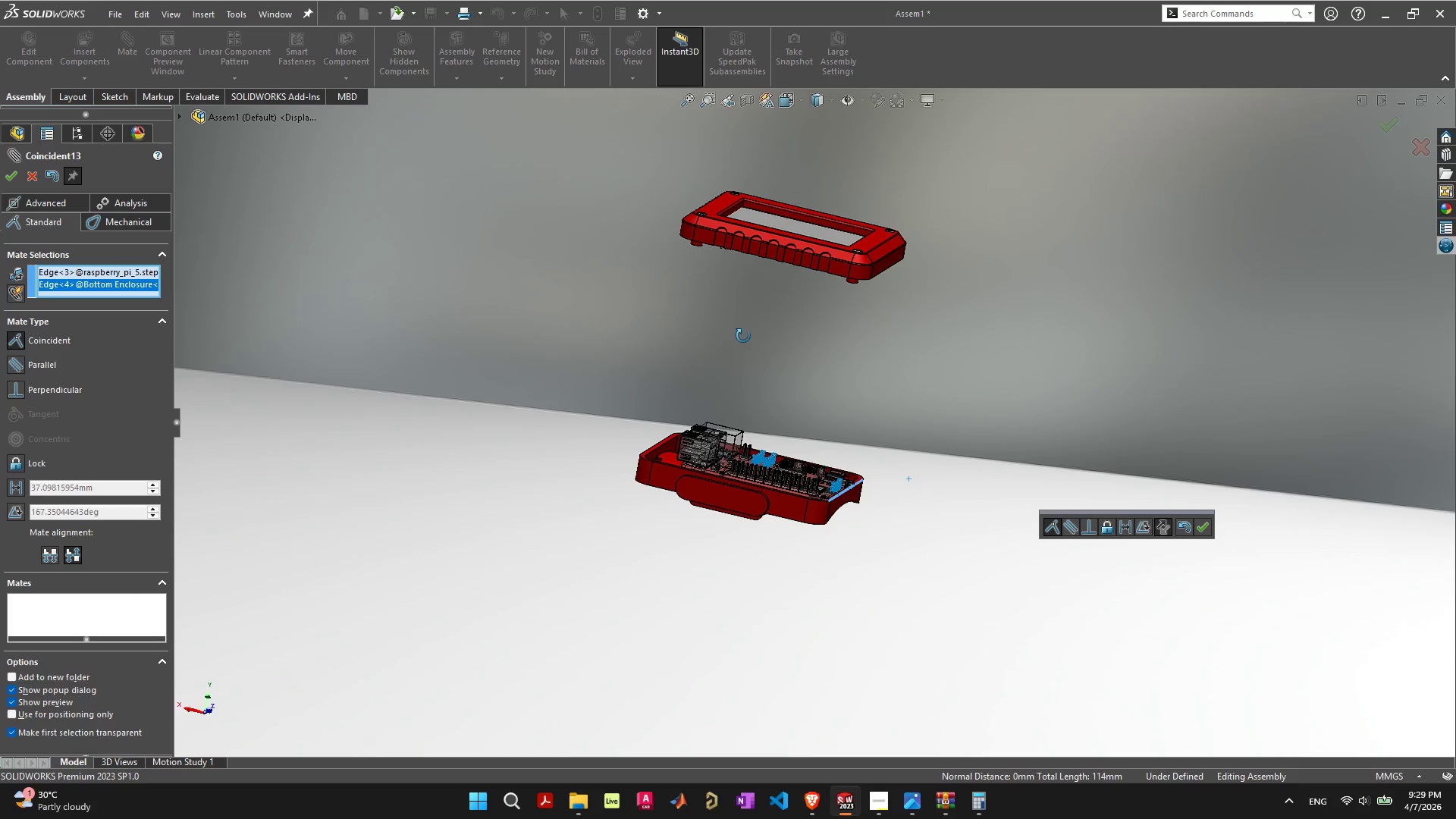 
scroll: coordinate [743, 328], scroll_direction: up, amount: 4.0
 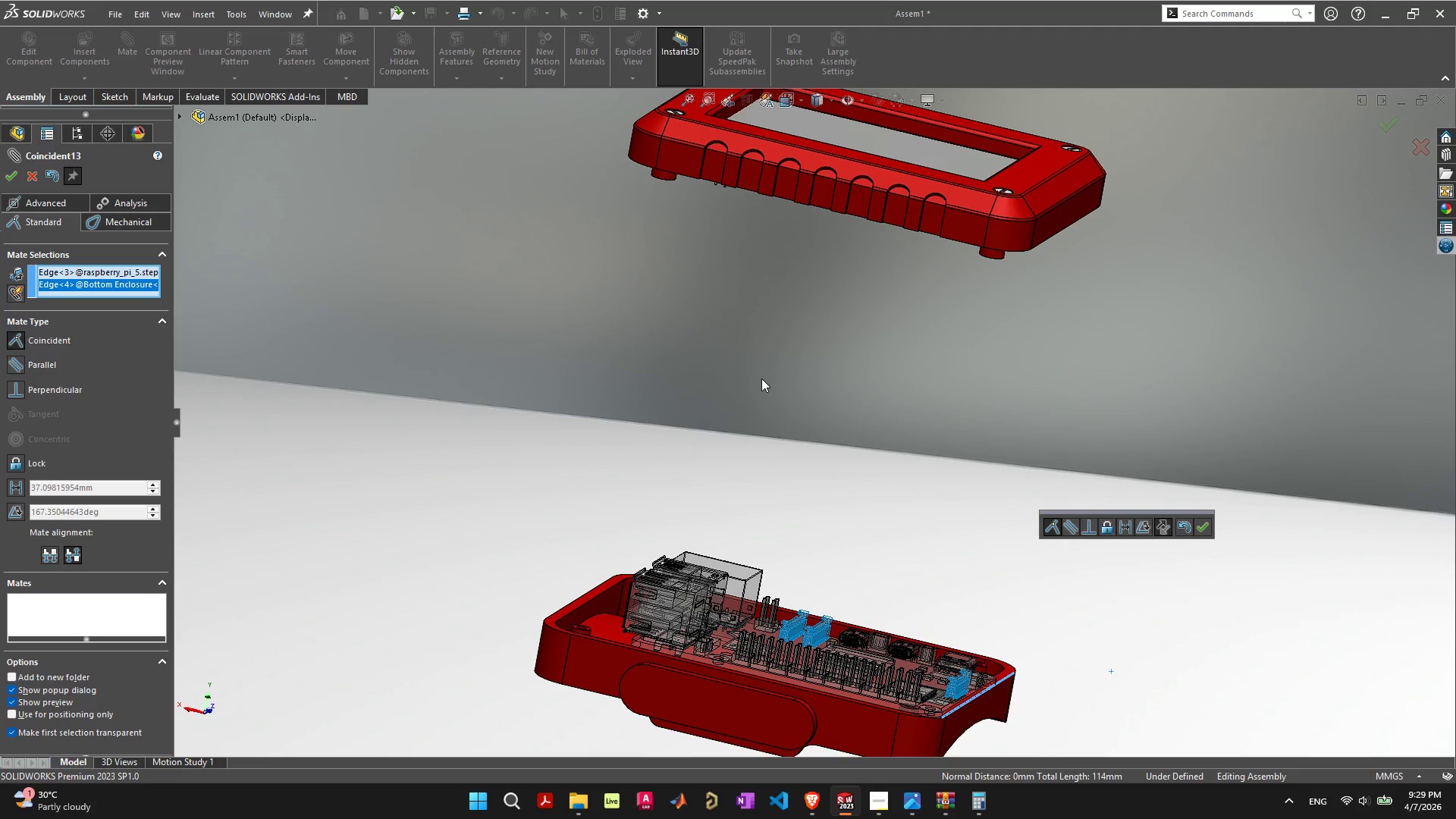 
scroll: coordinate [767, 384], scroll_direction: down, amount: 2.0
 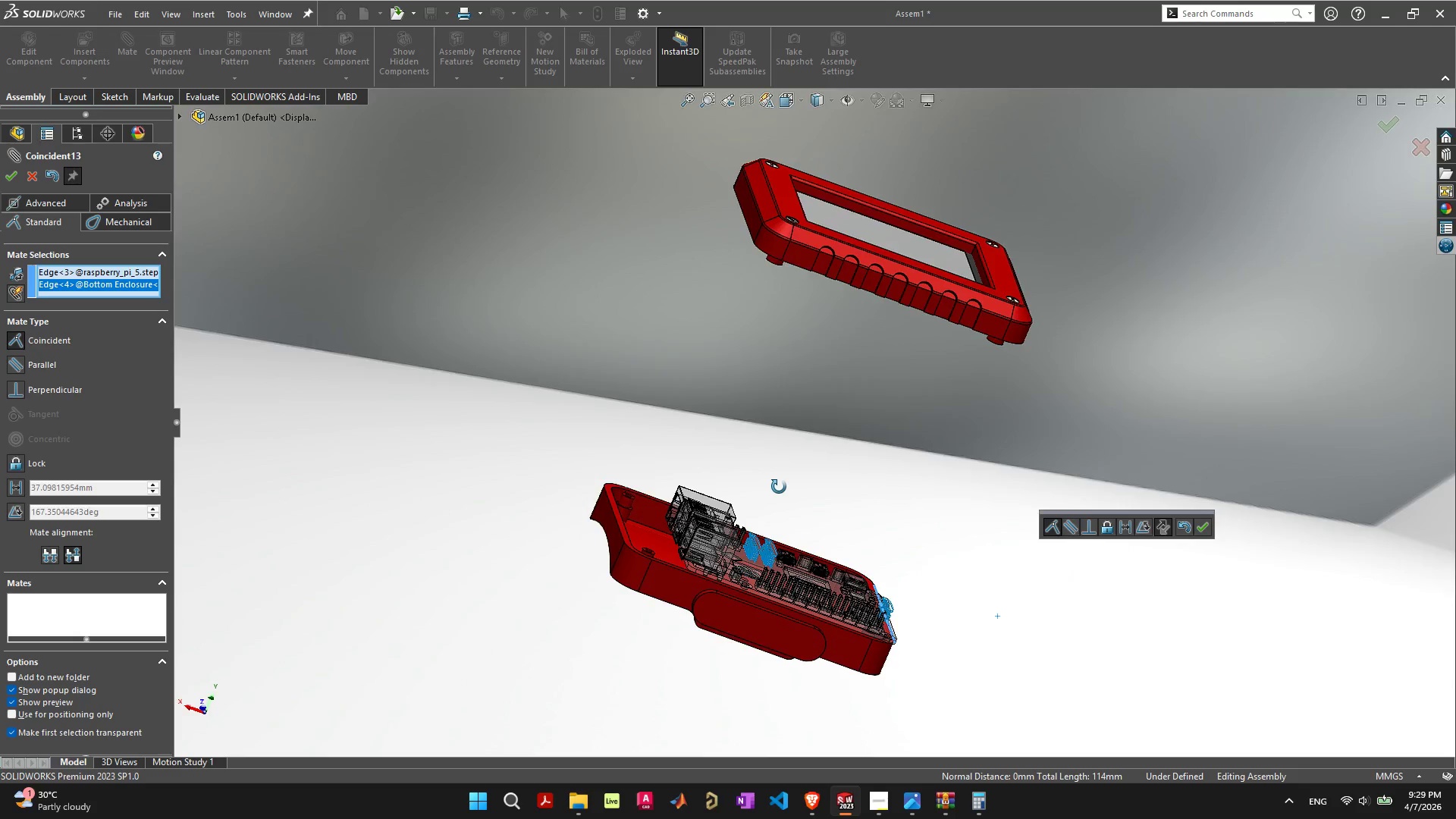 
scroll: coordinate [820, 563], scroll_direction: up, amount: 2.0
 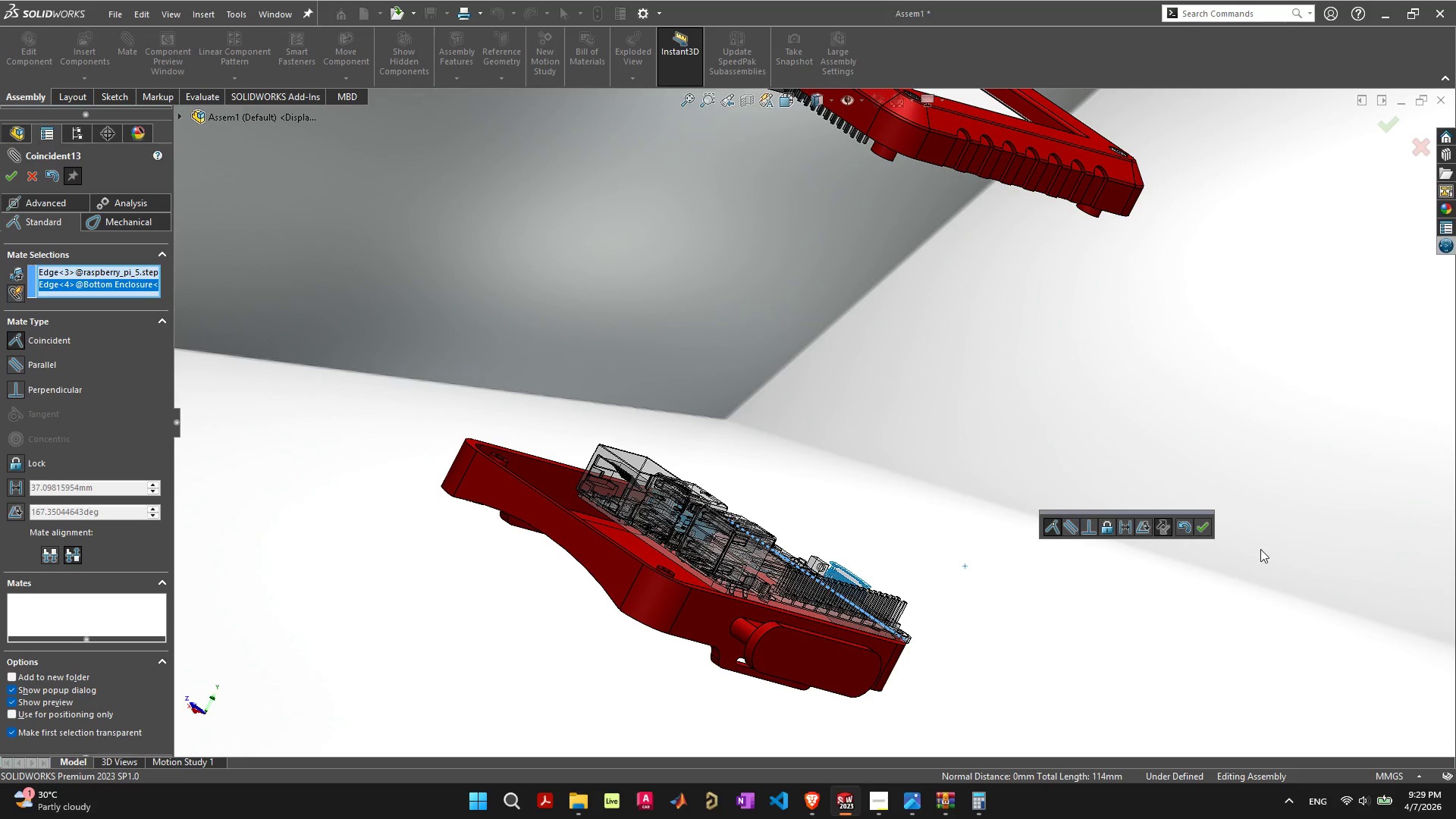 
left_click([1204, 527])
 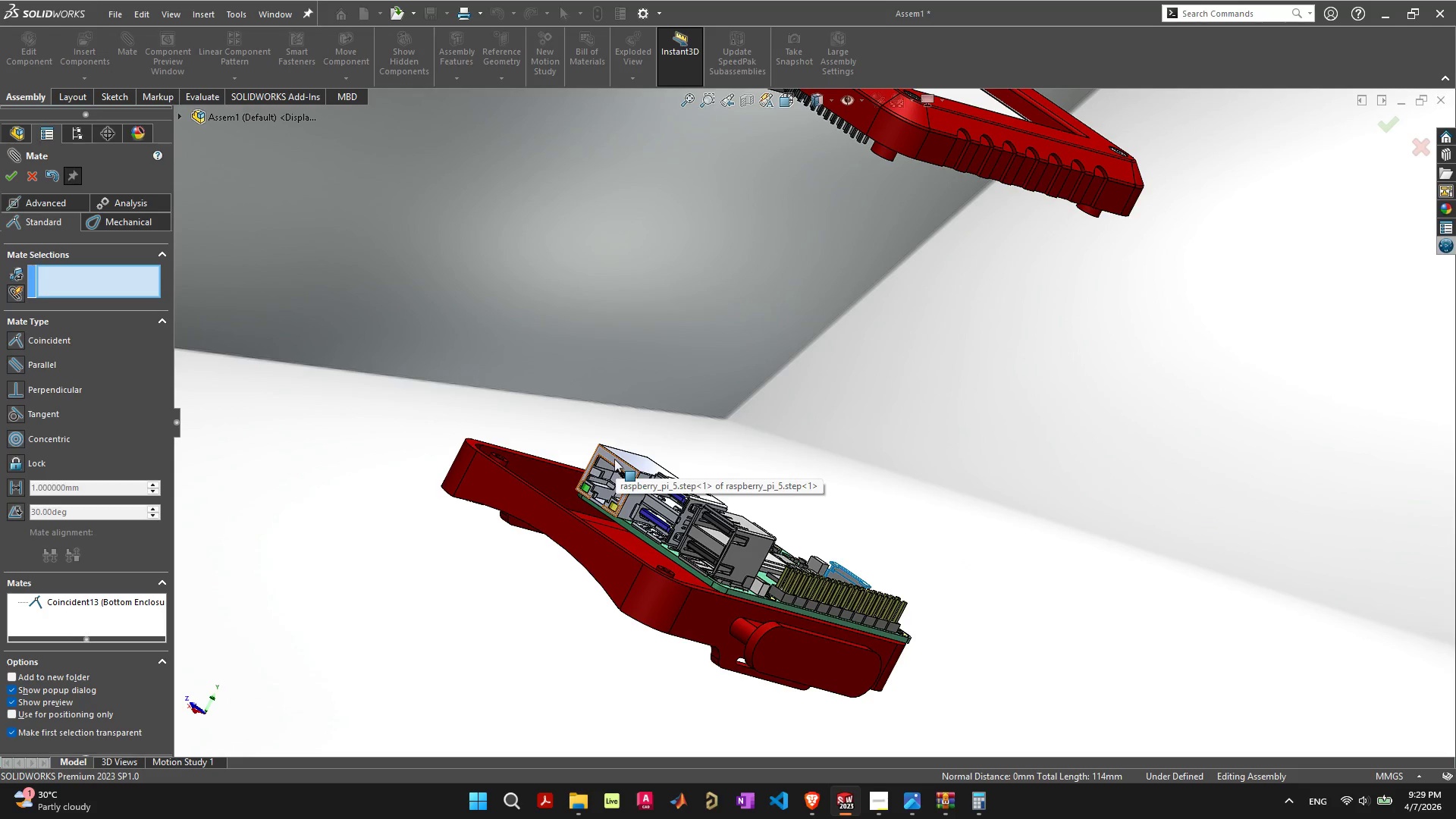 
scroll: coordinate [629, 522], scroll_direction: up, amount: 4.0
 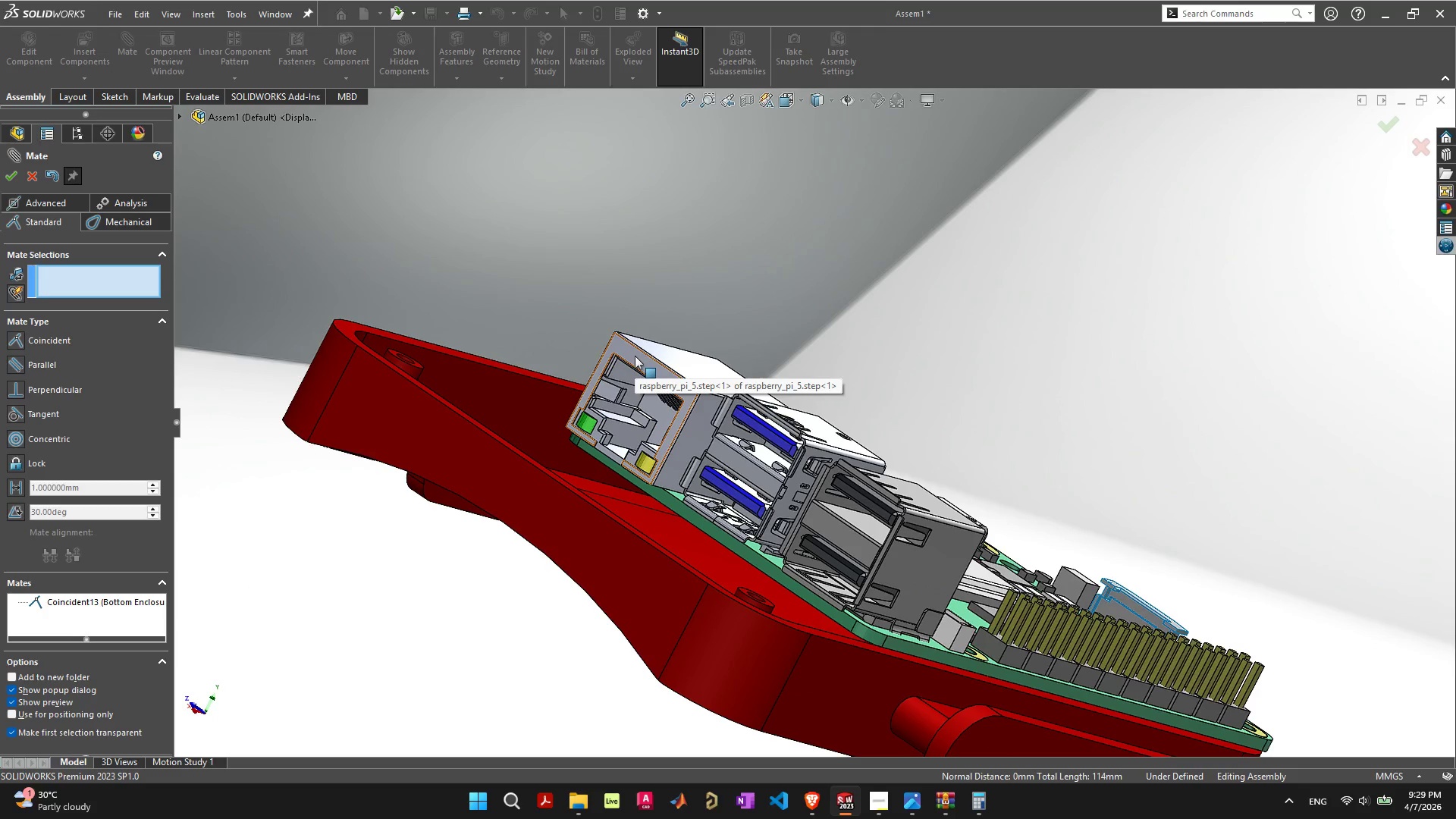 
left_click_drag(start_coordinate=[635, 356], to_coordinate=[486, 231])
 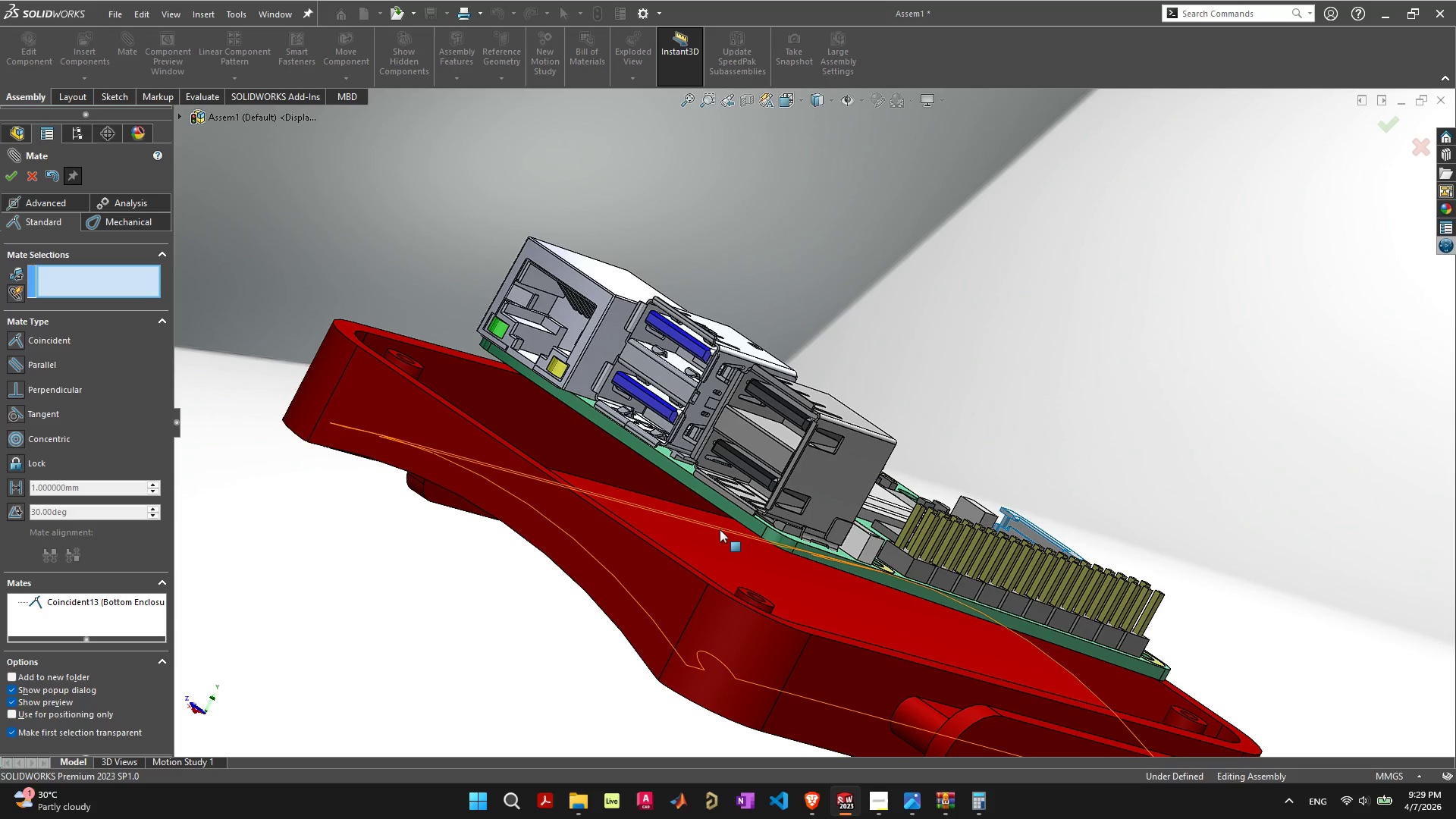 
hold_key(key=ControlLeft, duration=0.64)
 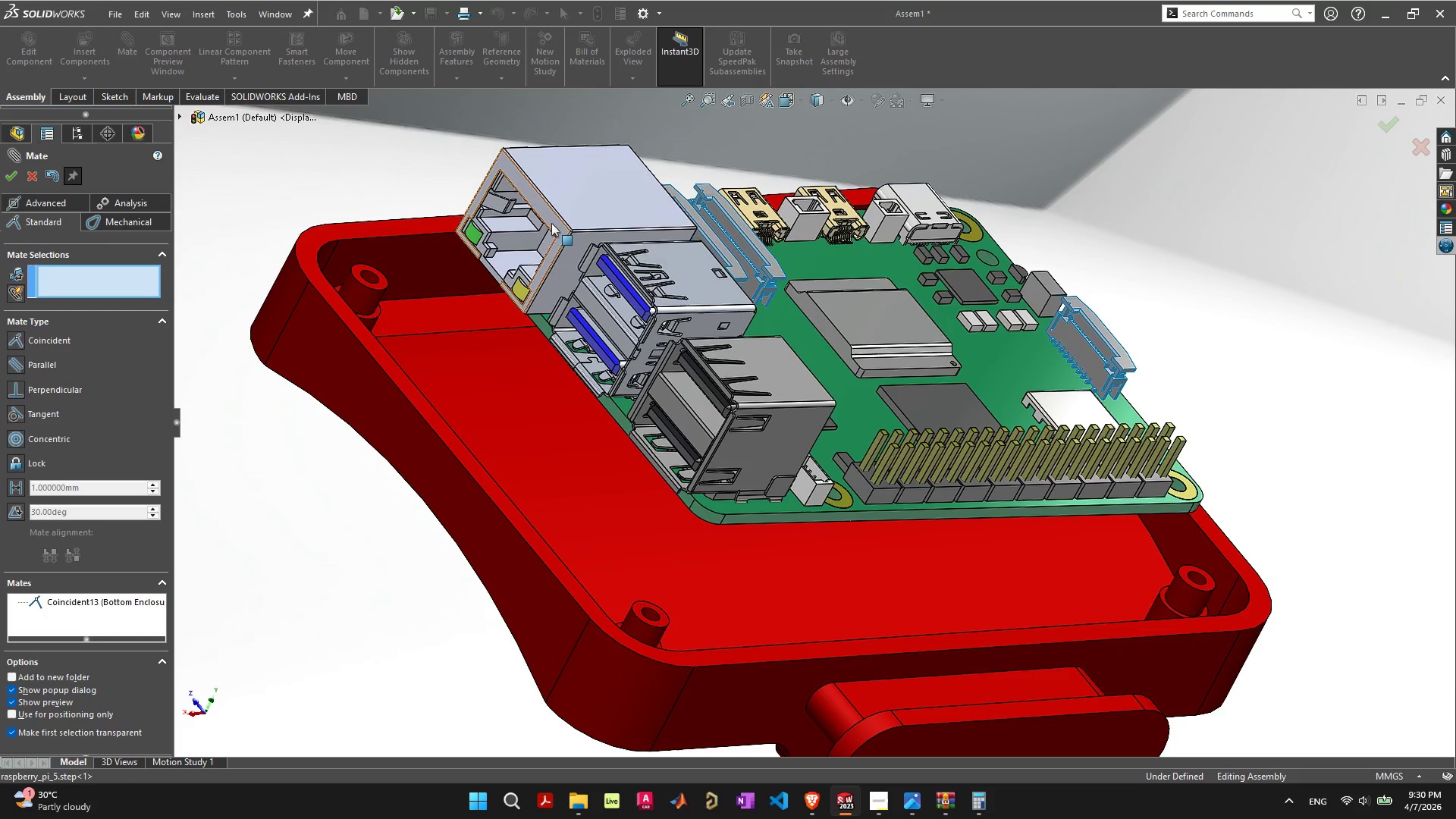 
left_click_drag(start_coordinate=[551, 221], to_coordinate=[529, 220])
 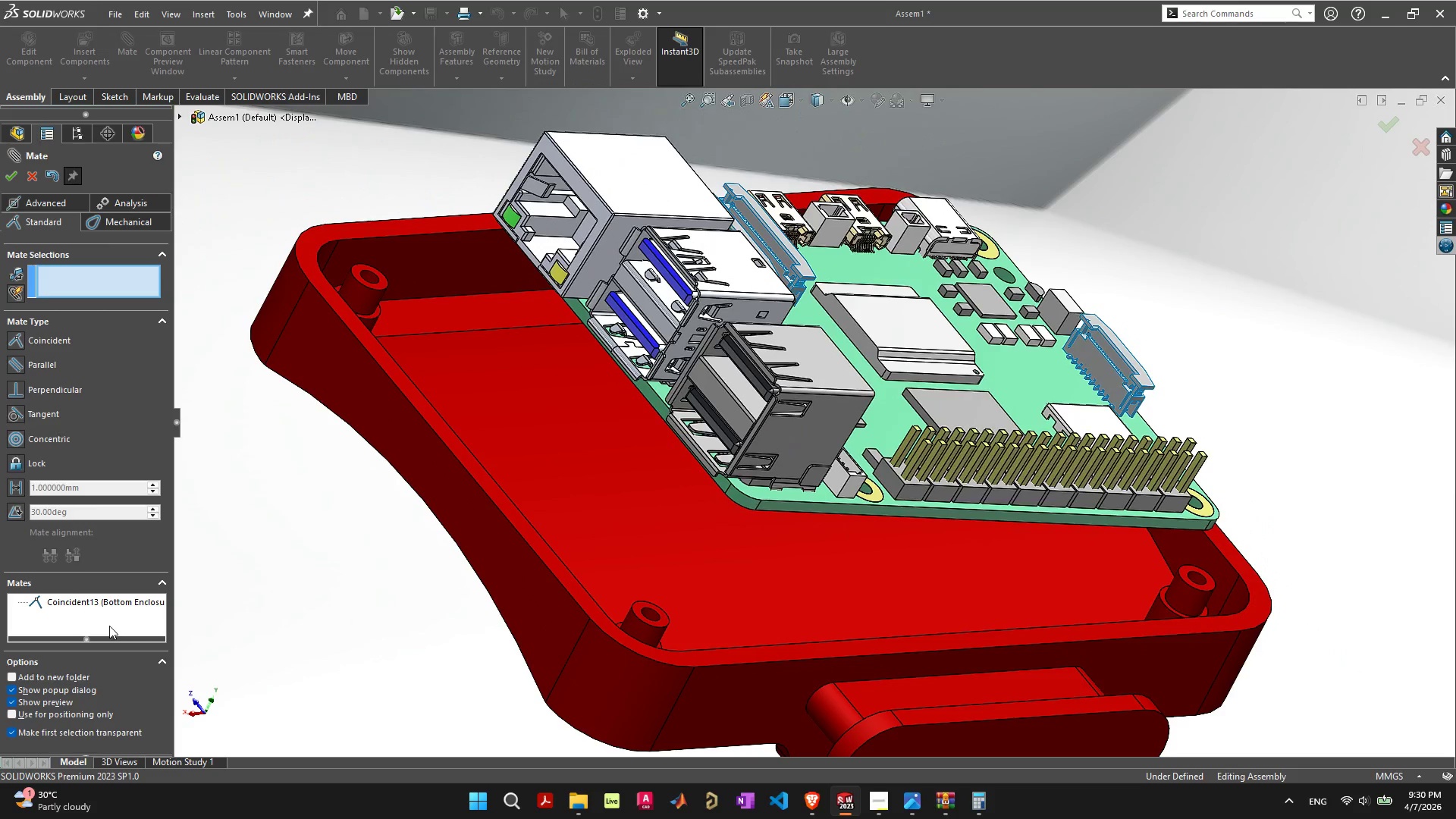 
left_click([115, 607])
 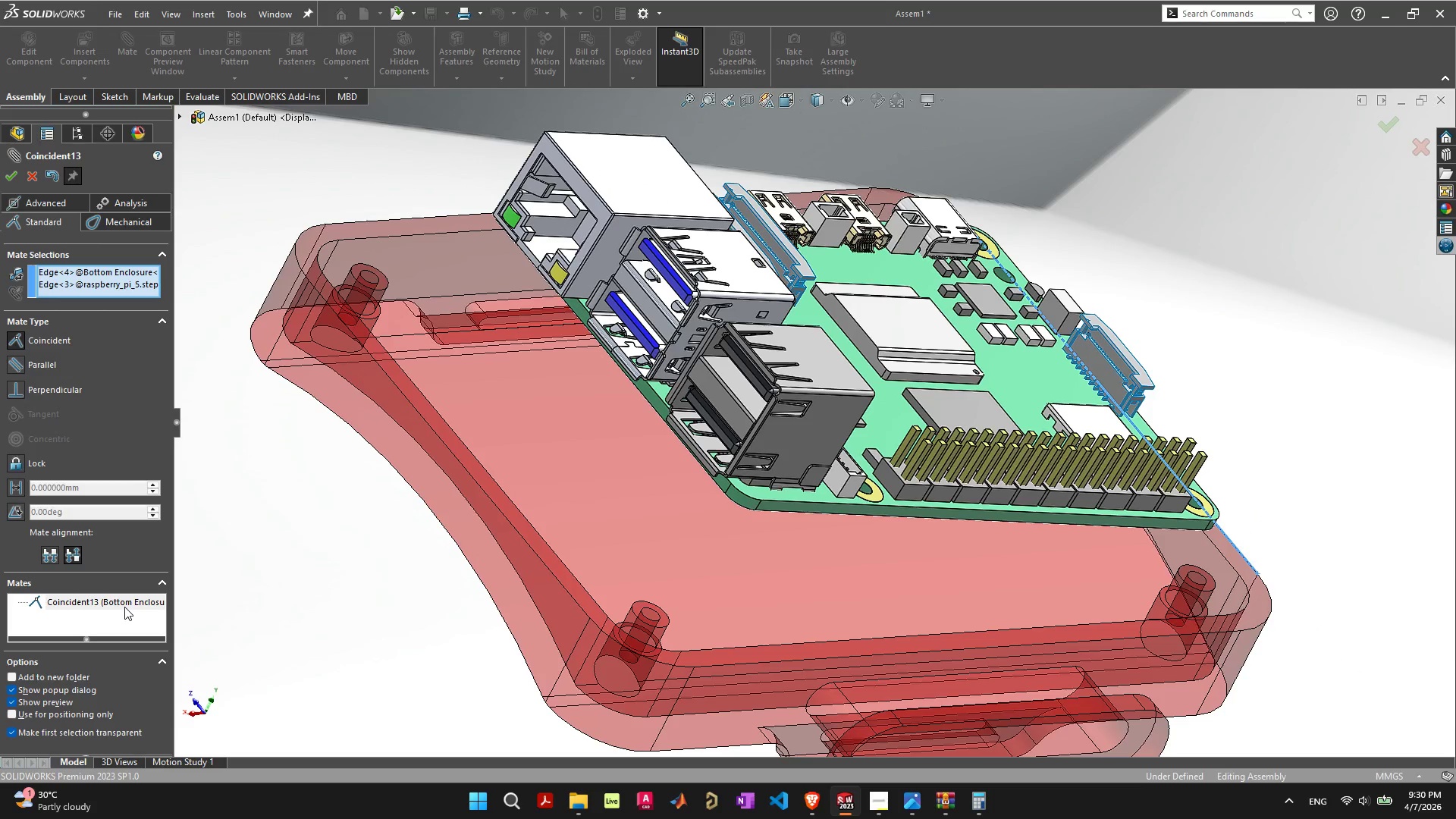 
left_click([118, 601])
 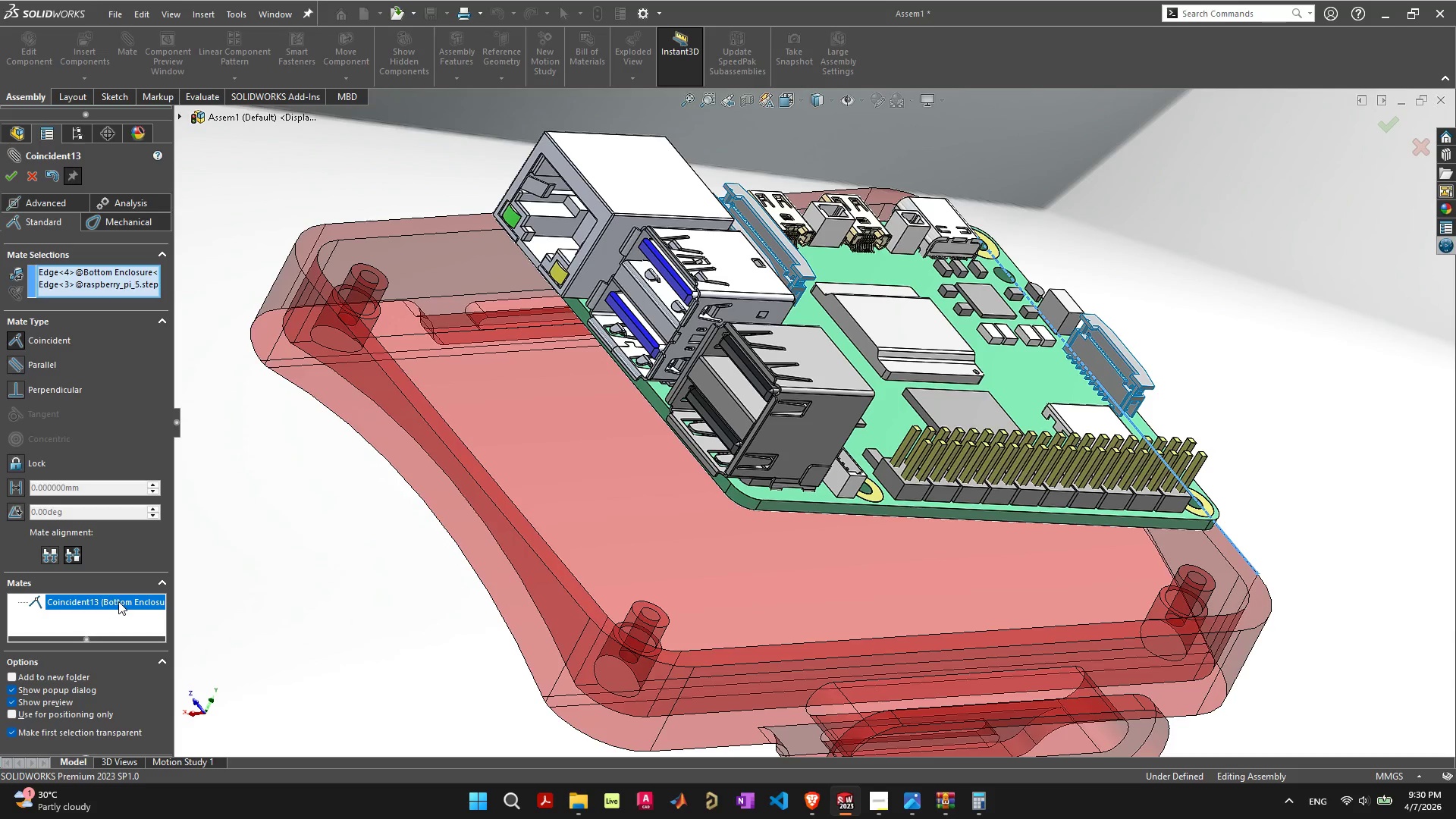 
key(Delete)
 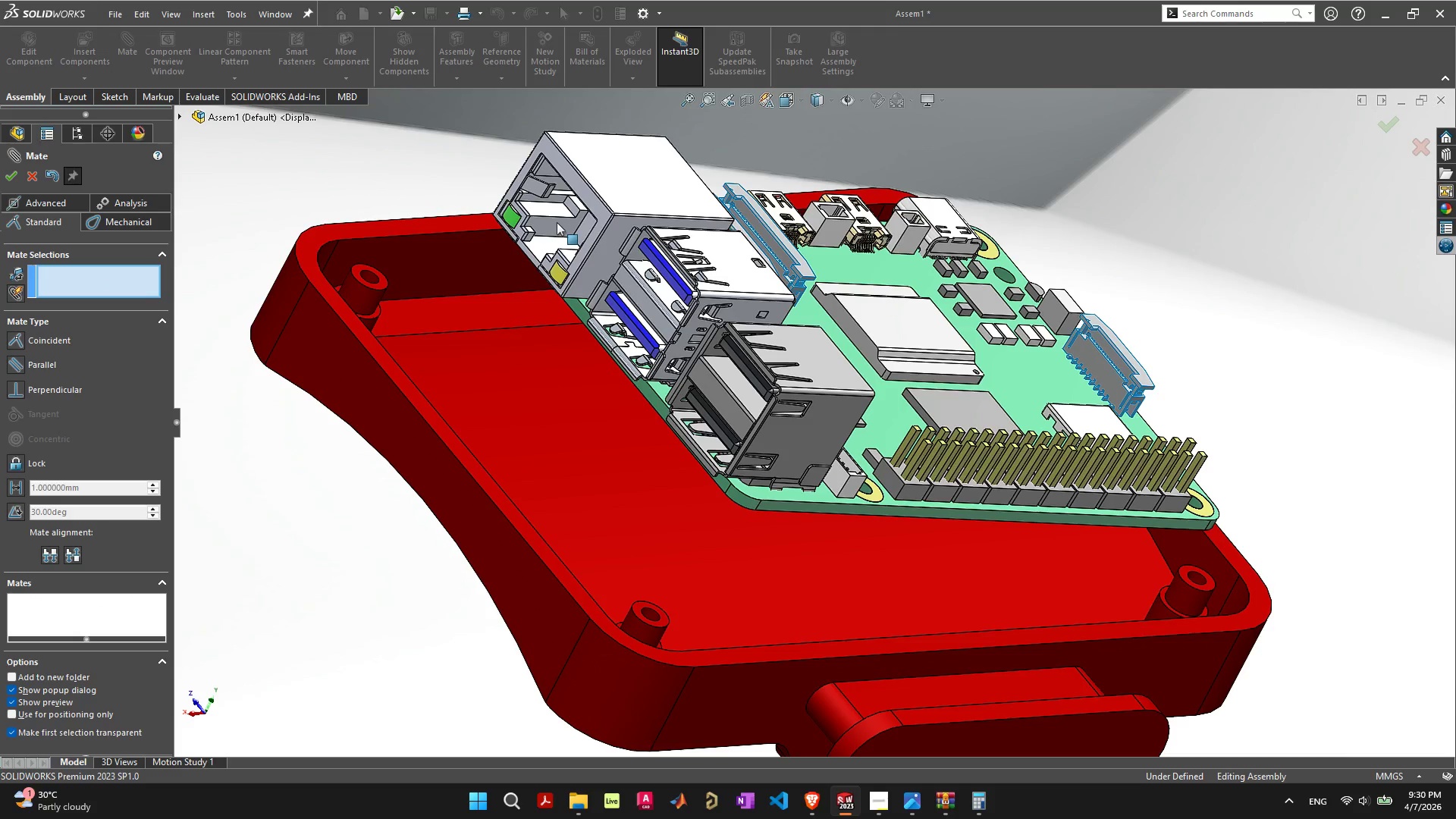 
wait(8.16)
 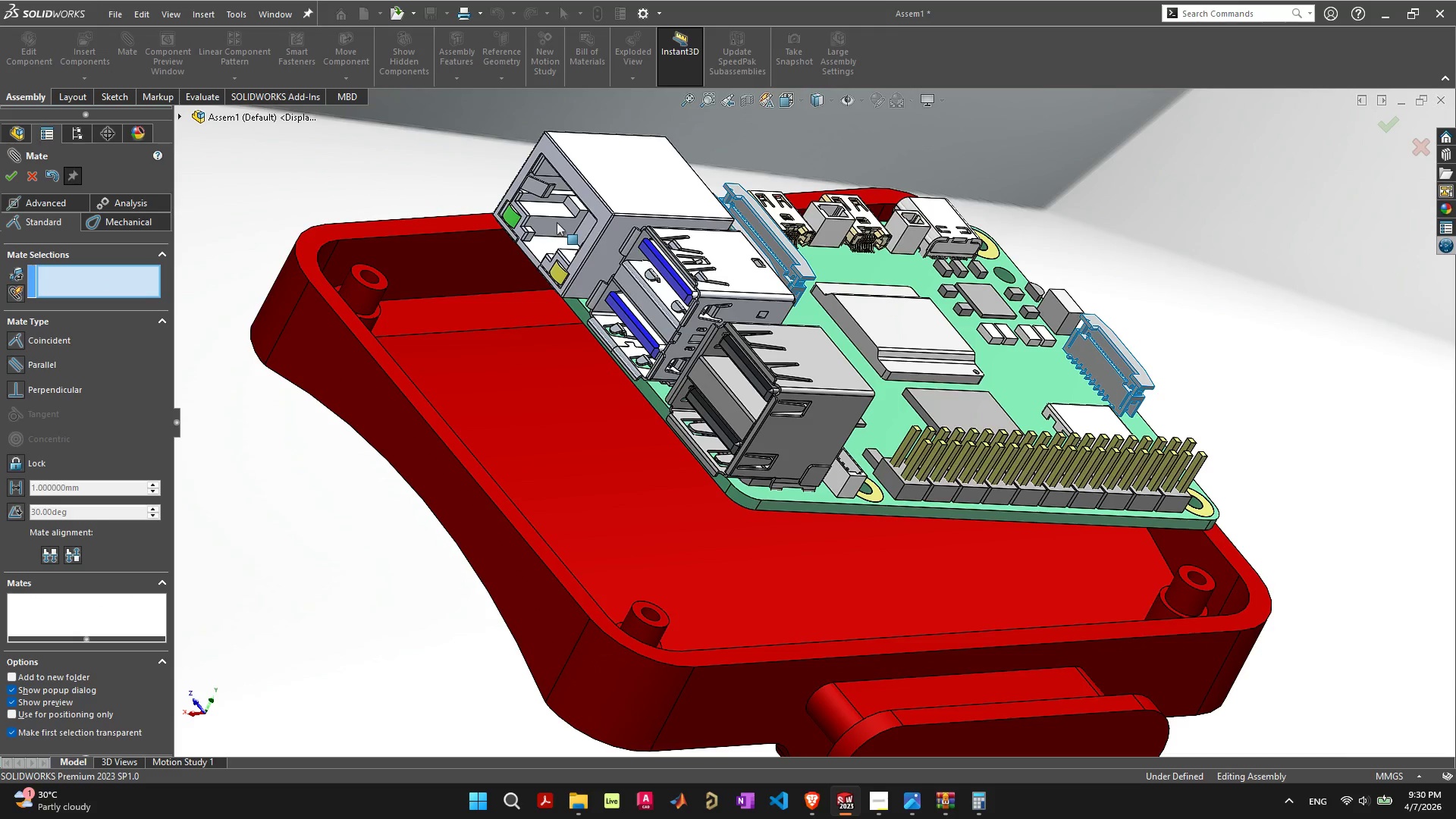 
left_click([774, 439])
 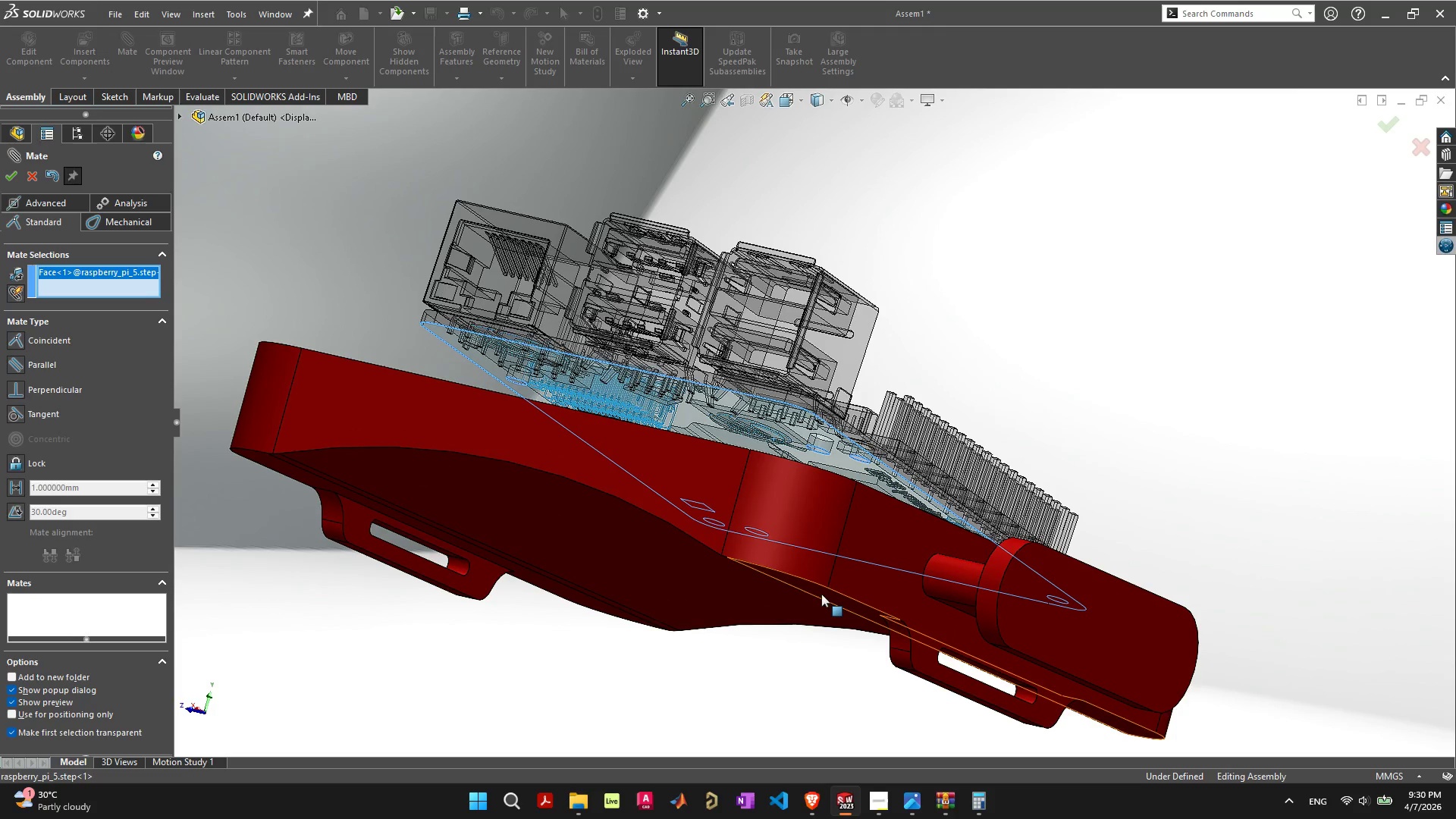 
hold_key(key=ShiftLeft, duration=0.41)
left_click([825, 595])
 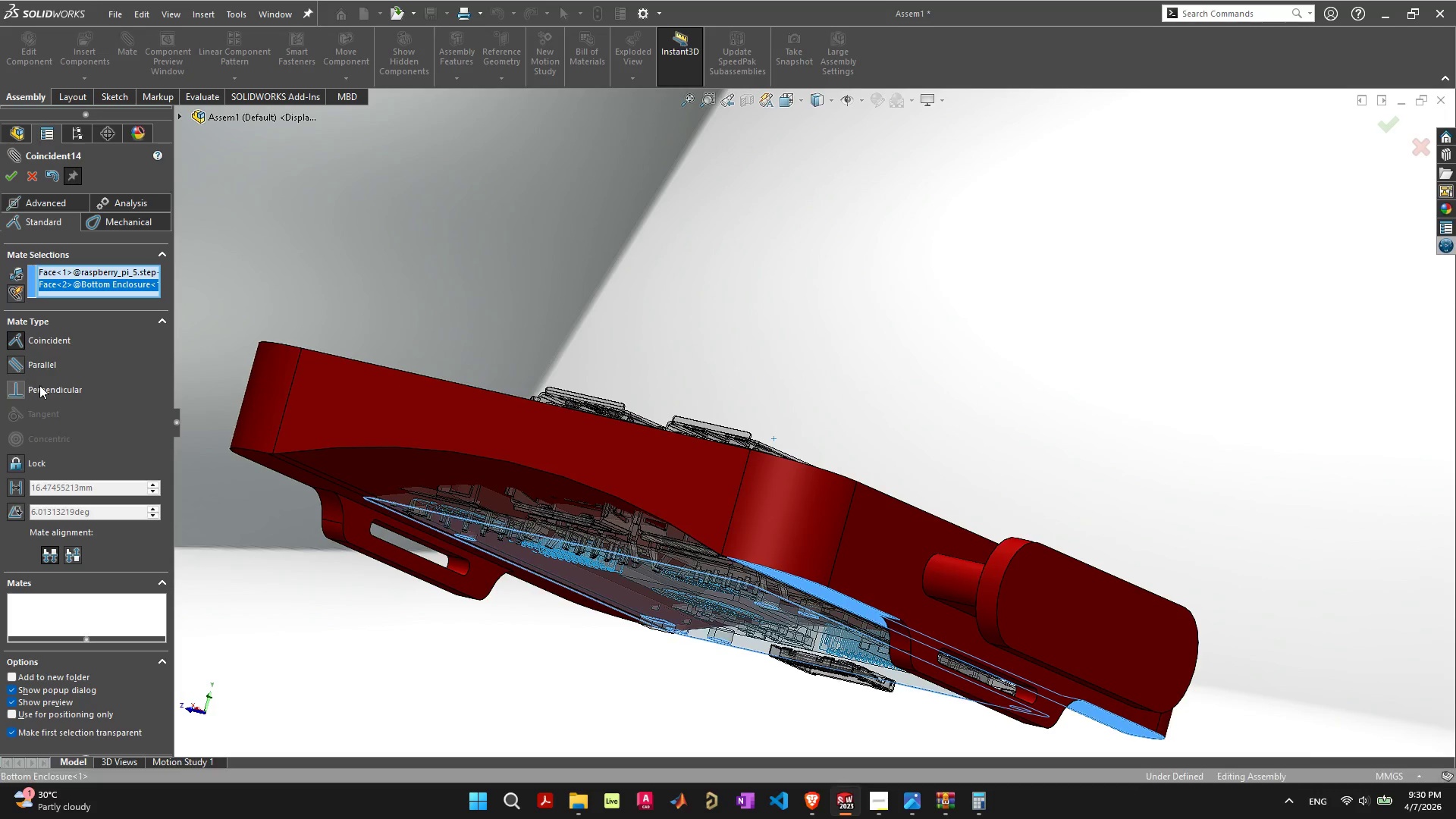 
double_click([6, 361])
 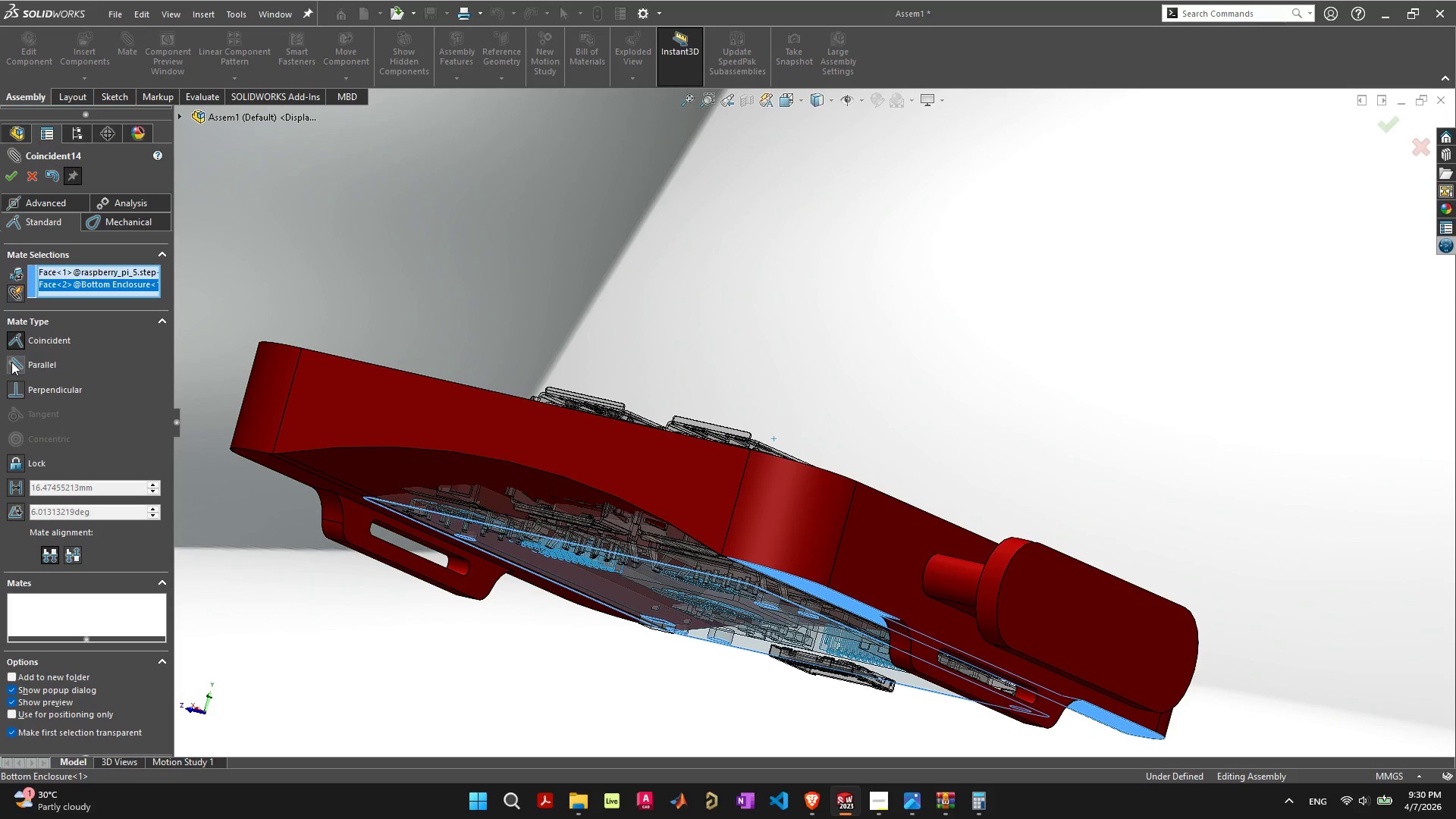 
triple_click([12, 362])
 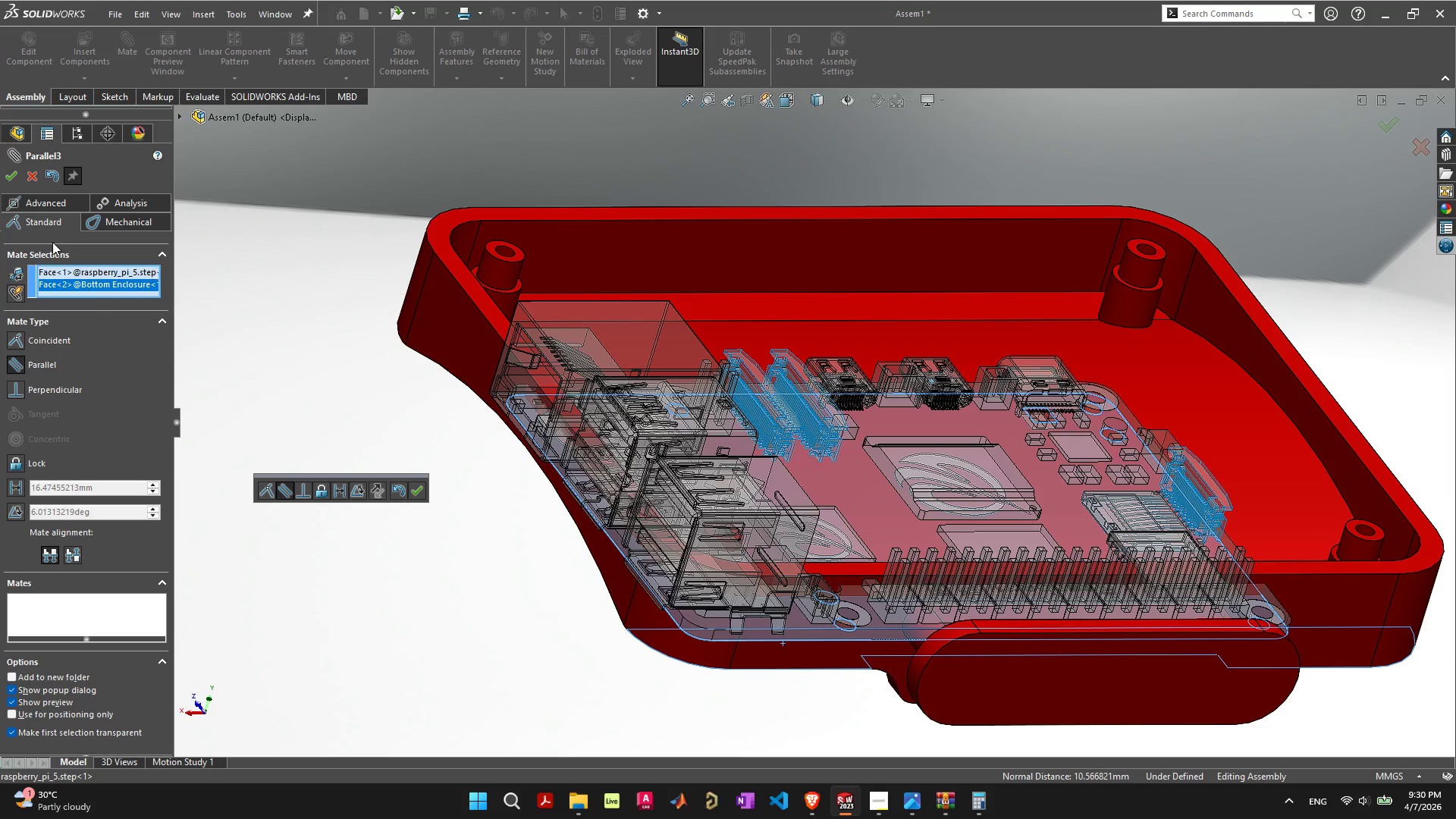 
left_click([15, 174])
 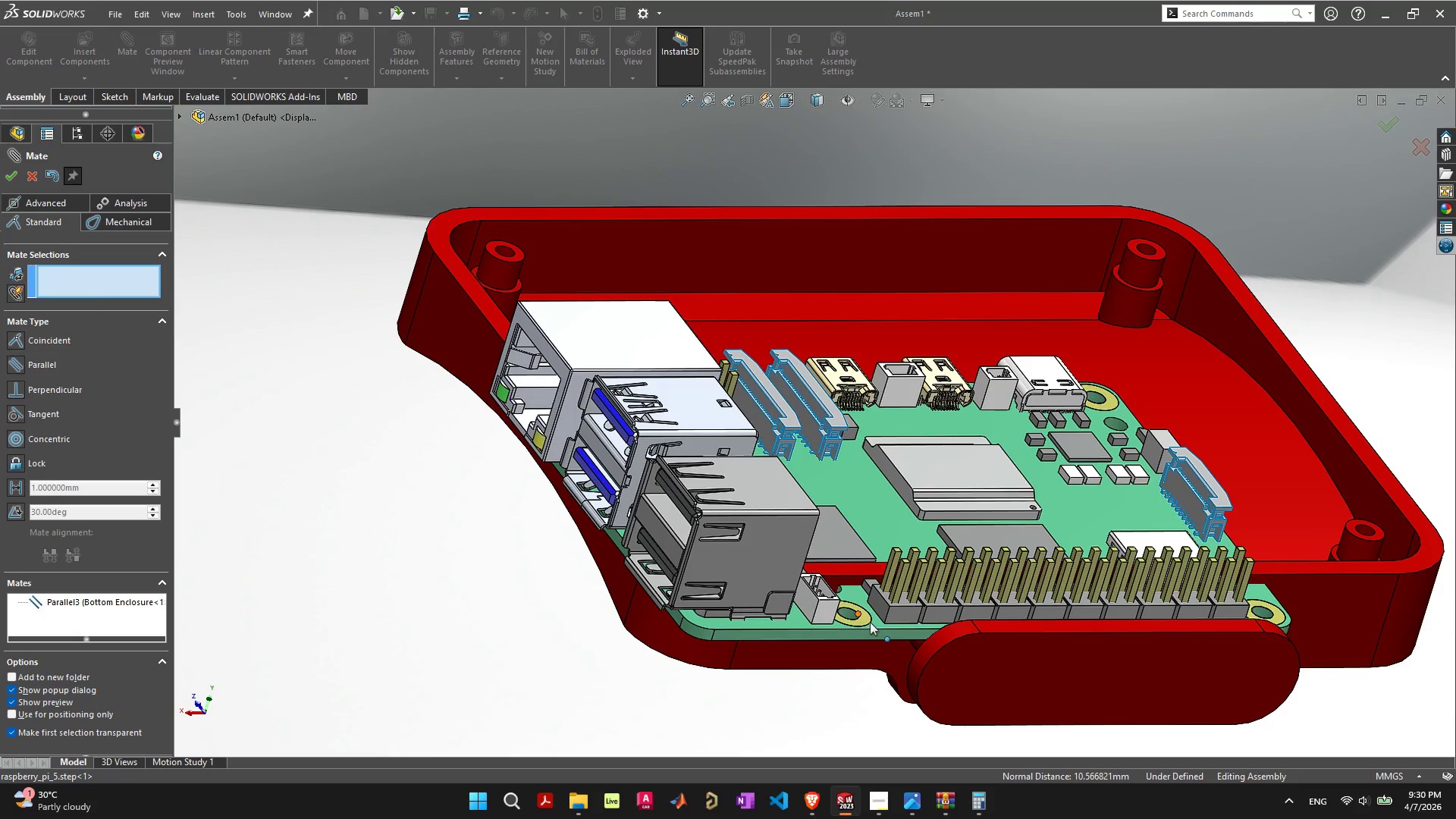 
left_click_drag(start_coordinate=[880, 626], to_coordinate=[843, 472])
 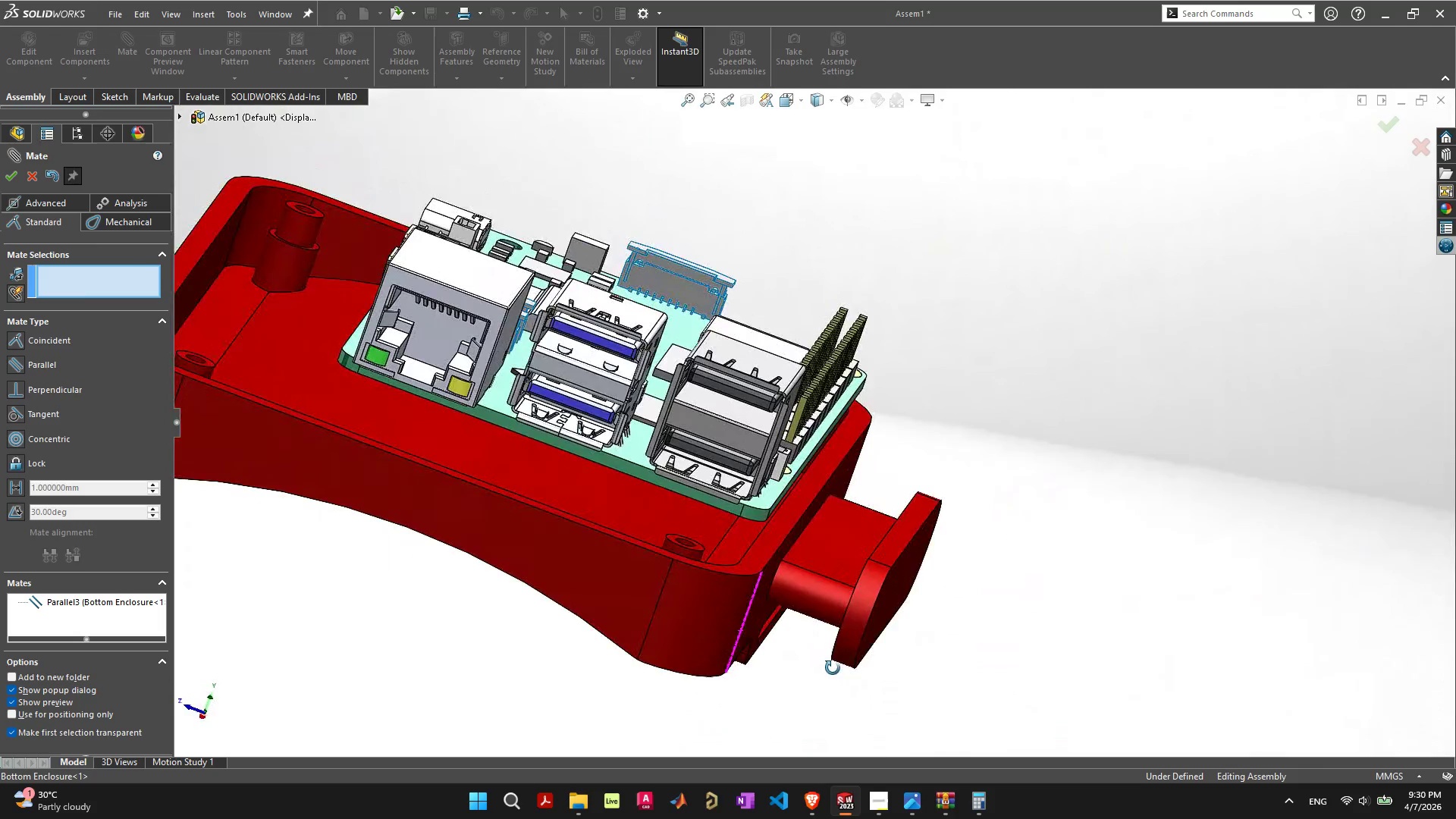 
wait(6.91)
 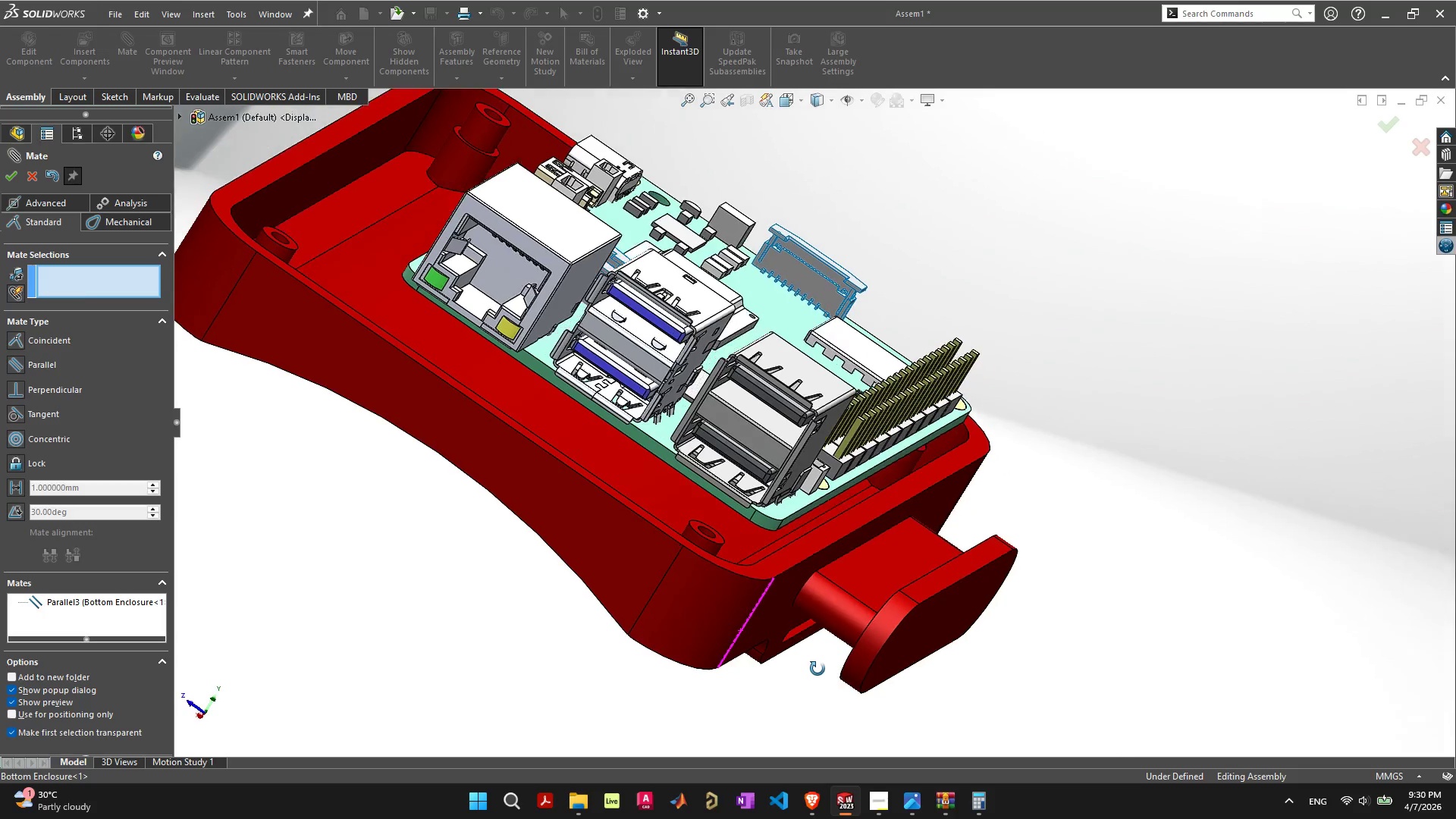 
left_click_drag(start_coordinate=[633, 471], to_coordinate=[479, 497])
 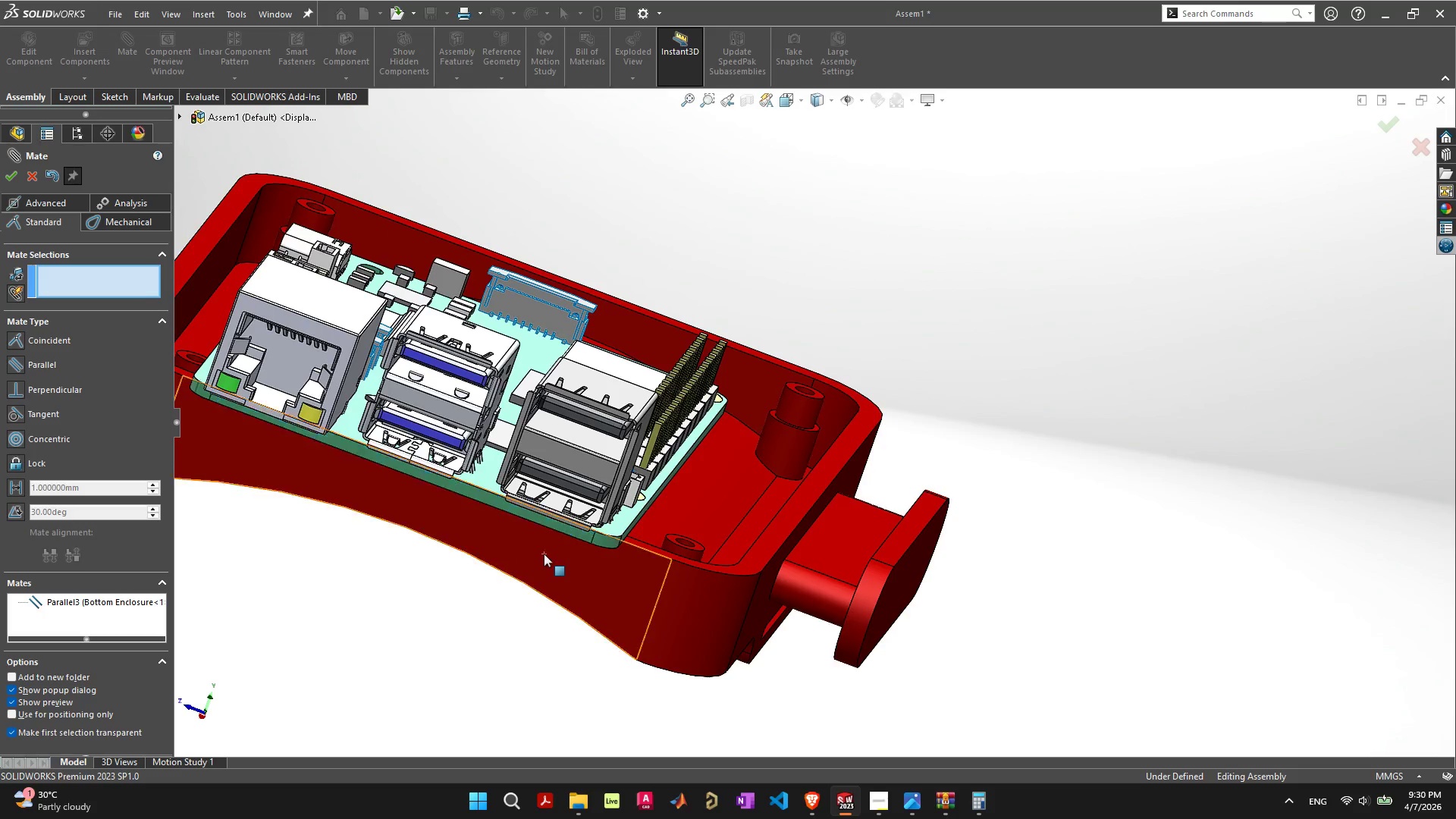 
scroll: coordinate [537, 555], scroll_direction: up, amount: 1.0
 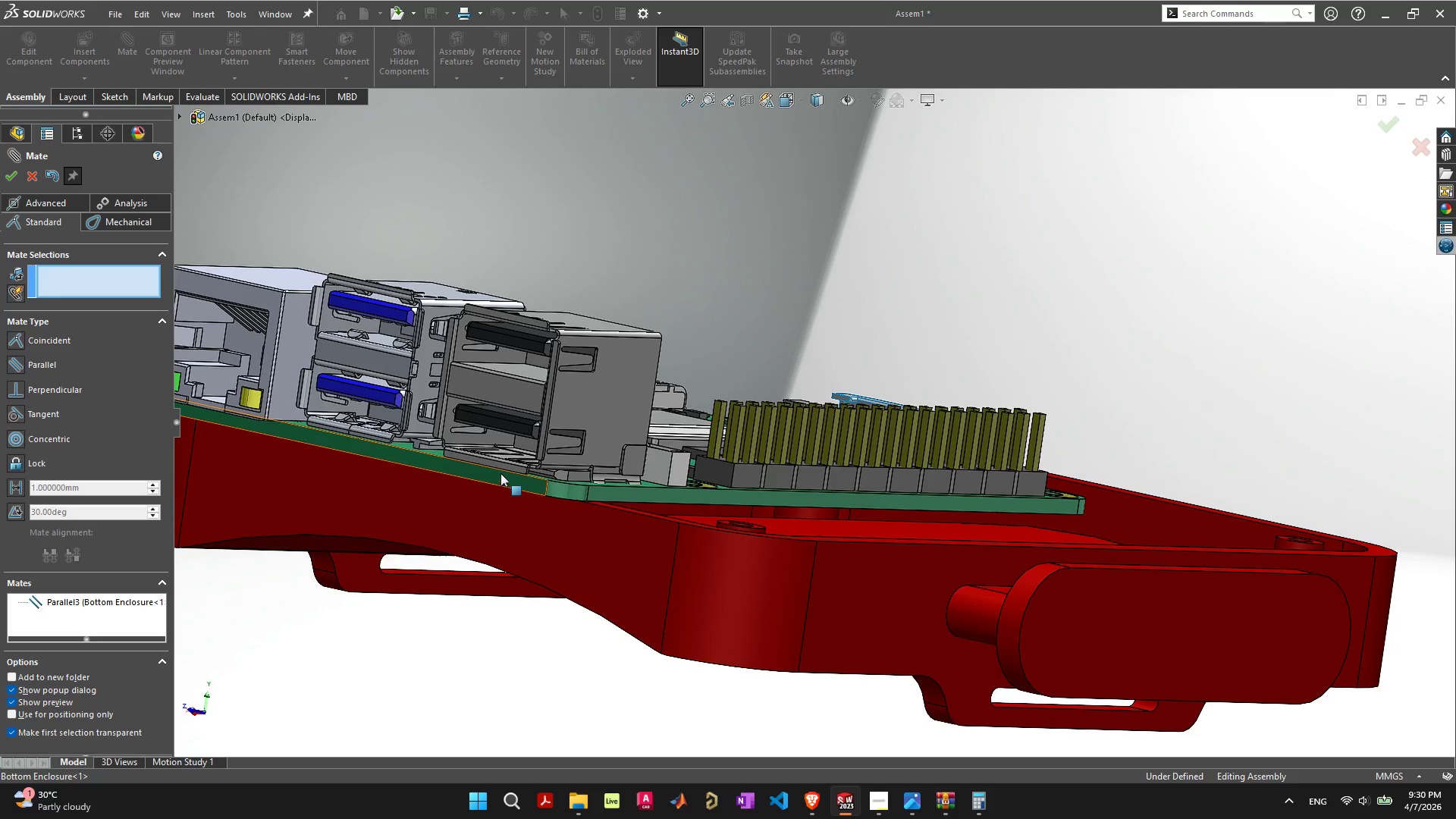 
left_click([505, 466])
 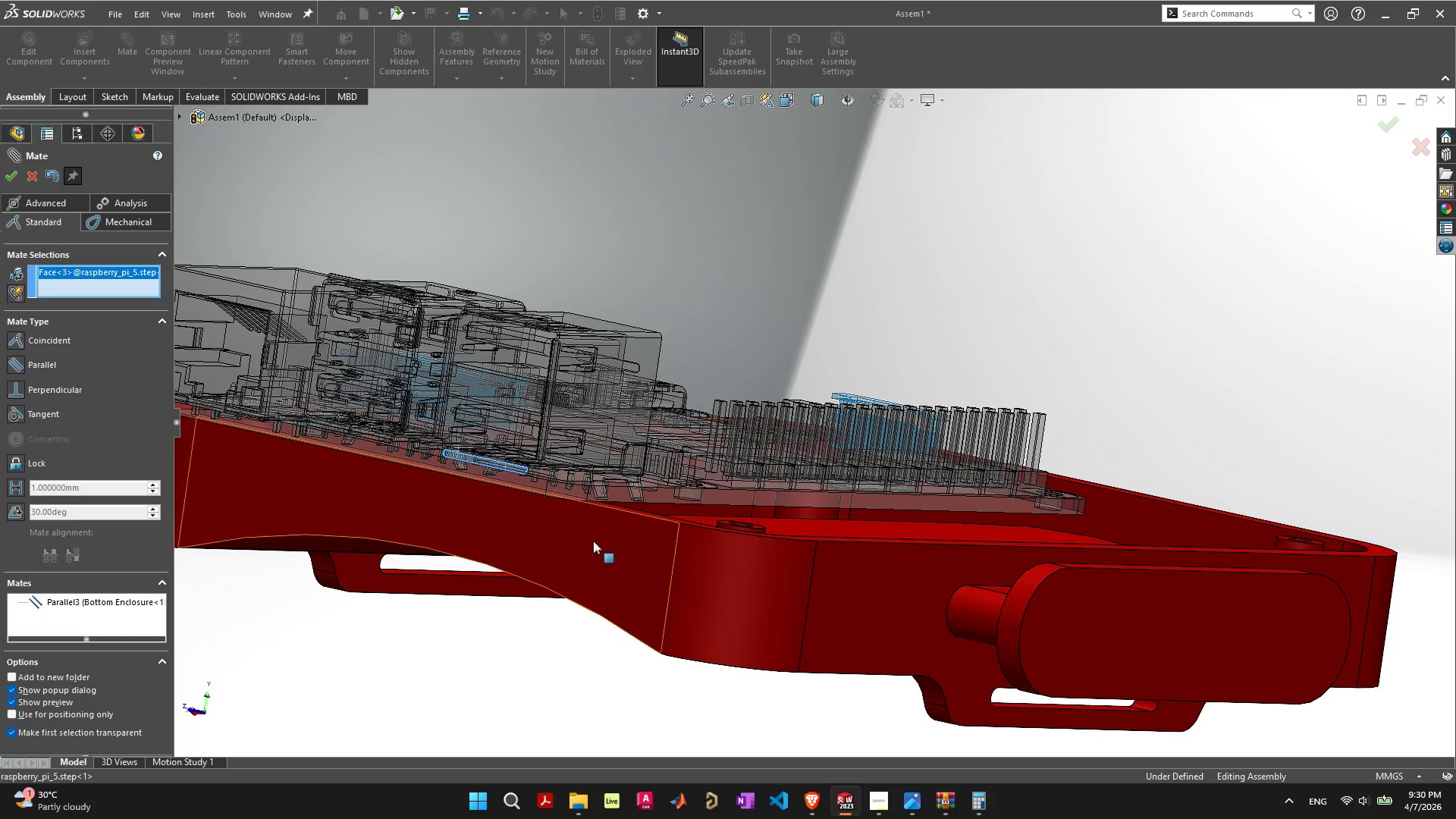 
hold_key(key=ShiftLeft, duration=0.83)
left_click([598, 545])
 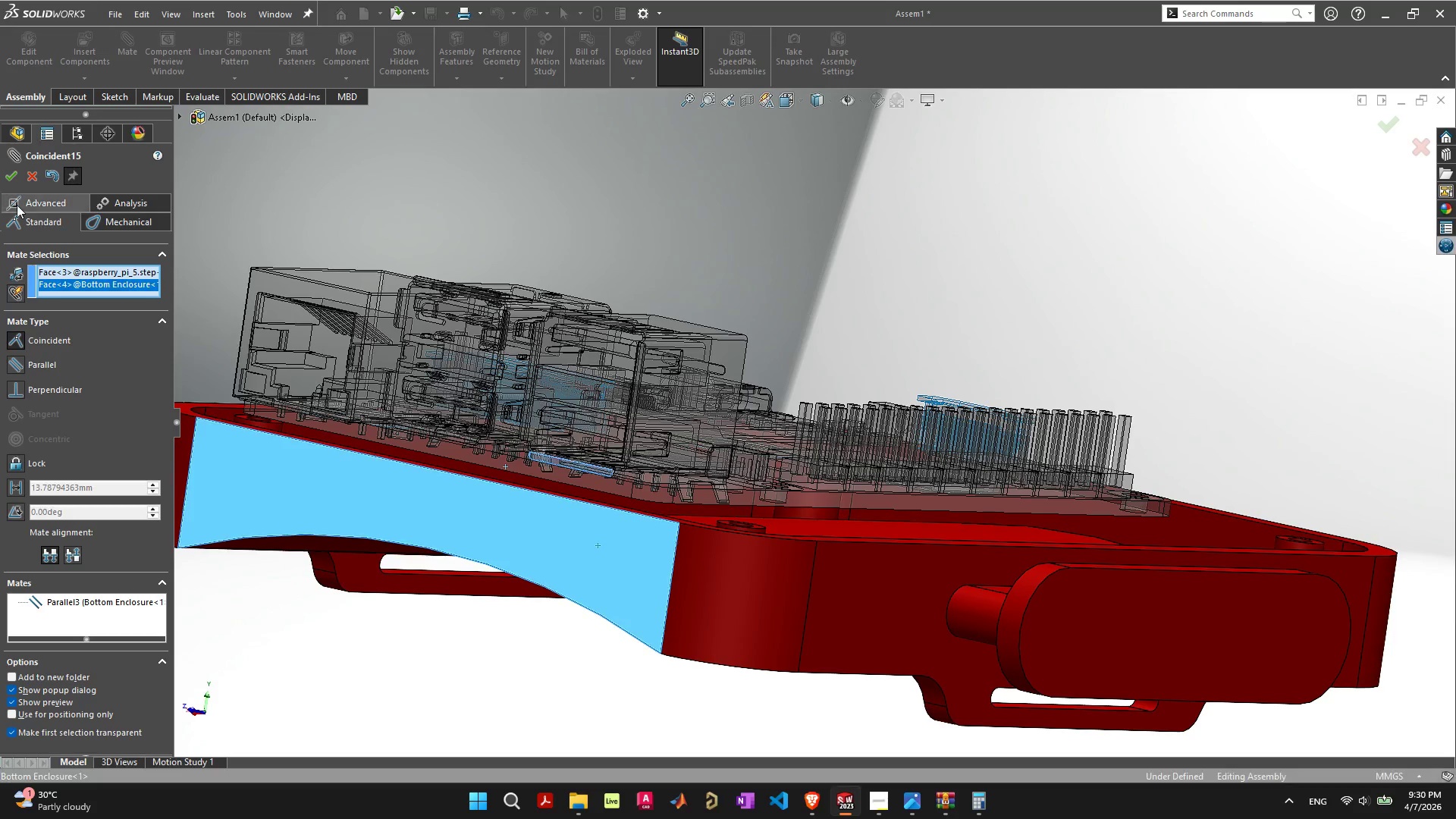 
left_click([11, 175])
 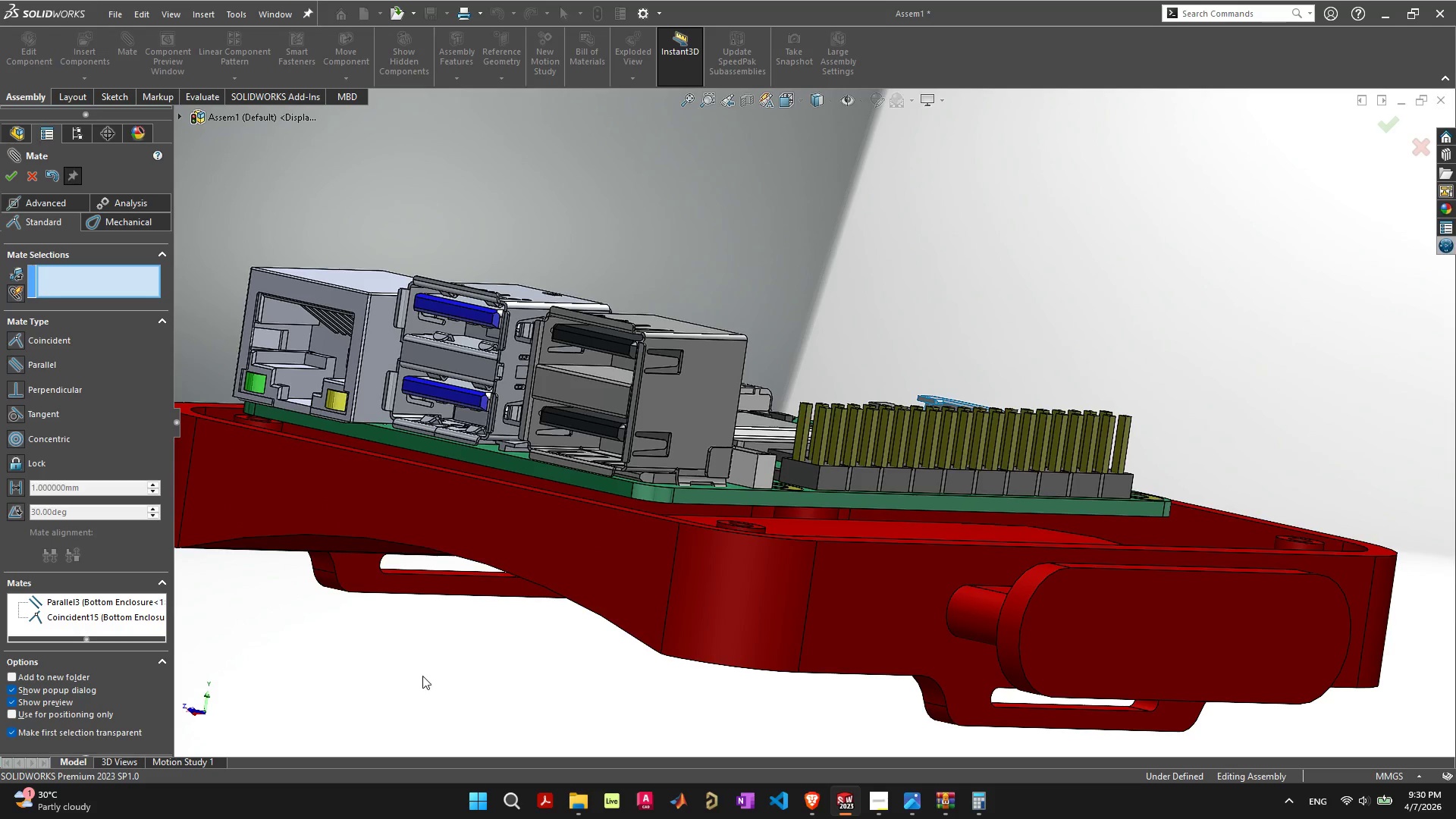 
left_click([448, 676])
 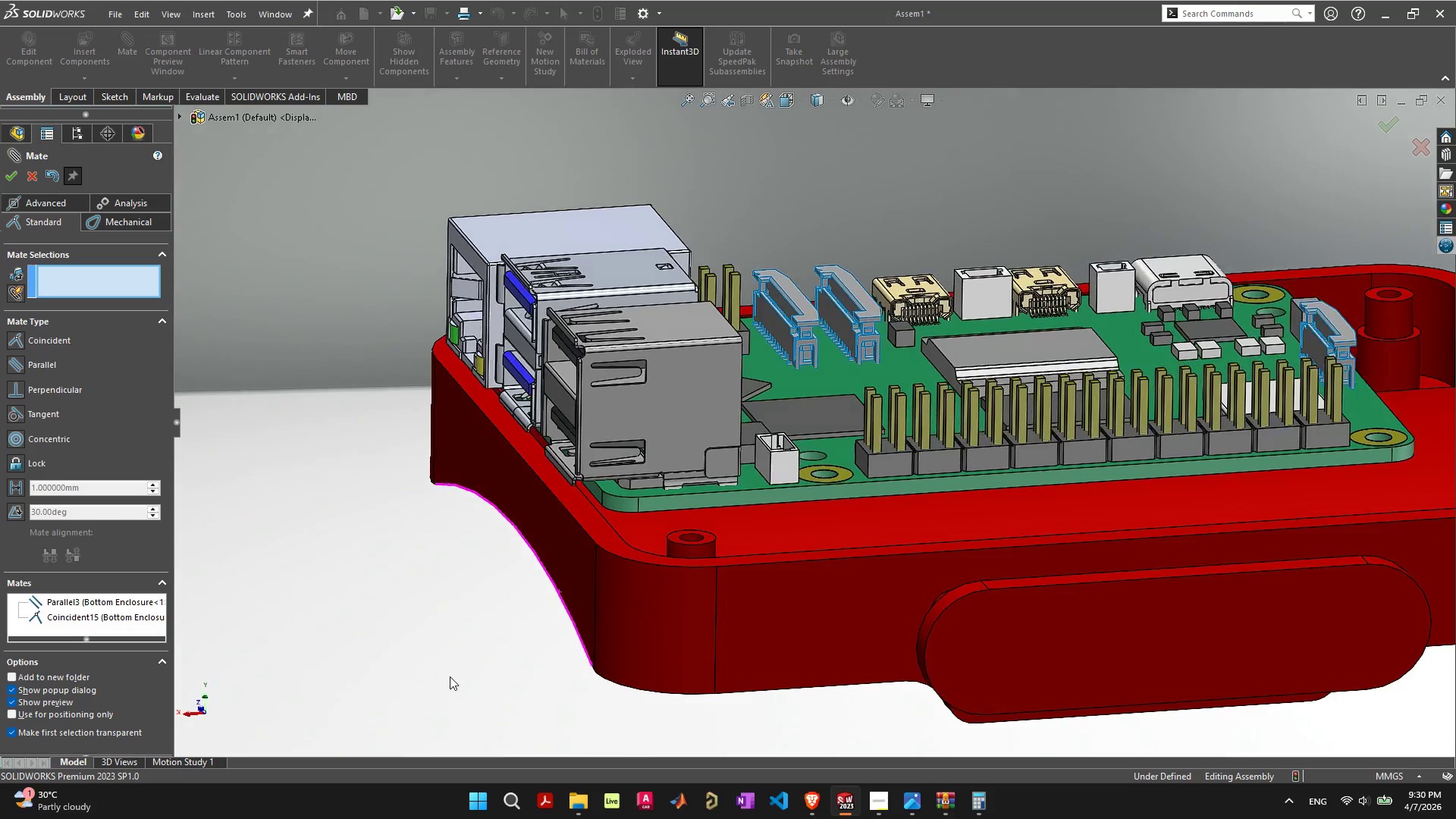 
scroll: coordinate [507, 600], scroll_direction: down, amount: 6.0
 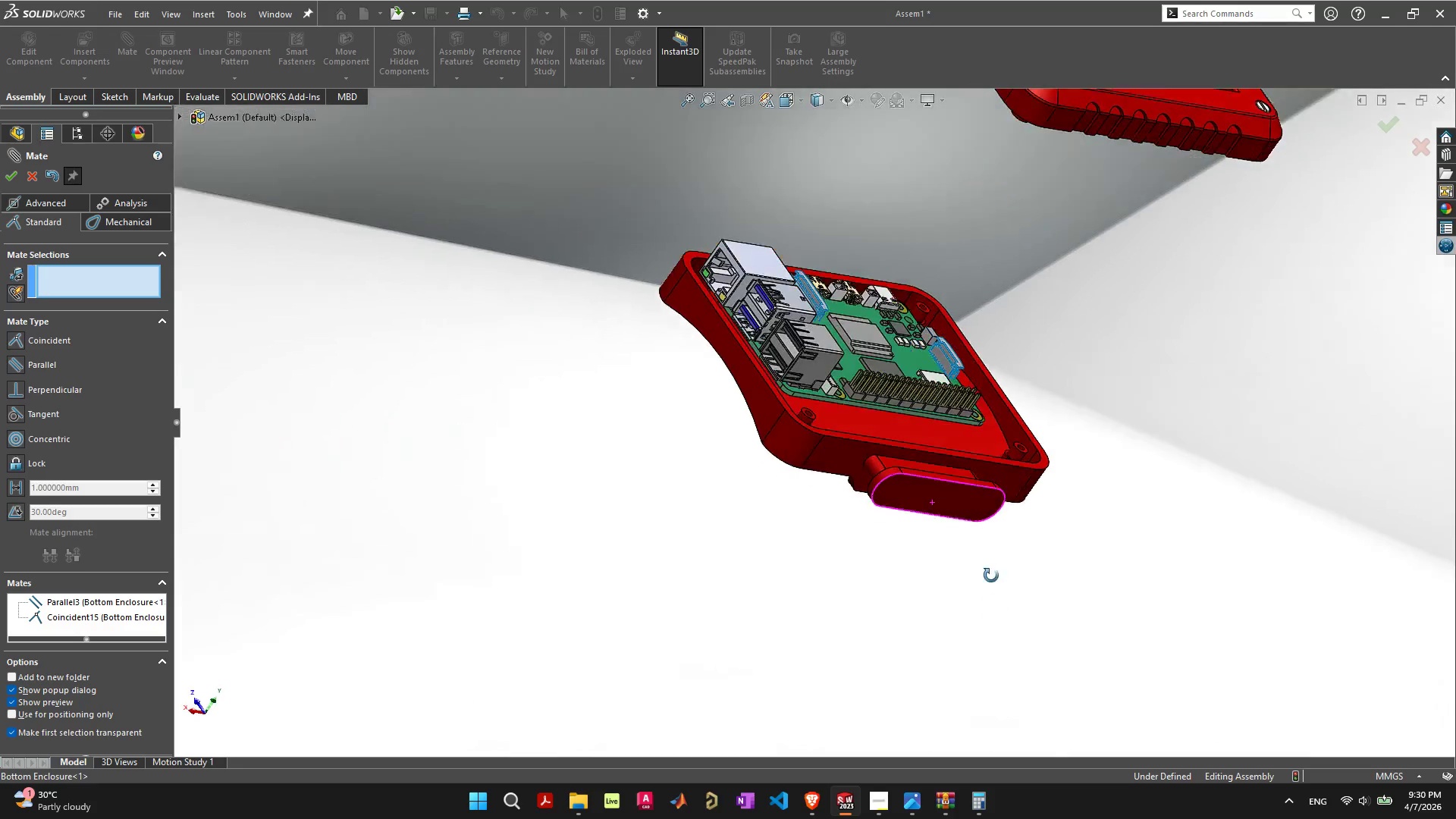 
scroll: coordinate [926, 268], scroll_direction: up, amount: 2.0
 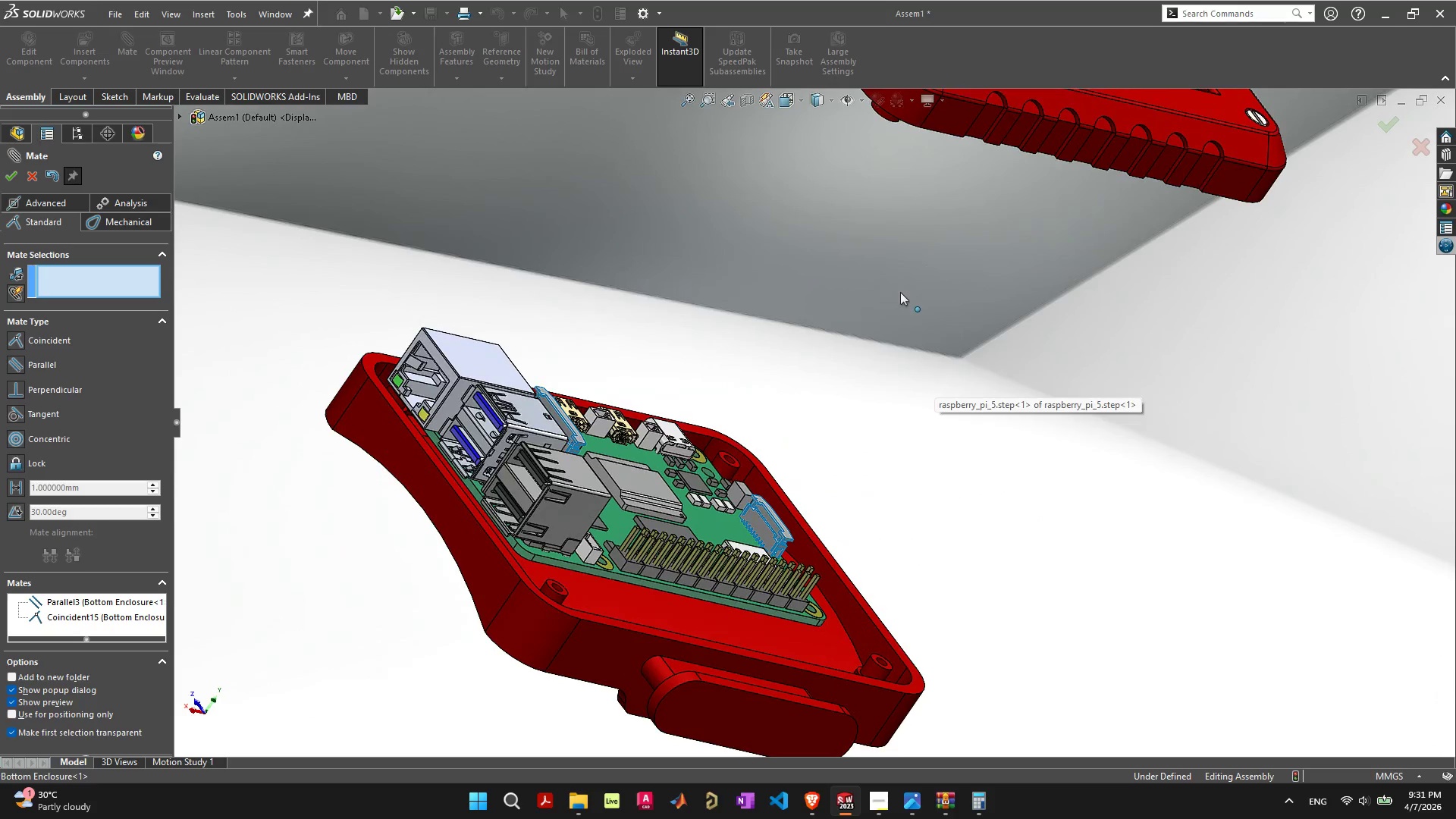 
scroll: coordinate [890, 366], scroll_direction: down, amount: 1.0
 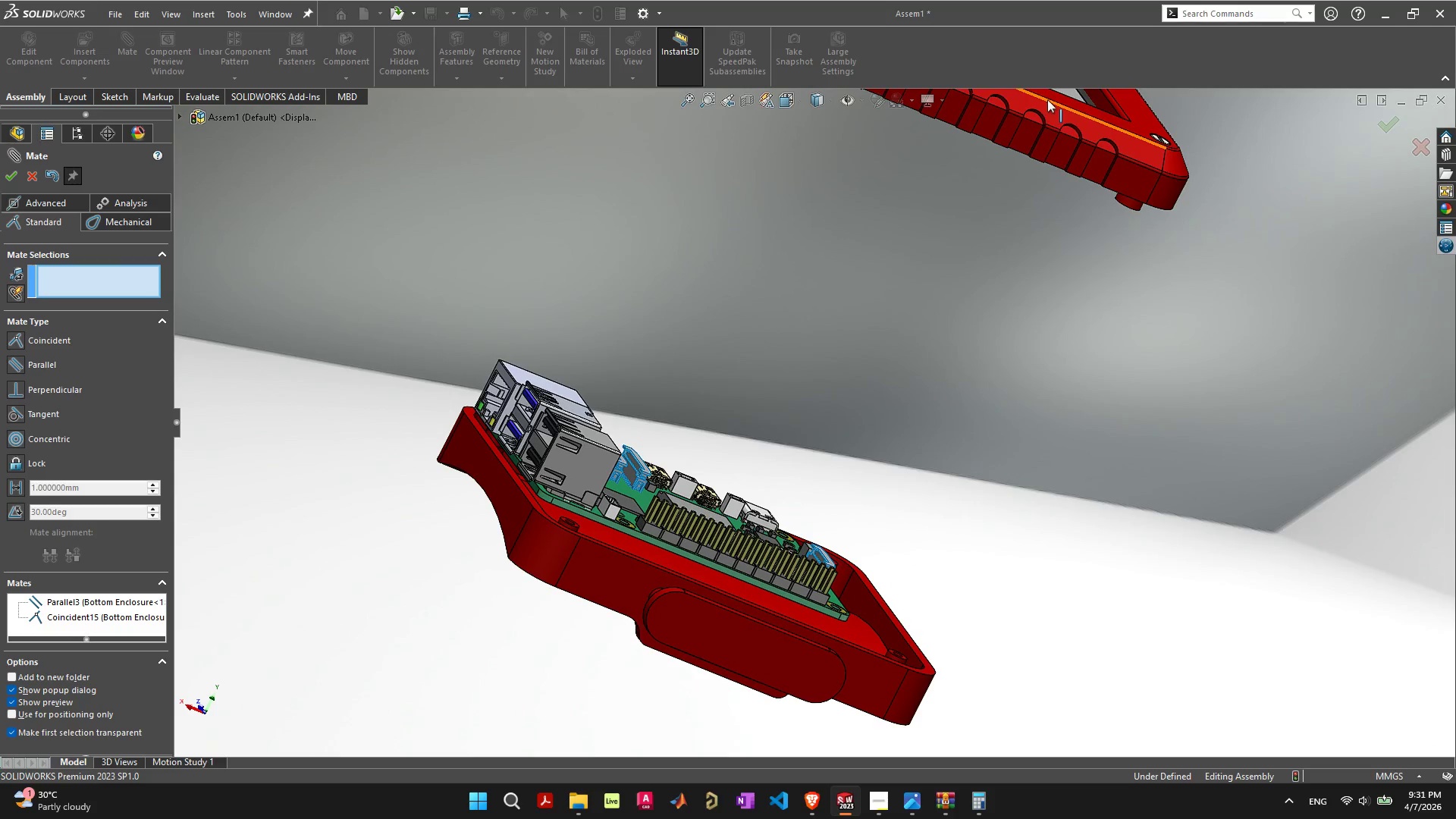 
left_click_drag(start_coordinate=[1034, 121], to_coordinate=[996, 201])
 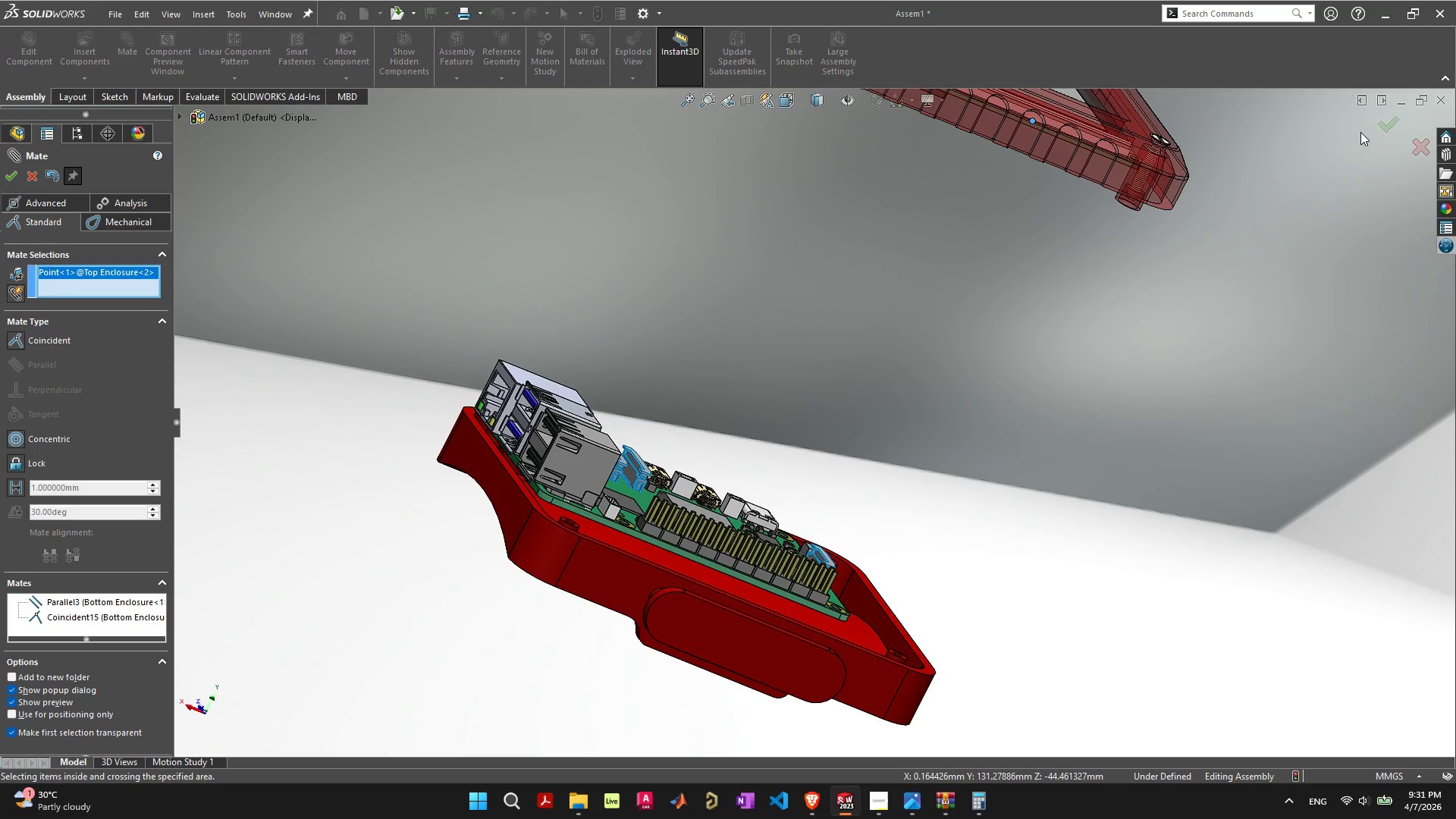 
left_click([1382, 125])
 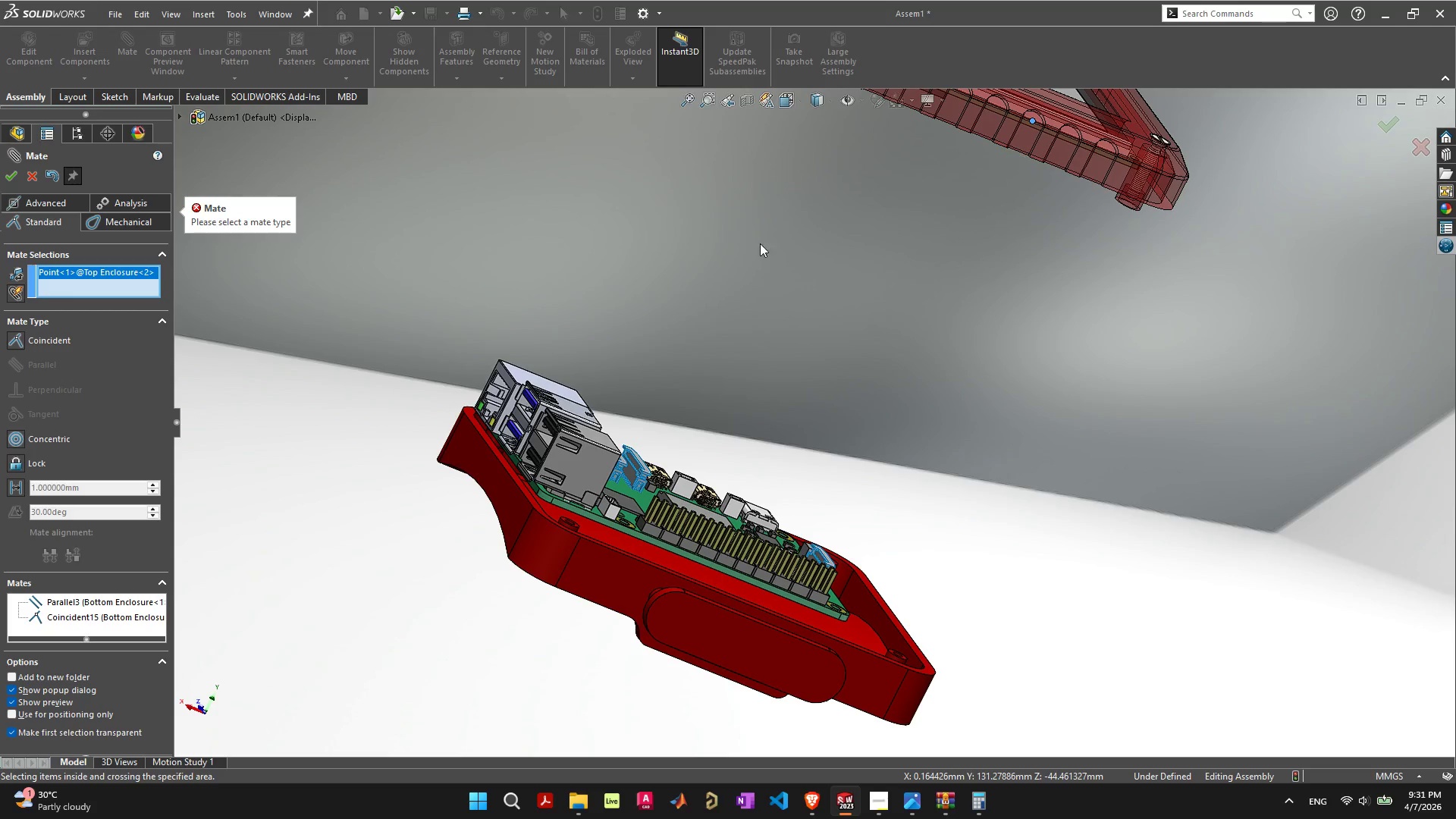 
left_click([474, 246])
 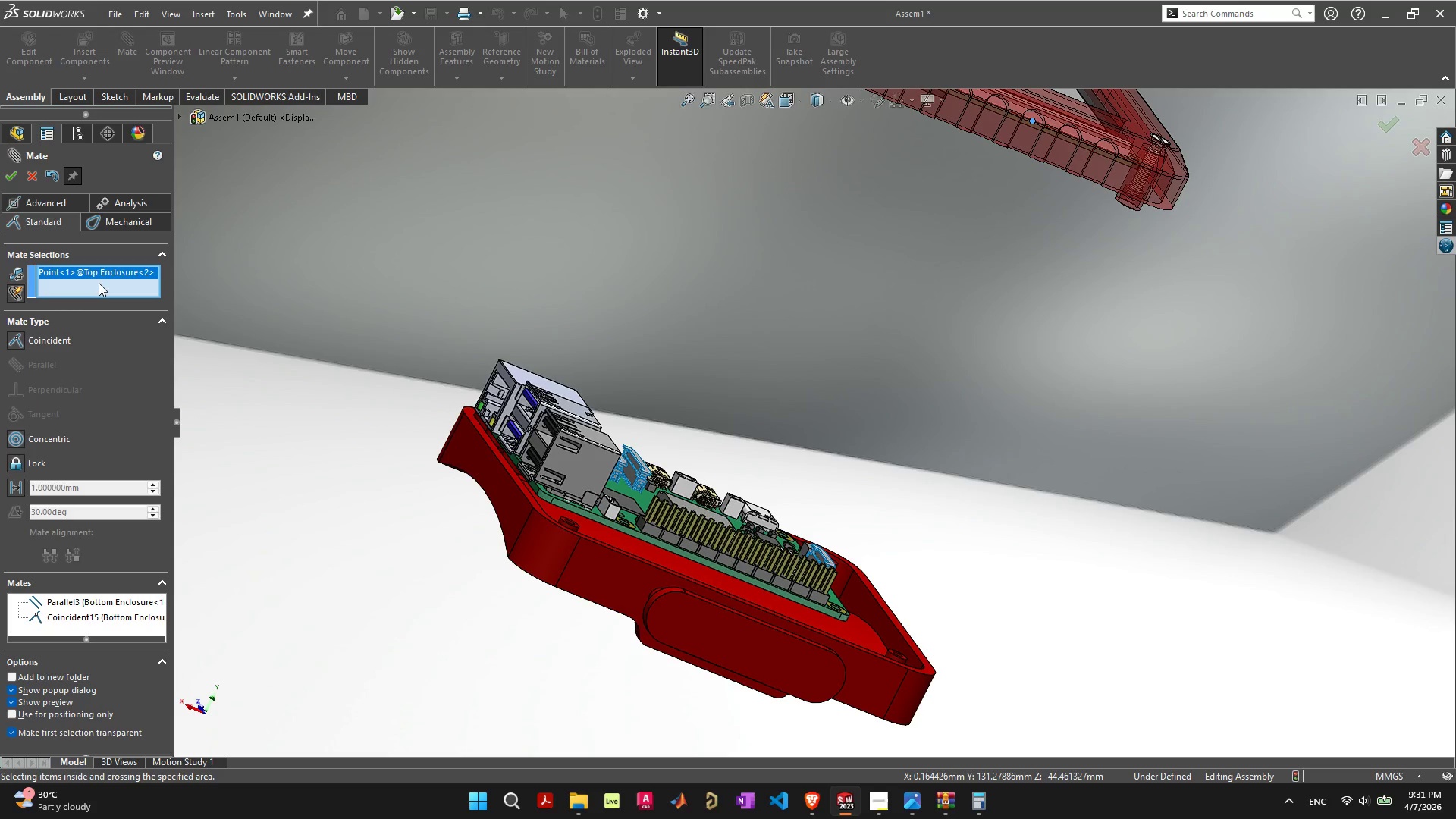 
left_click([101, 269])
 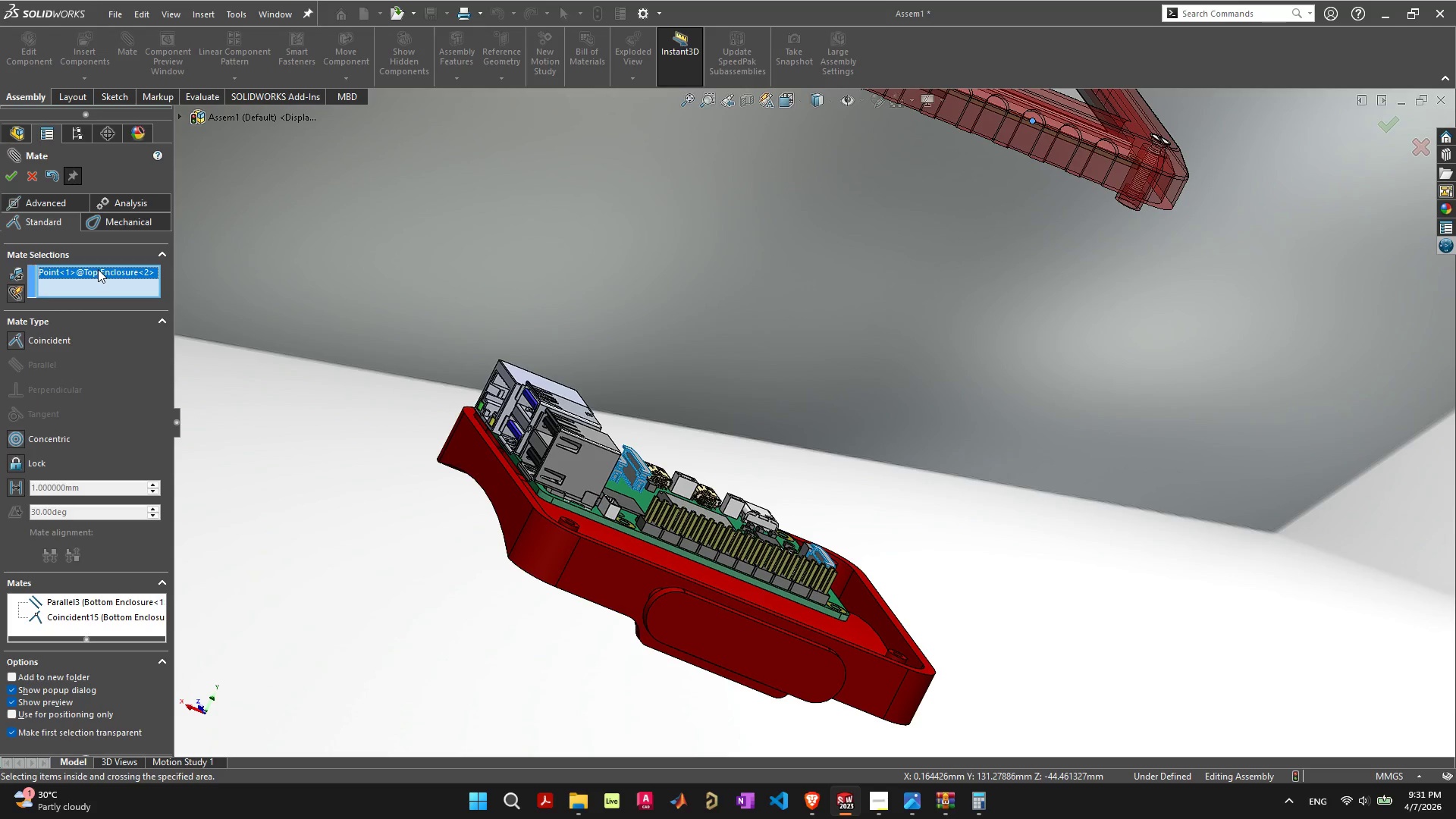 
key(Delete)
 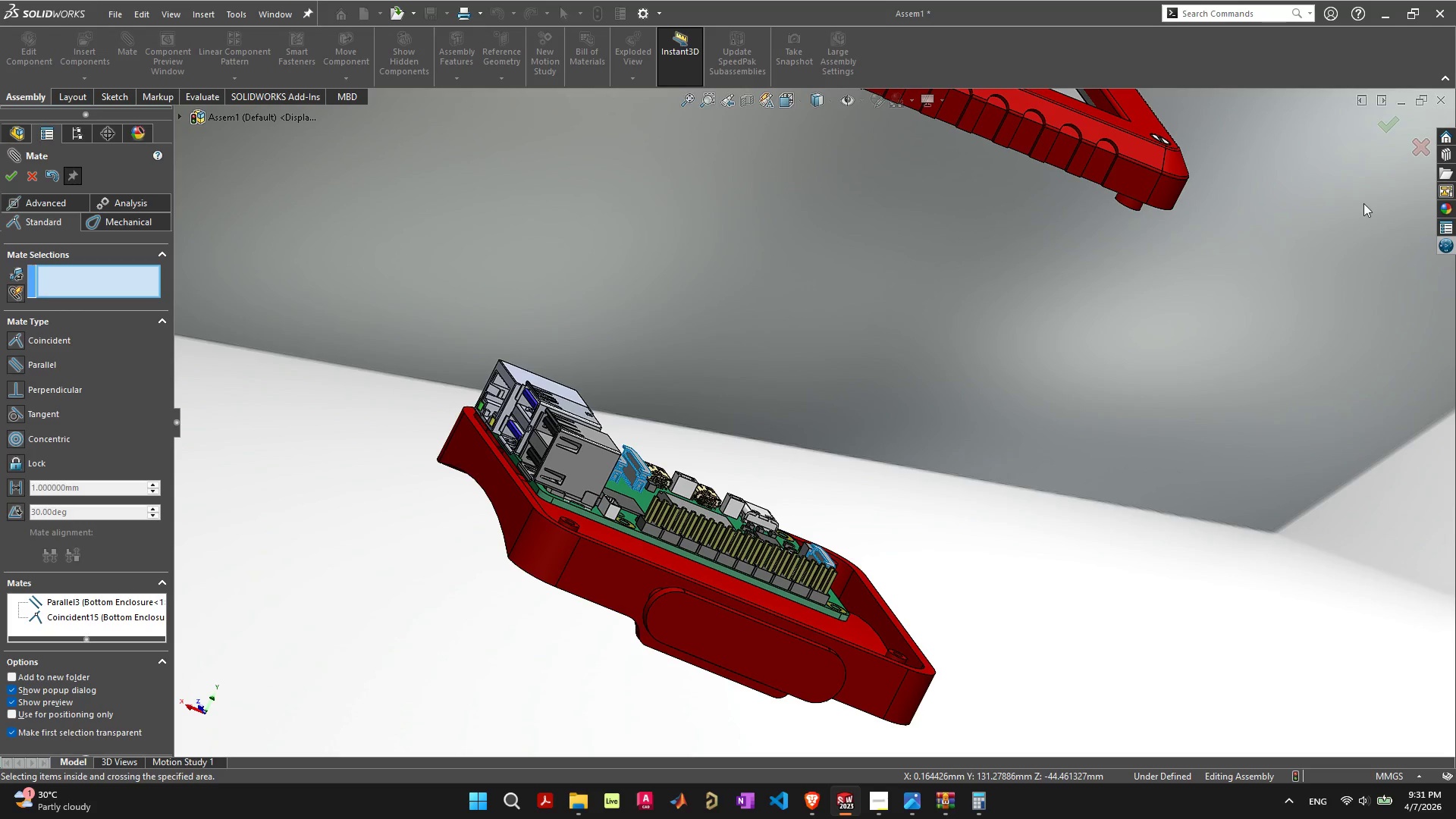 
left_click([1383, 114])
 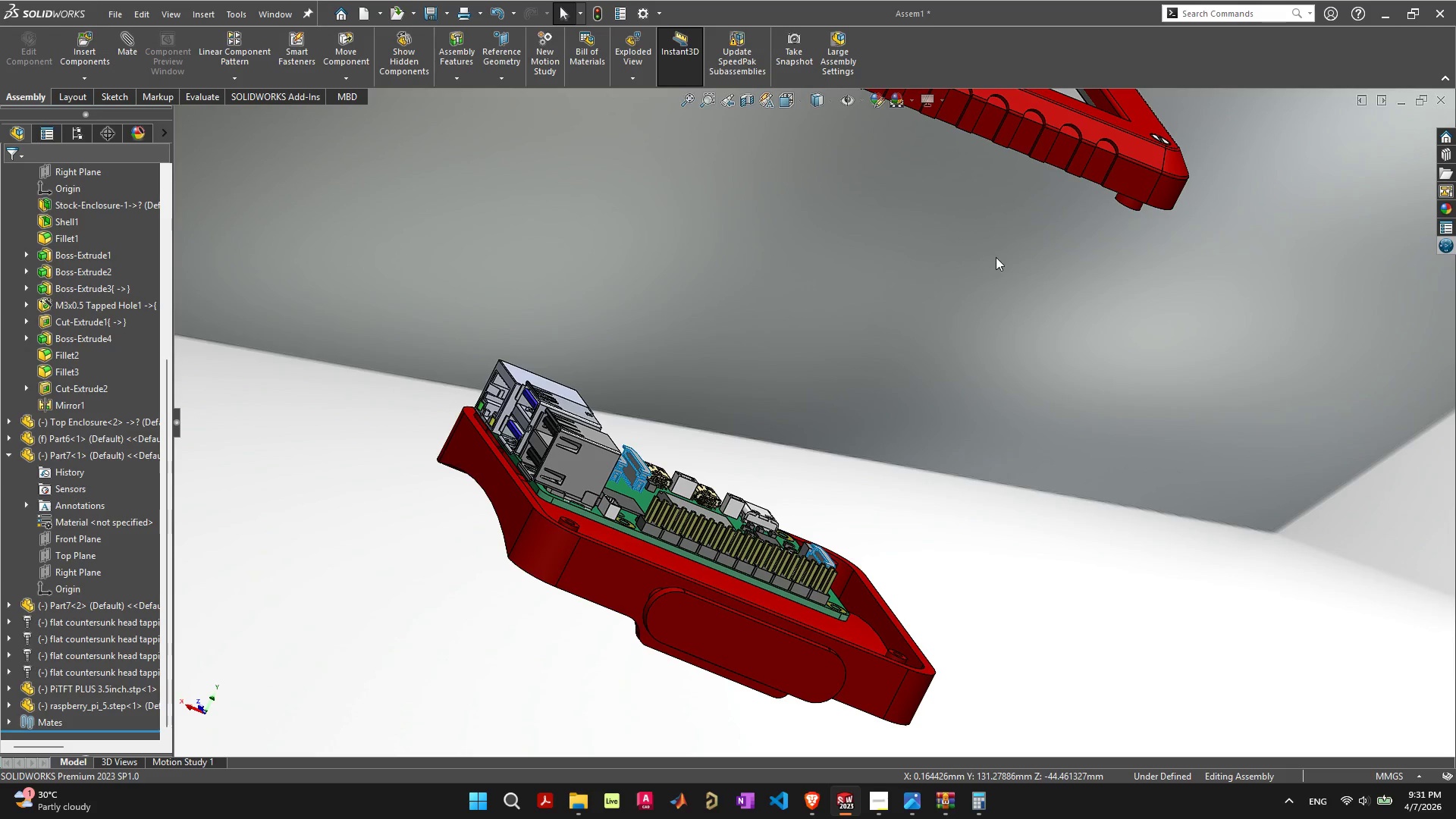 
scroll: coordinate [902, 372], scroll_direction: down, amount: 5.0
 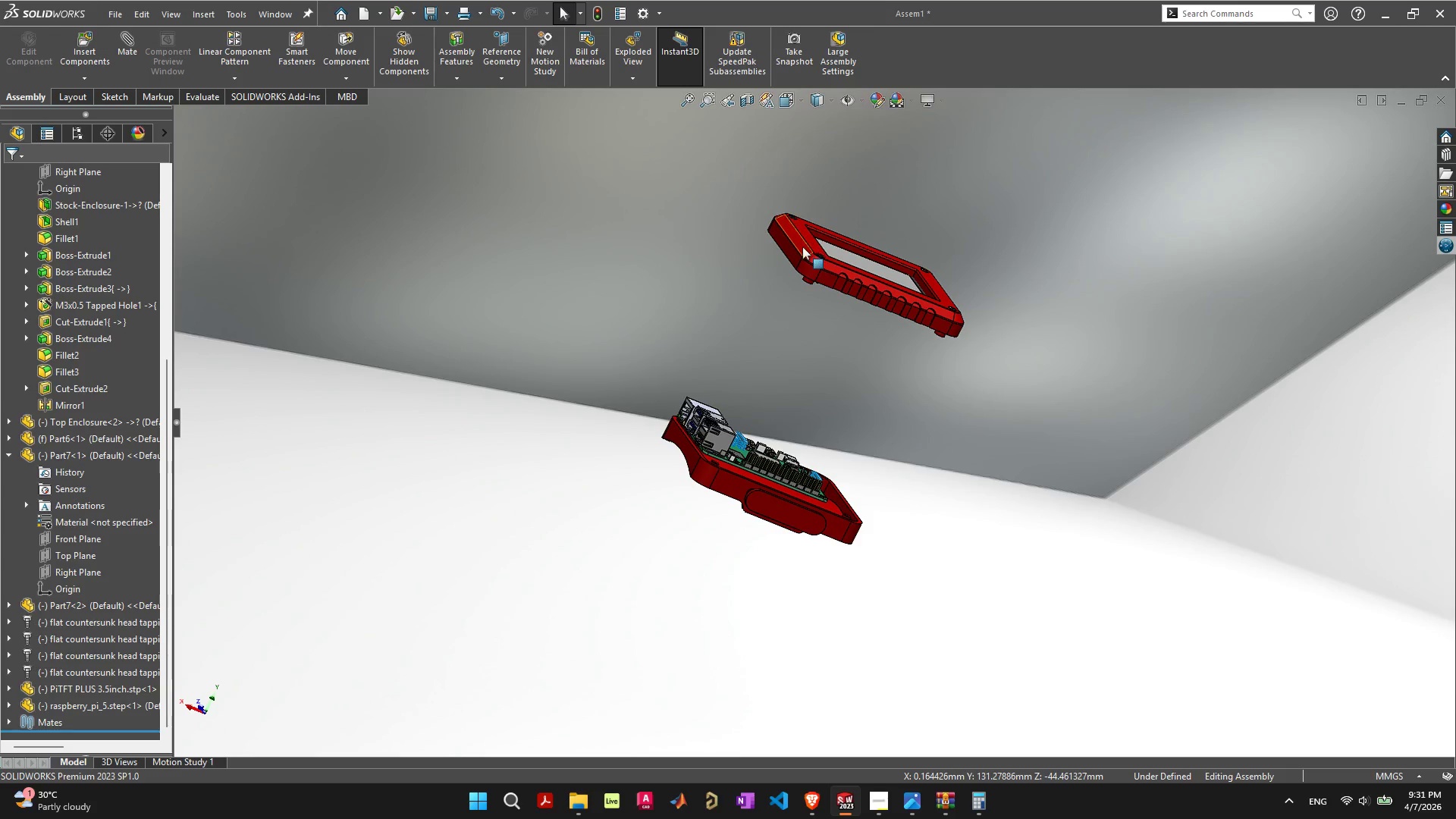 
left_click_drag(start_coordinate=[802, 246], to_coordinate=[751, 361])
 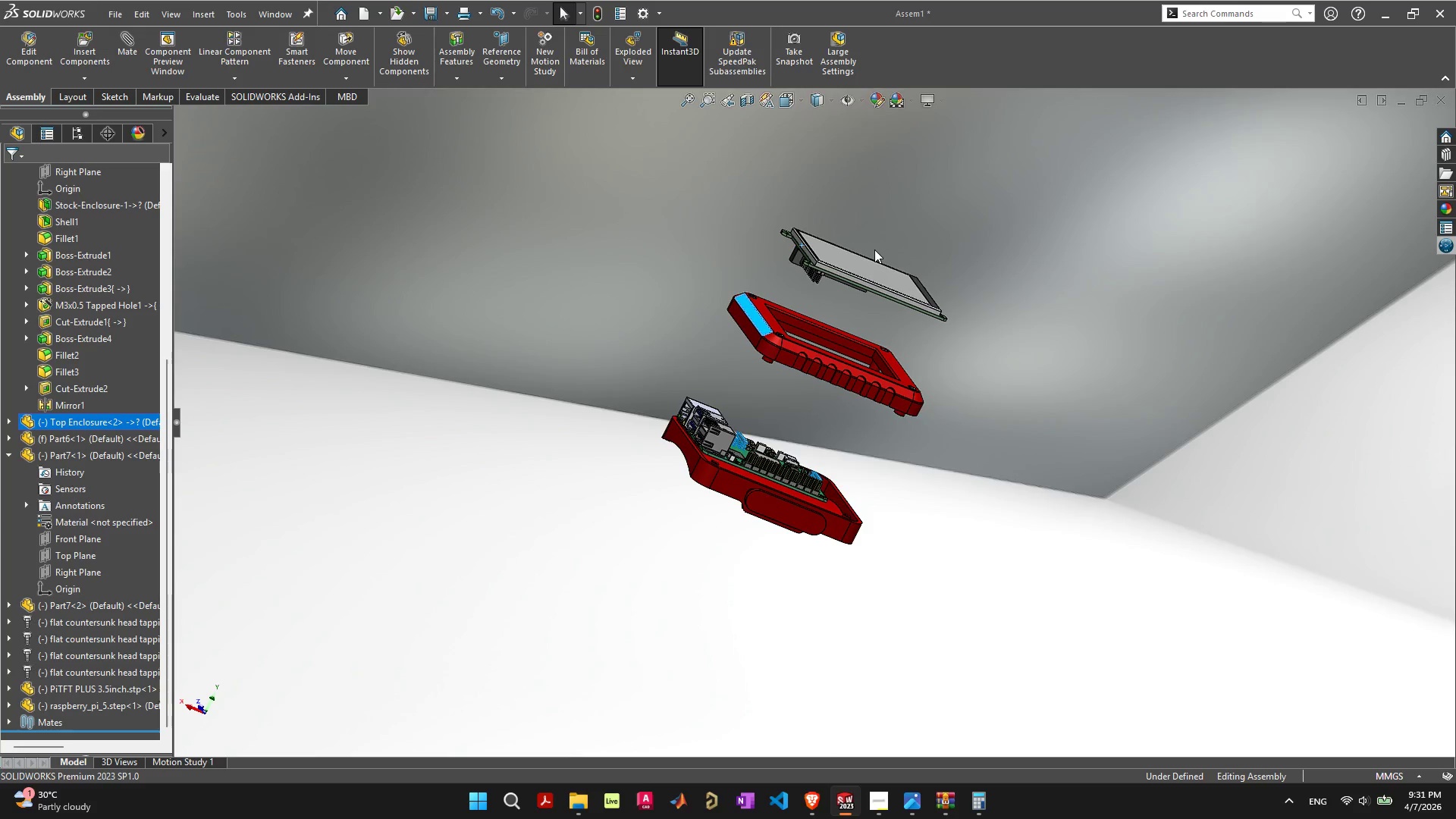 
key(Control+ControlLeft)
 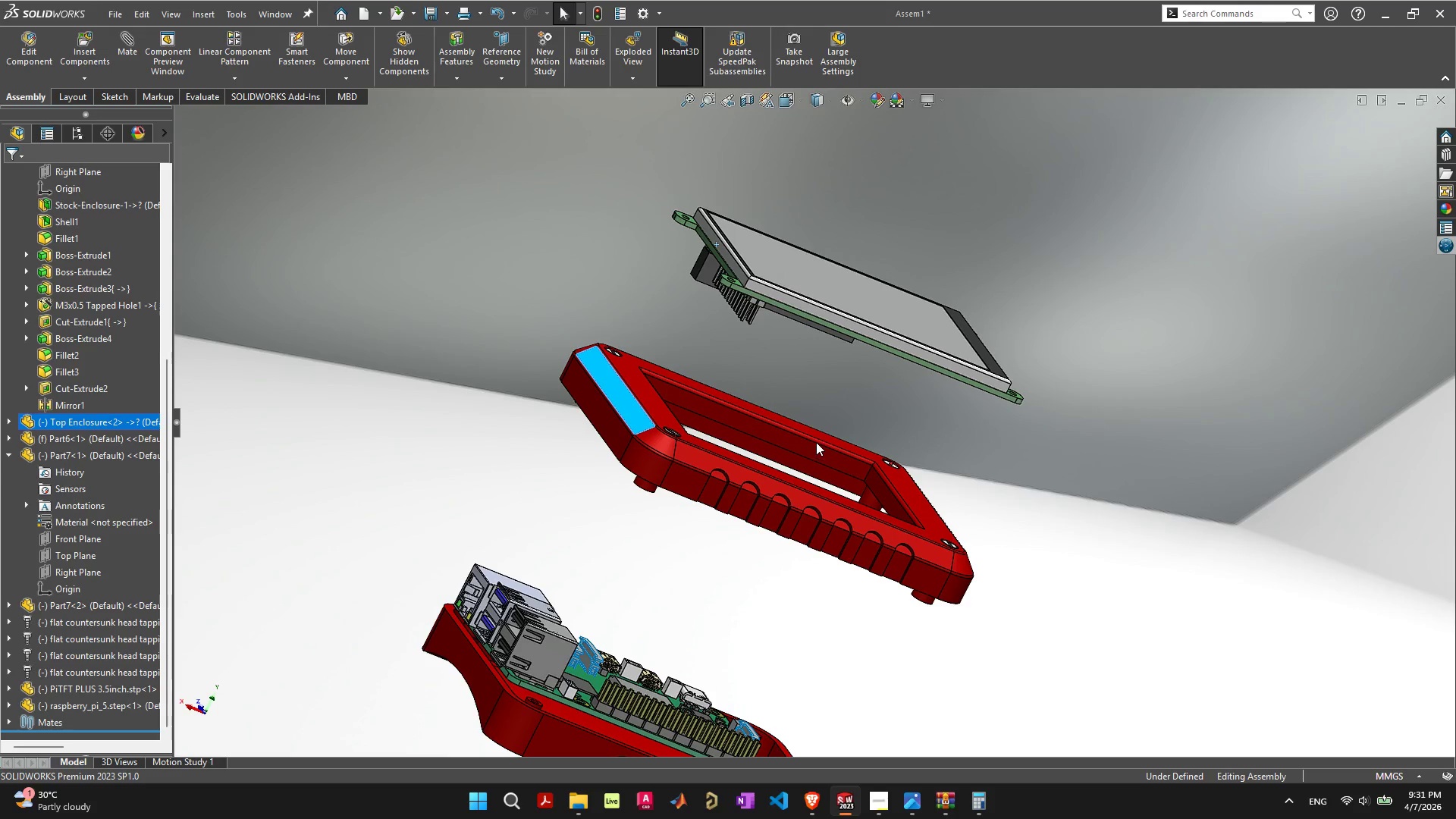 
key(Control+Z)
 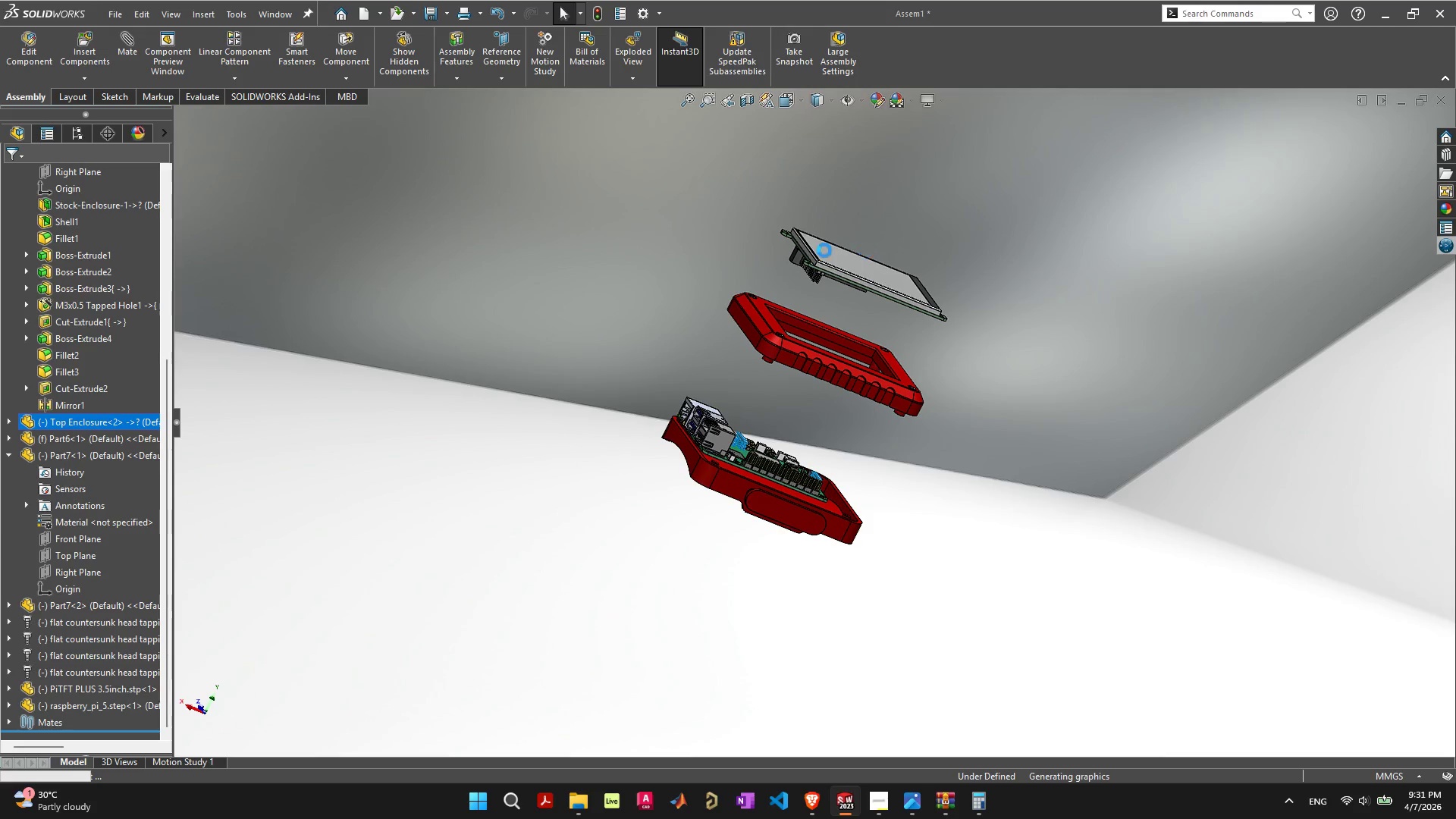 
scroll: coordinate [817, 351], scroll_direction: up, amount: 10.0
 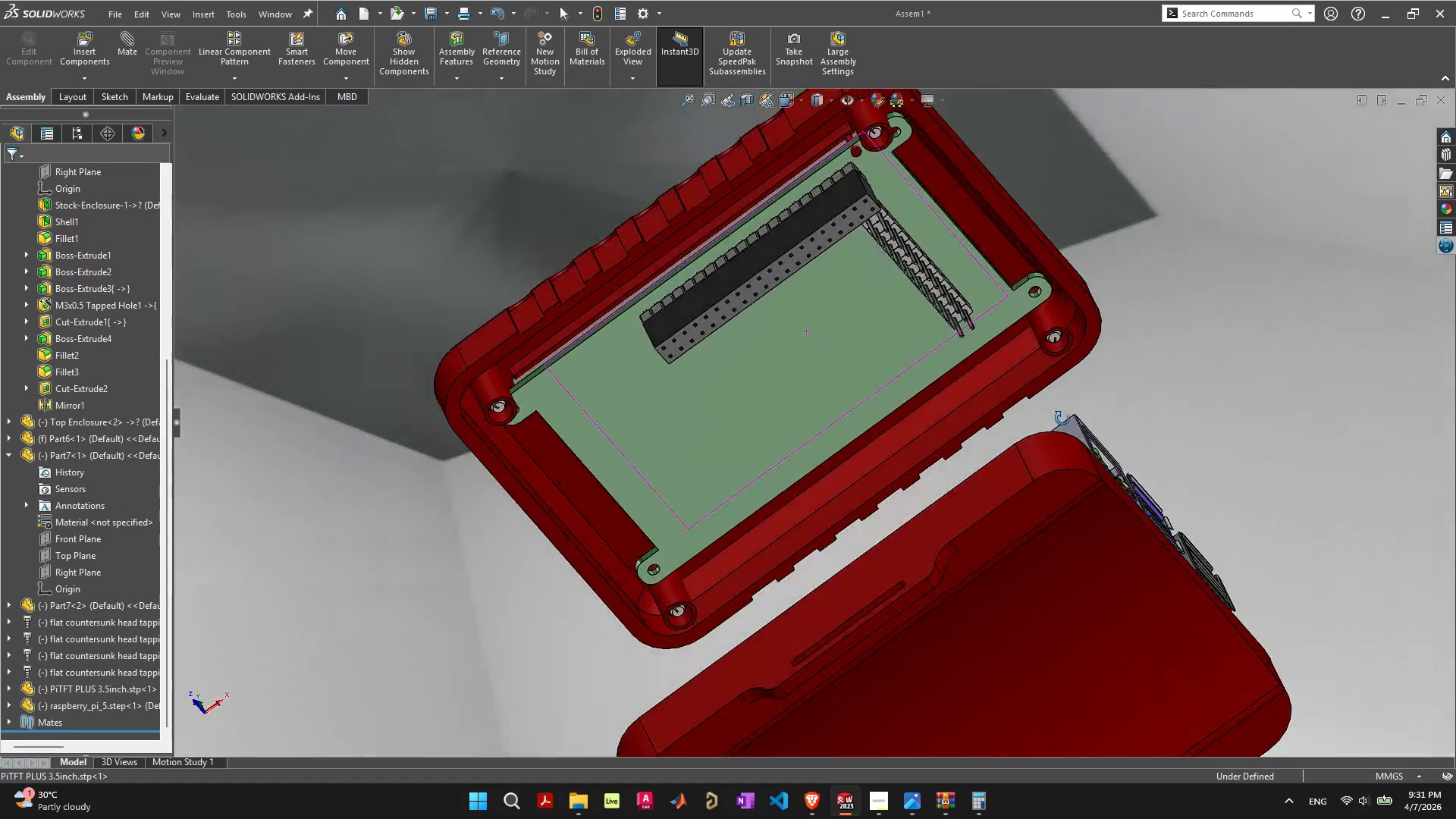 
wait(5.64)
 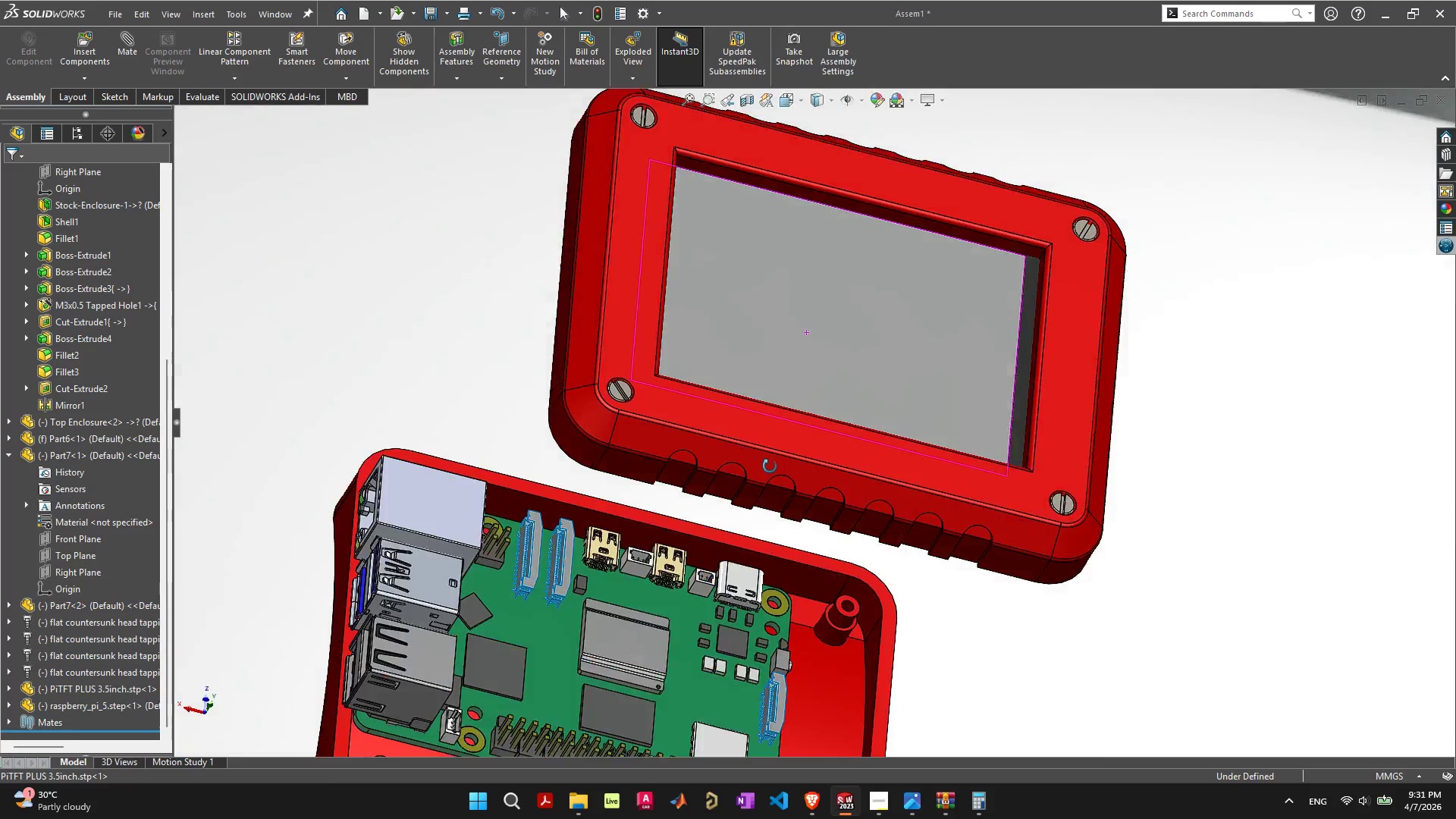 
scroll: coordinate [858, 249], scroll_direction: up, amount: 9.0
 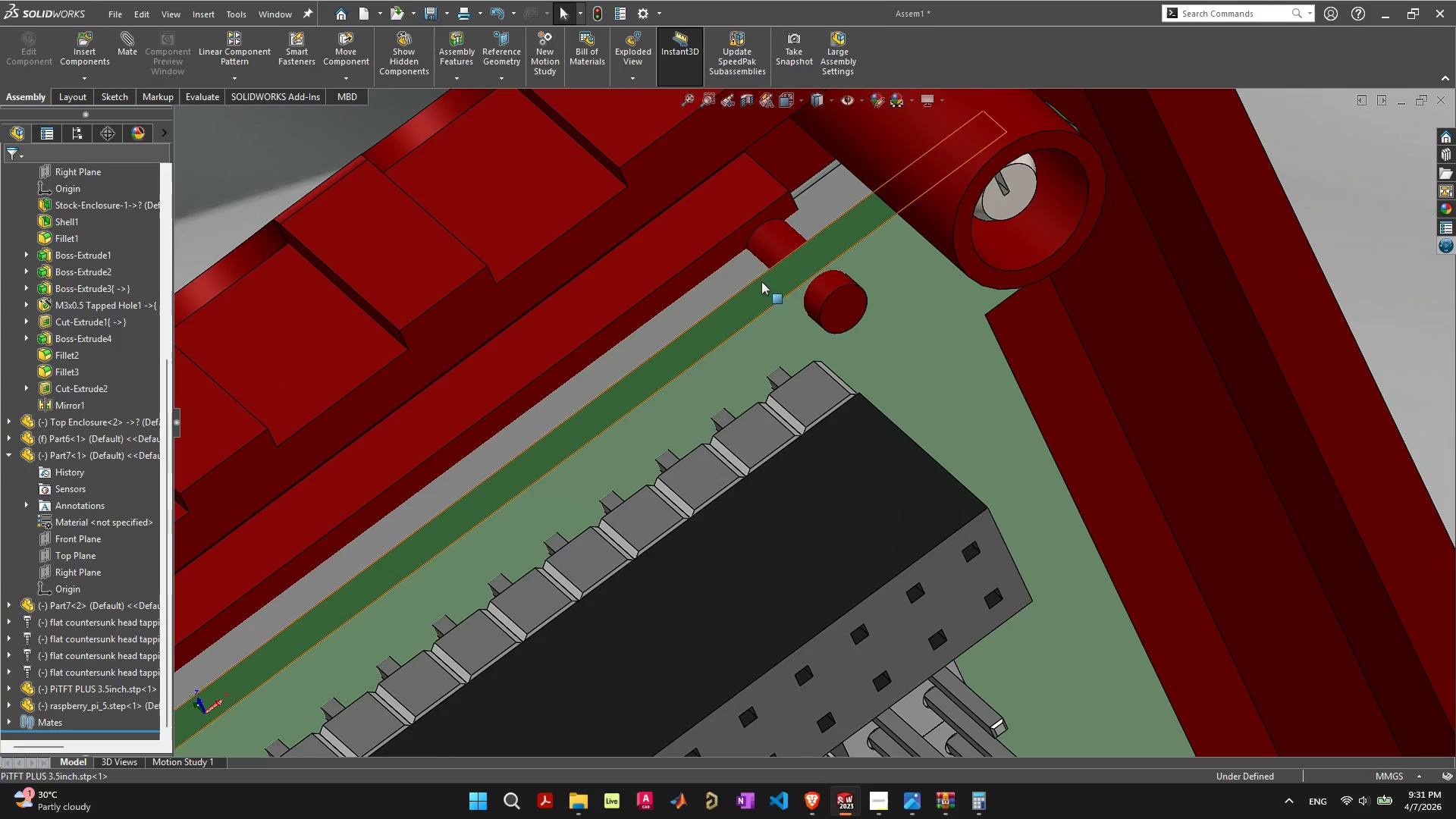 
left_click([719, 257])
 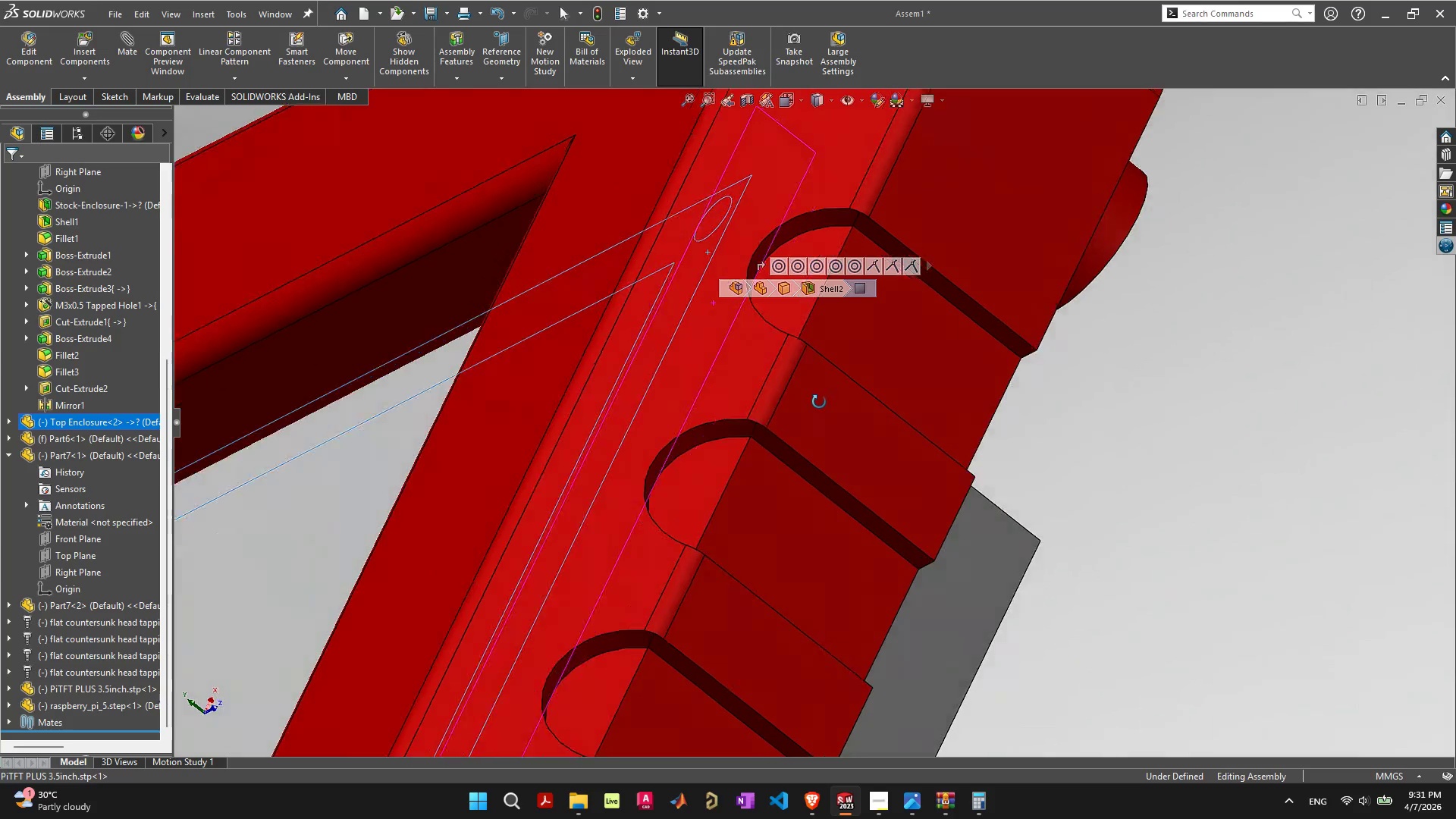 
scroll: coordinate [828, 406], scroll_direction: up, amount: 1.0
 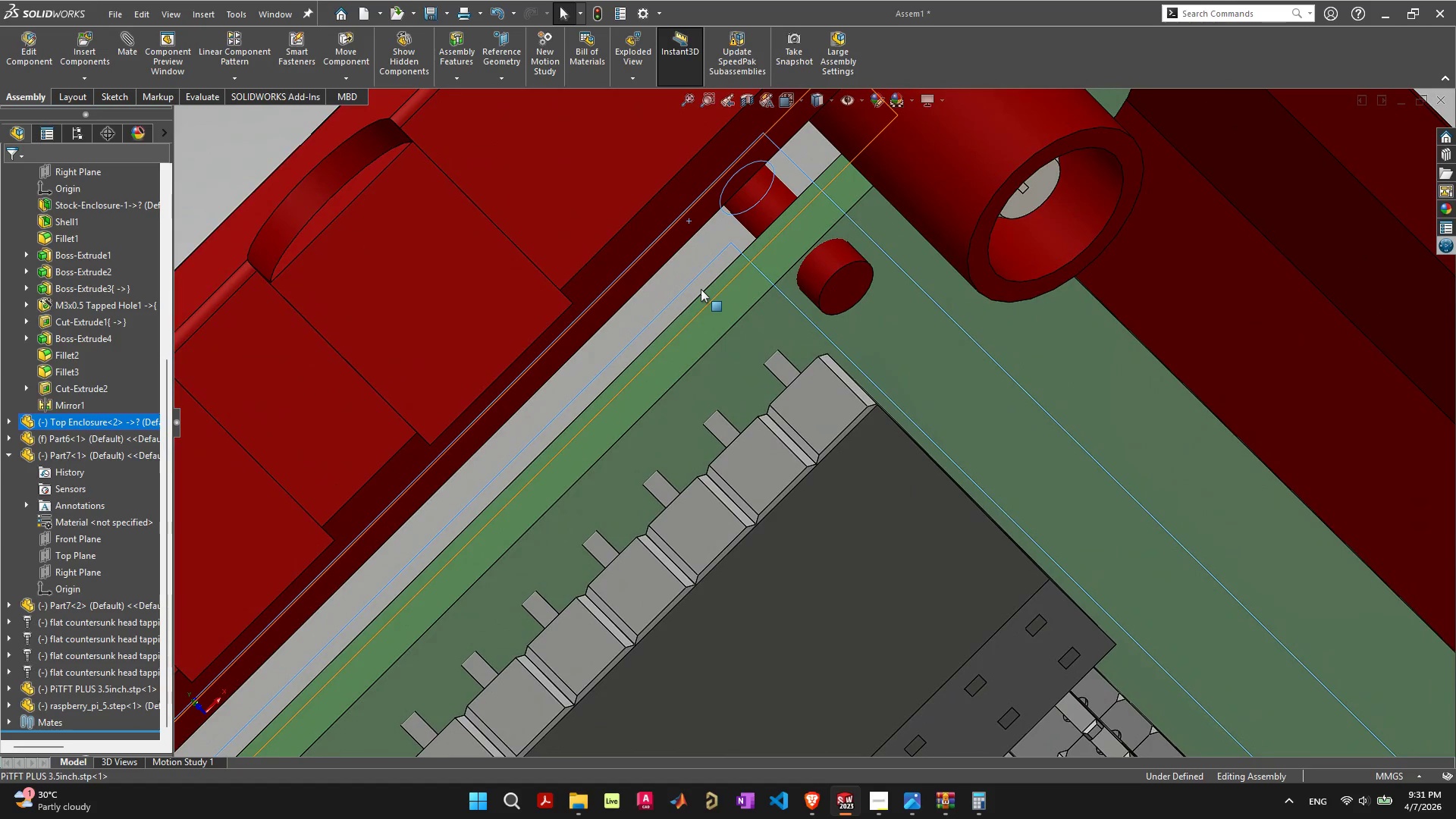 
left_click_drag(start_coordinate=[745, 337], to_coordinate=[1091, 642])
 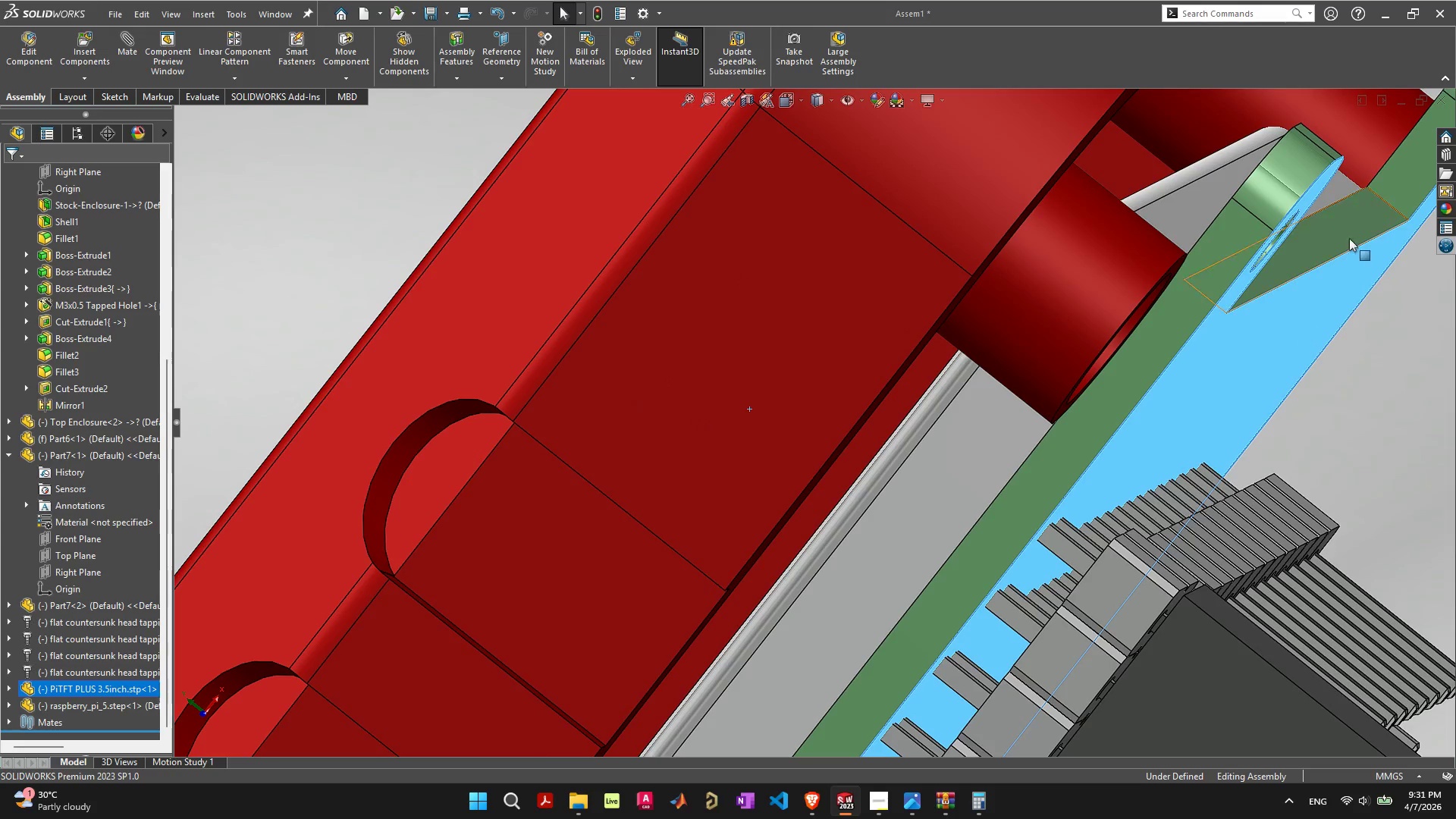 
left_click_drag(start_coordinate=[1263, 337], to_coordinate=[1455, 502])
 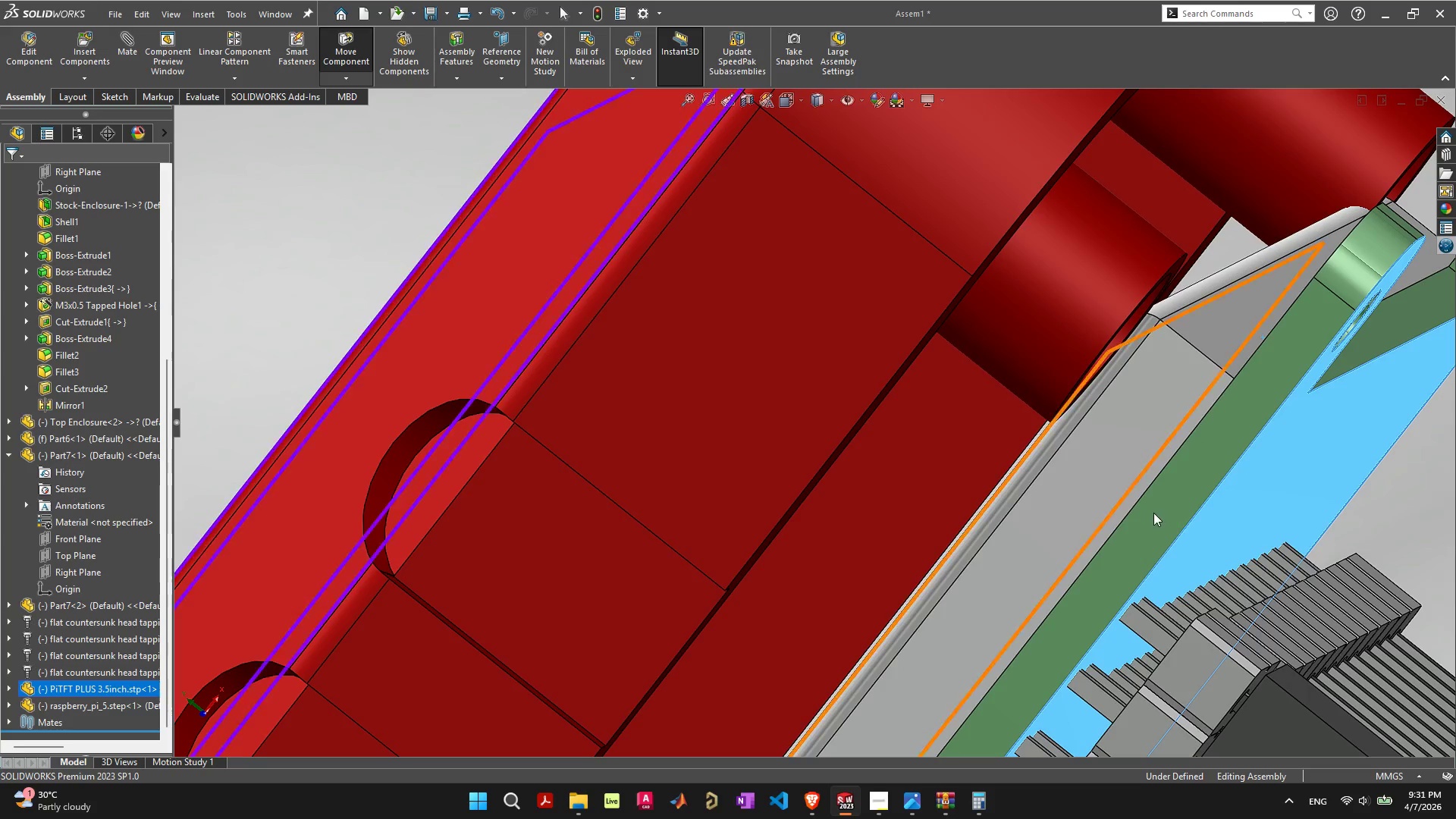 
left_click_drag(start_coordinate=[1153, 513], to_coordinate=[1367, 692])
 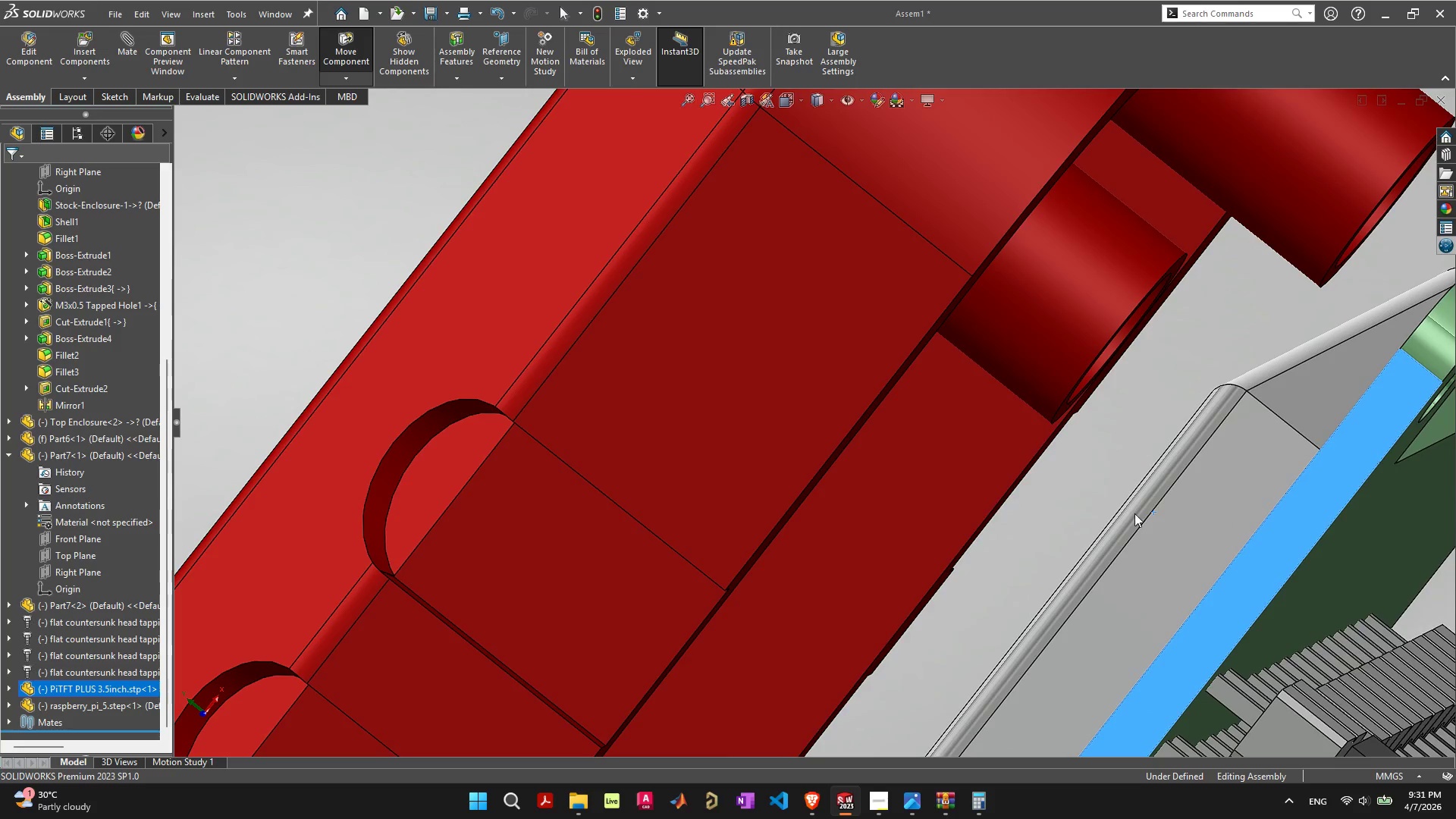 
scroll: coordinate [1144, 528], scroll_direction: down, amount: 3.0
 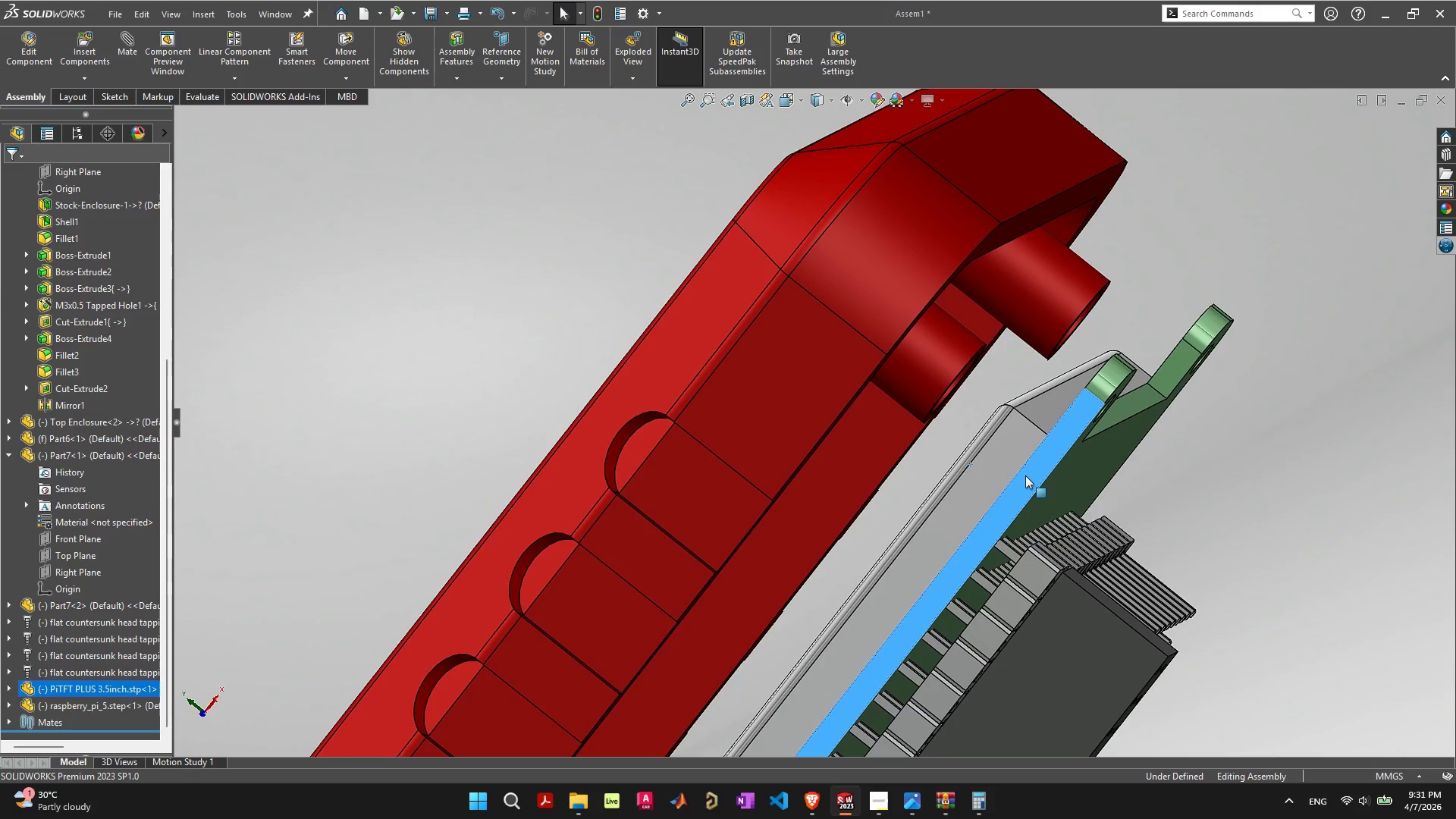 
left_click_drag(start_coordinate=[1023, 475], to_coordinate=[1246, 615])
 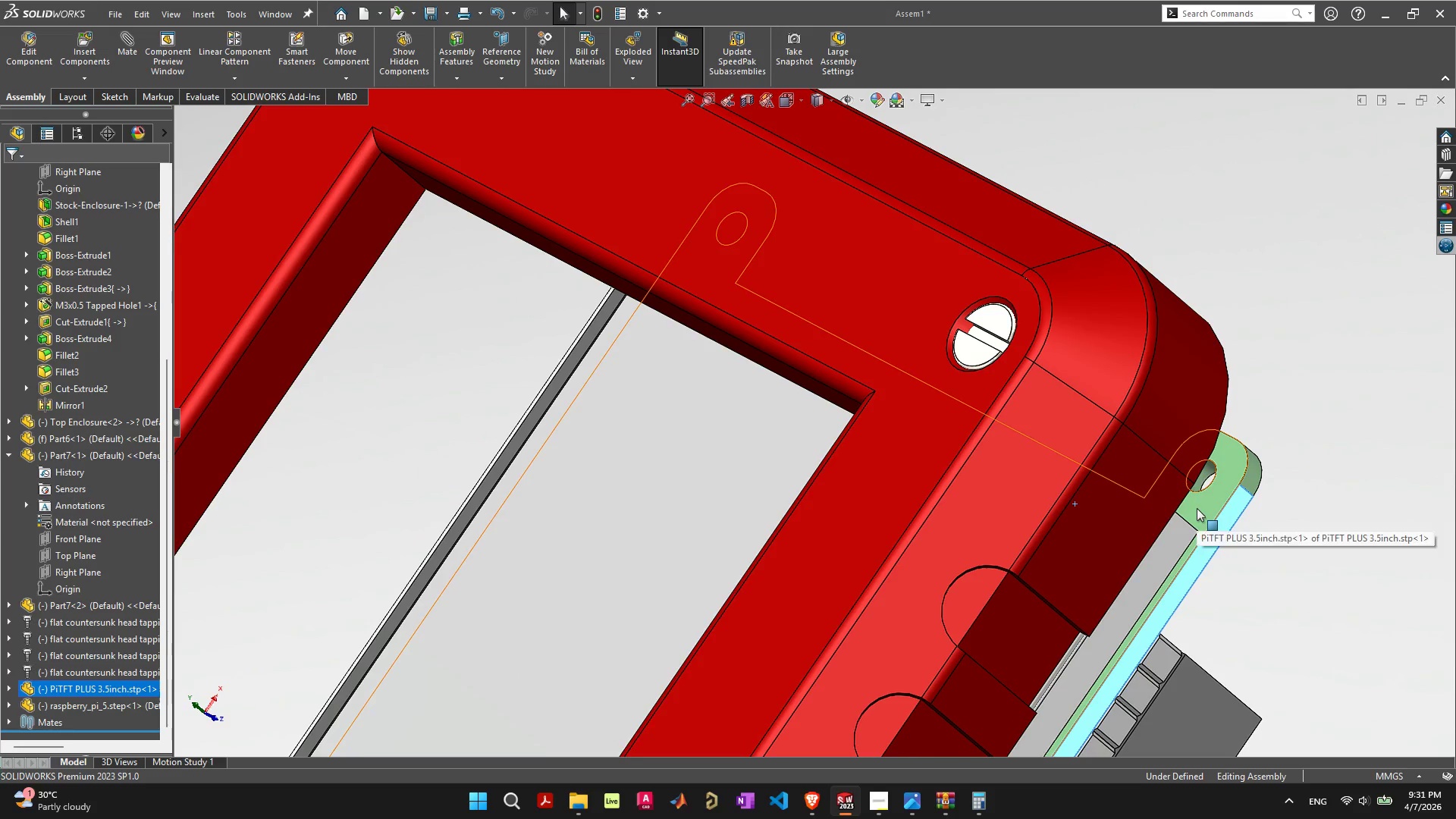 
key(Shift+ShiftLeft)
 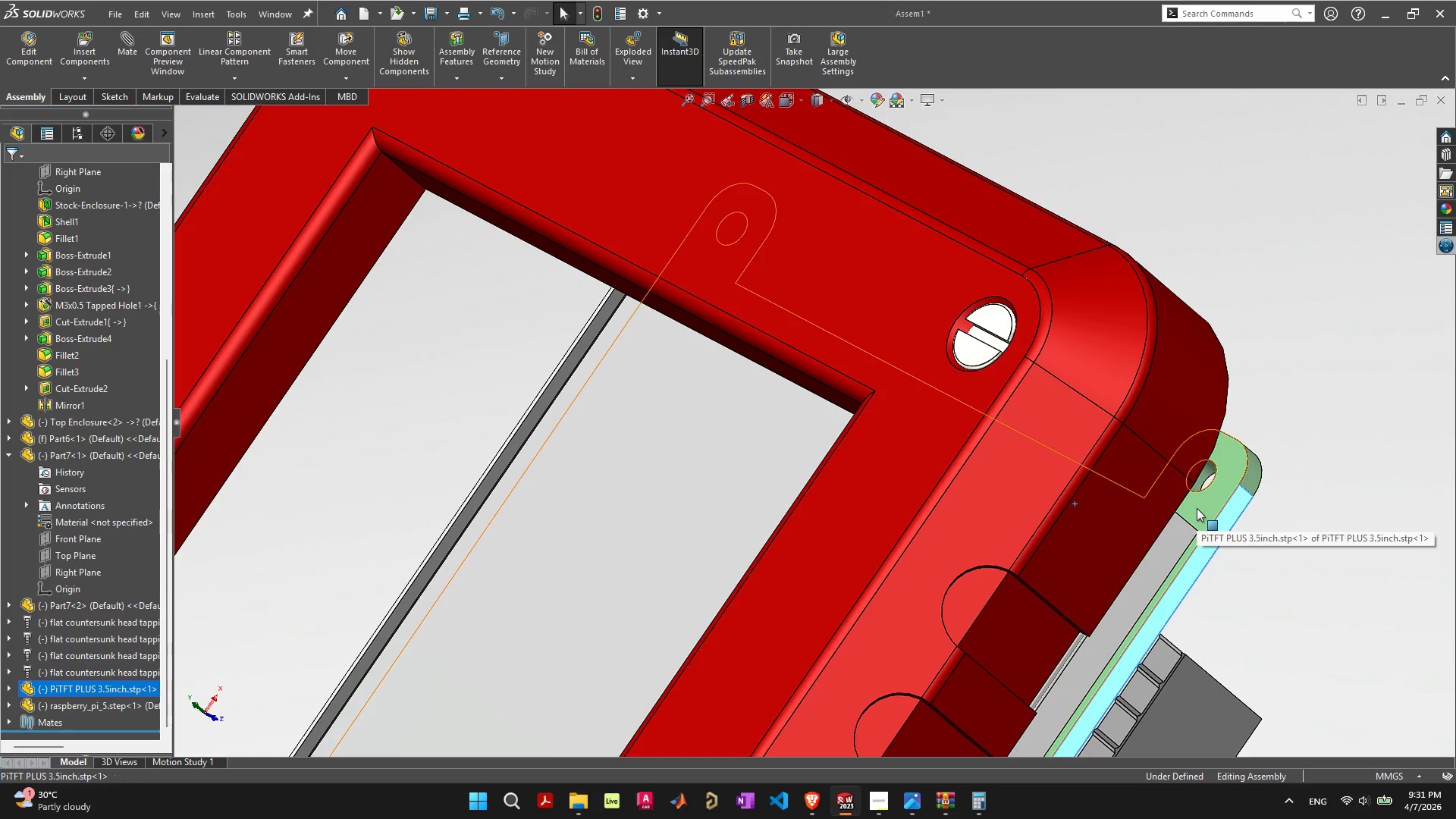 
left_click([1197, 508])
 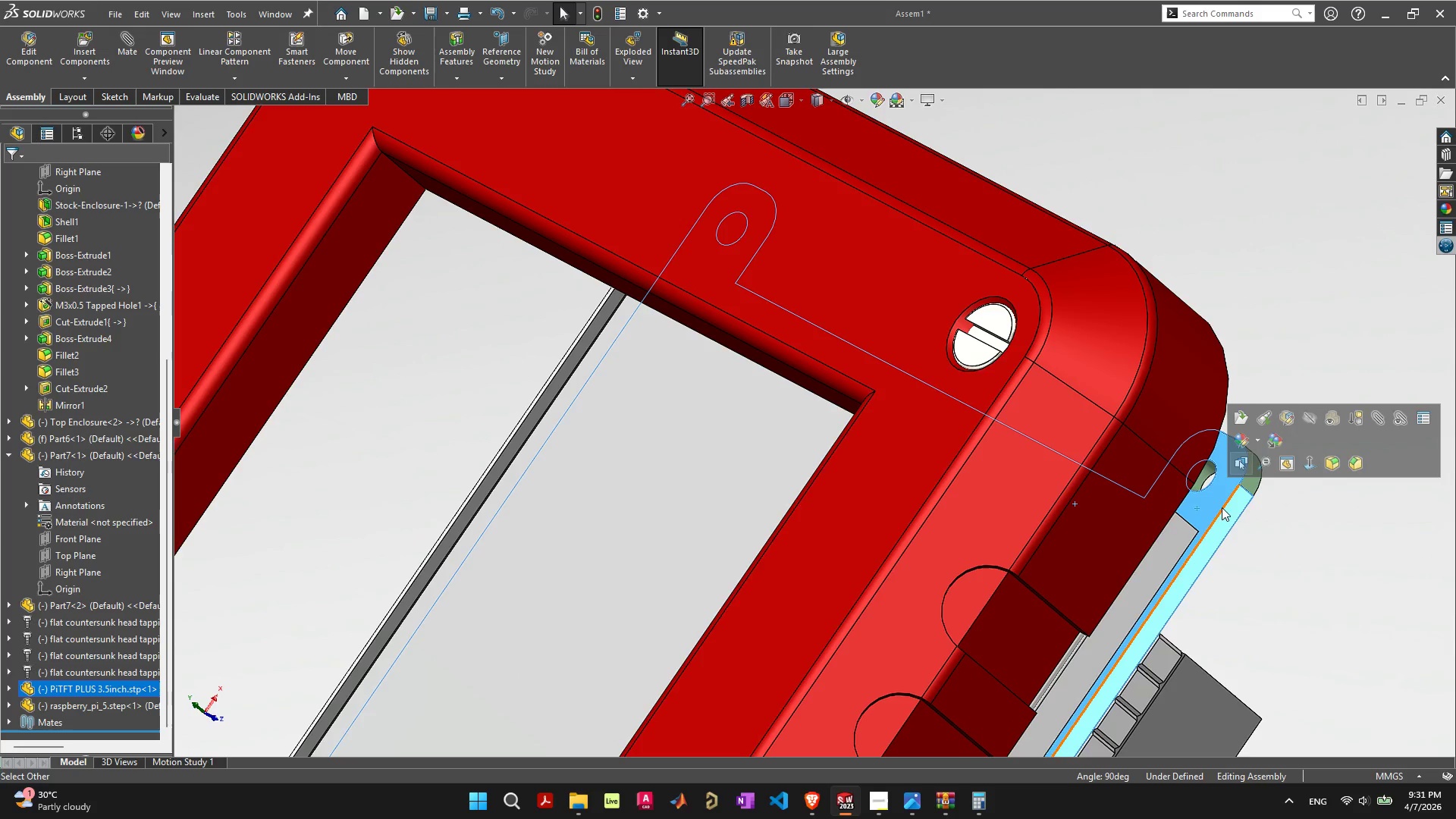 
left_click([1204, 508])
 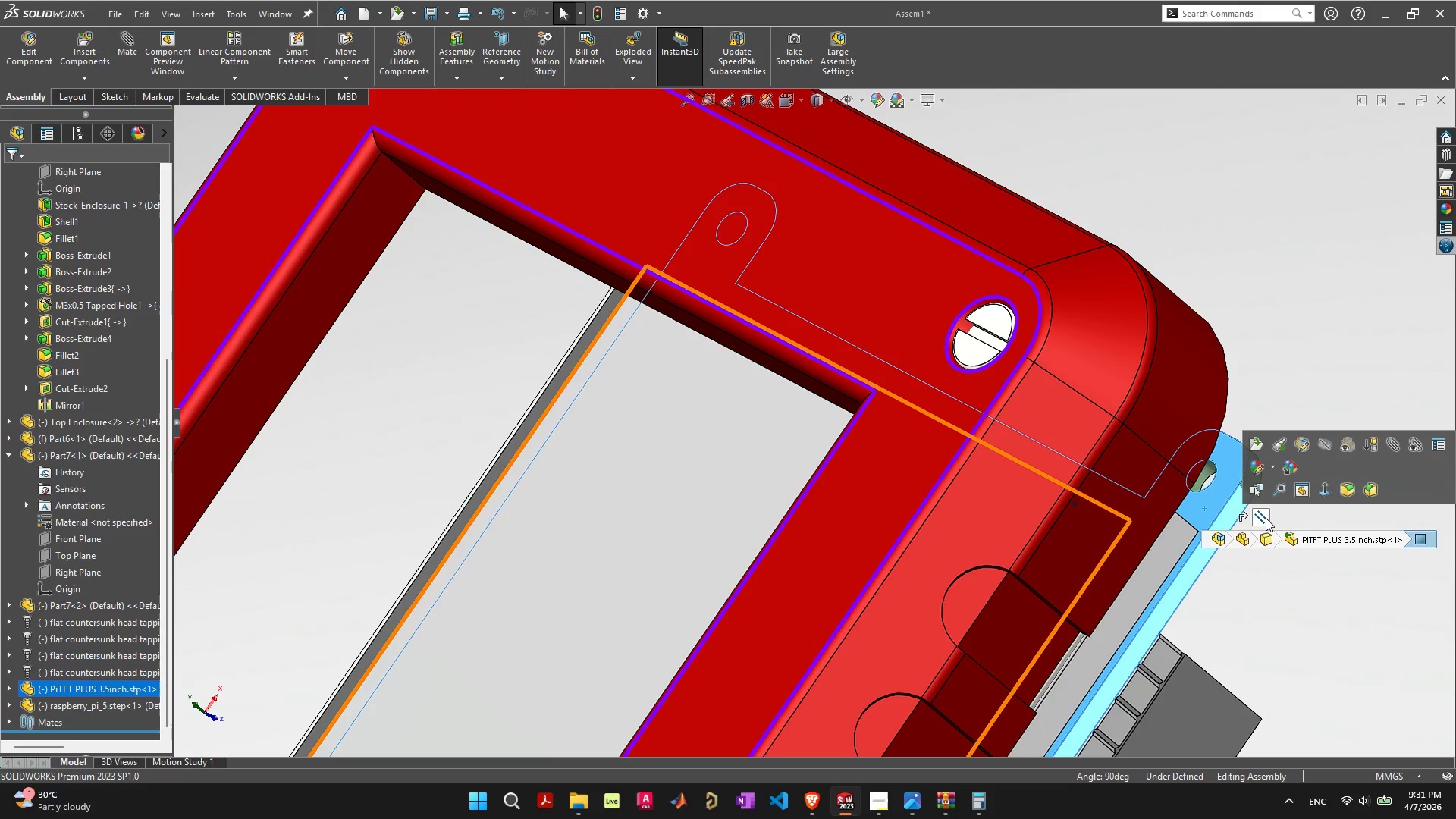 
left_click([1266, 518])
 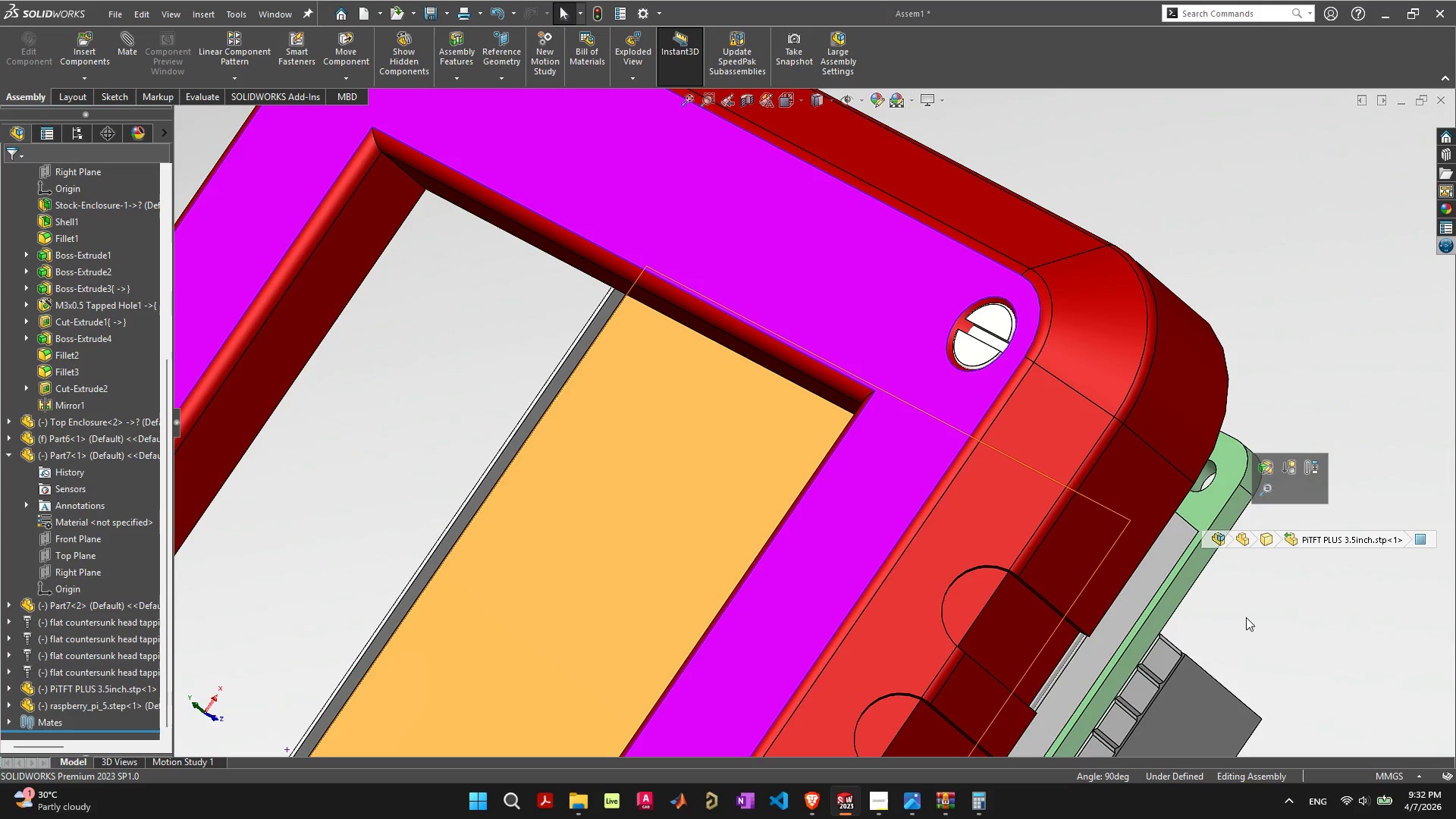 
left_click([1278, 636])
 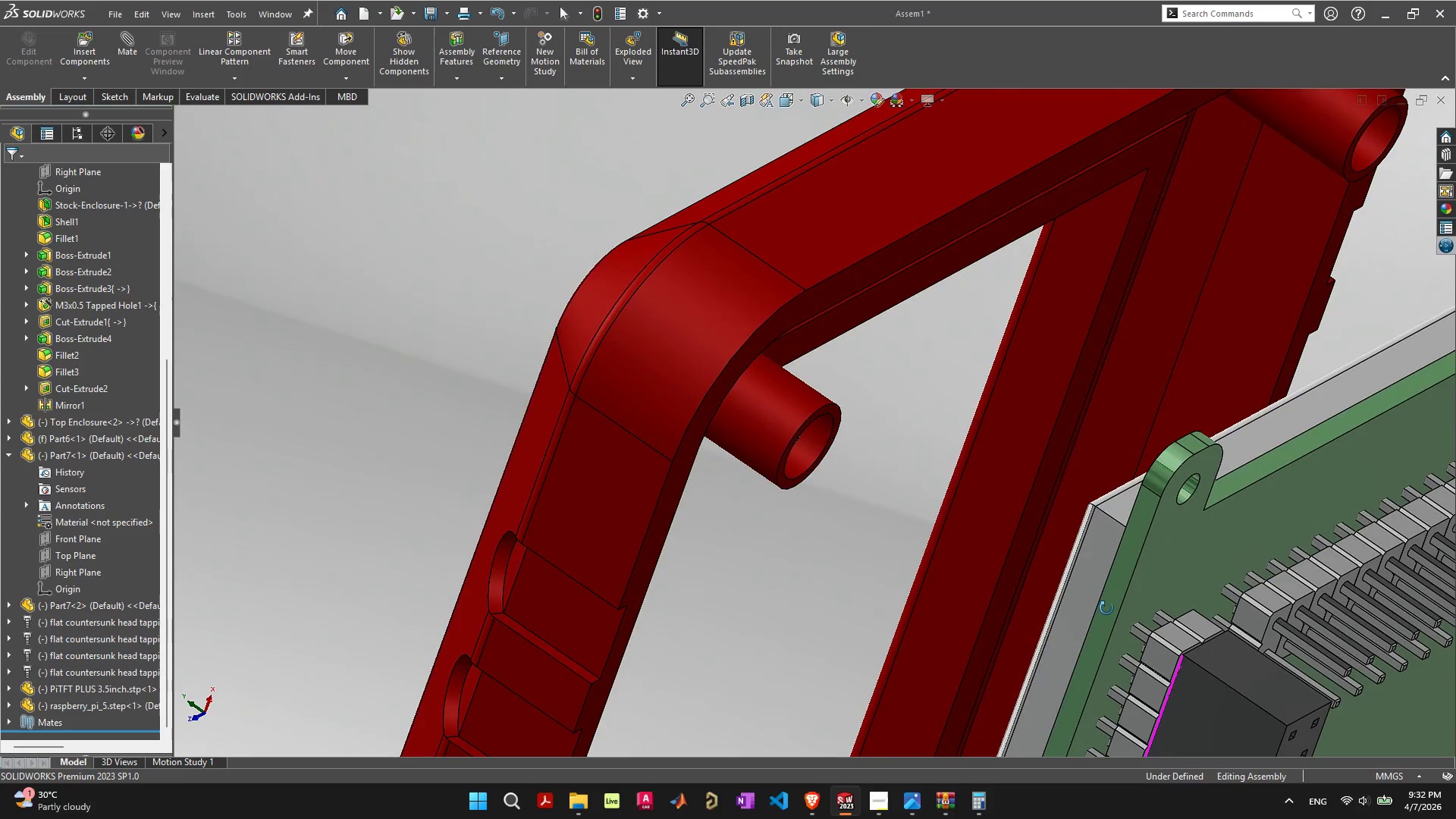 
scroll: coordinate [1058, 607], scroll_direction: down, amount: 5.0
 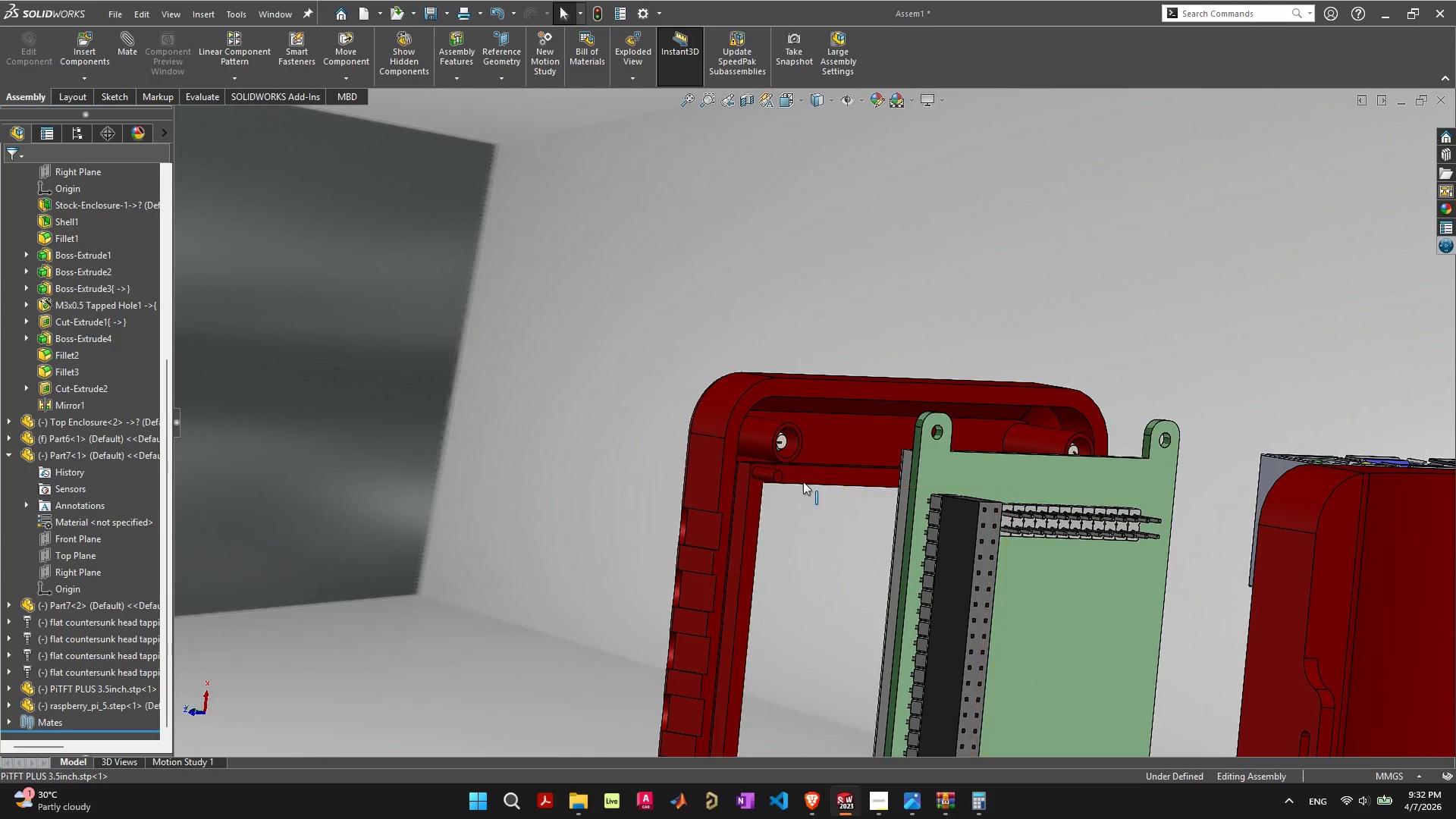 
left_click([756, 497])
 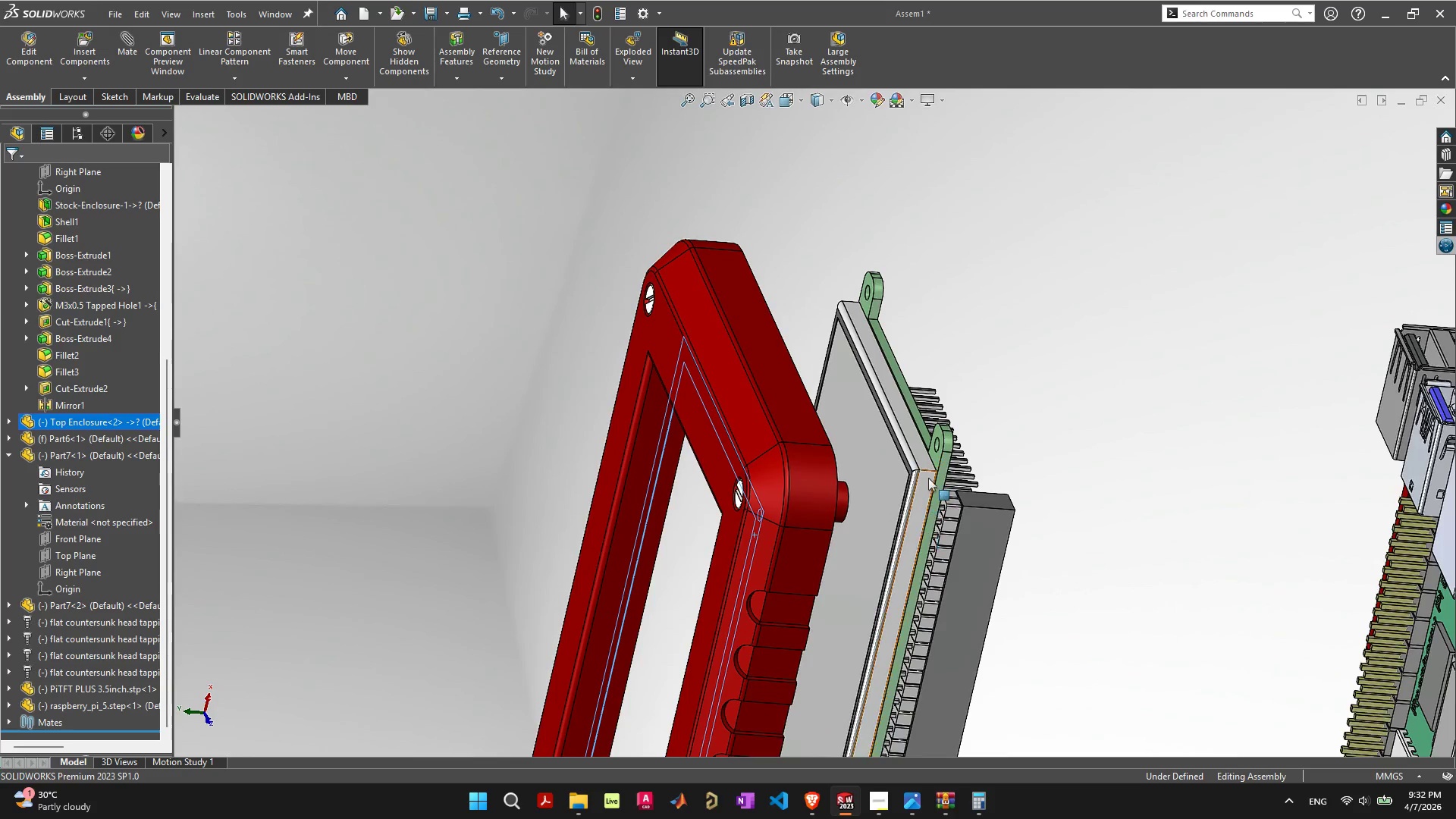 
key(Shift+ShiftLeft)
 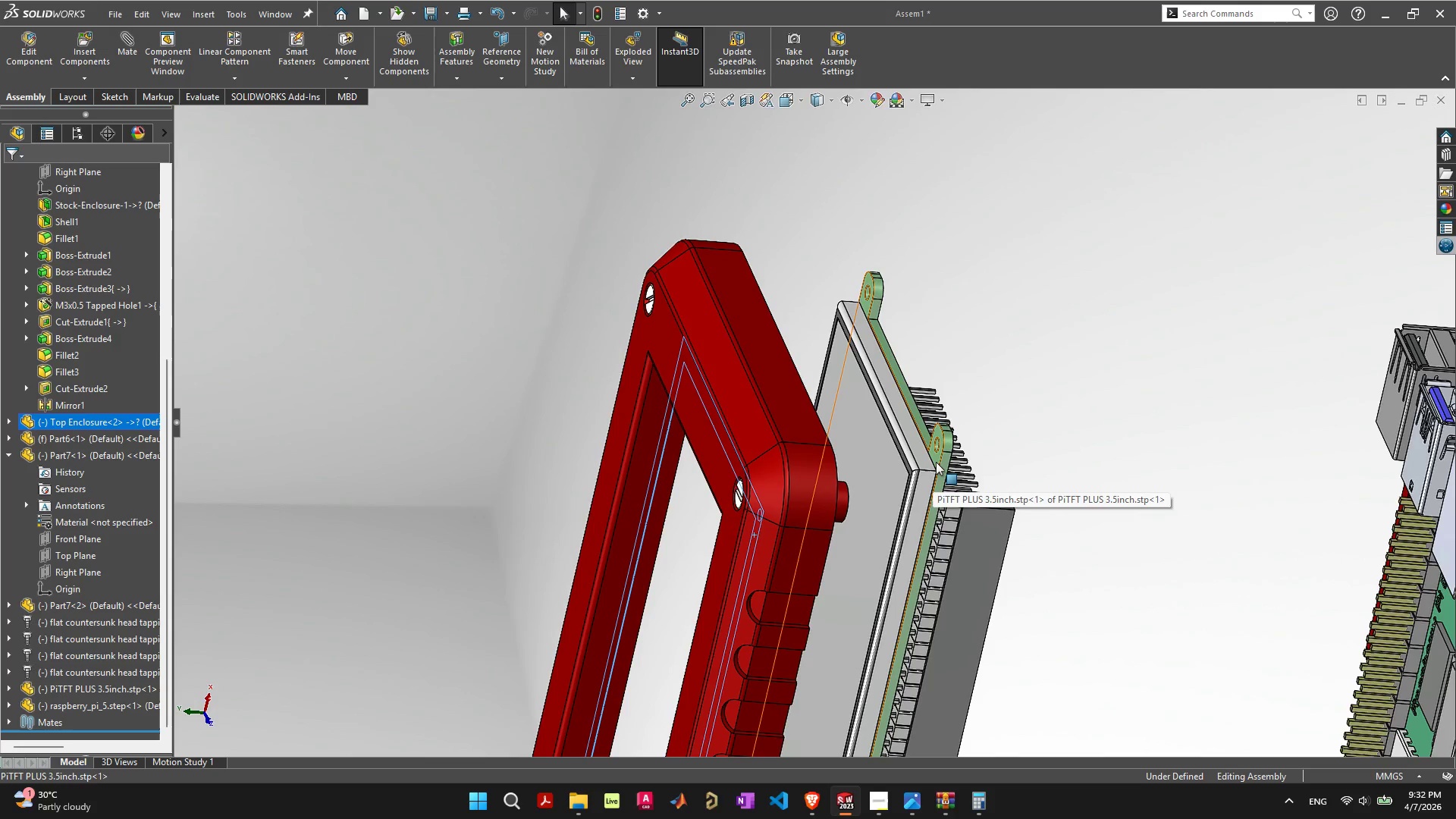 
left_click([936, 462])
 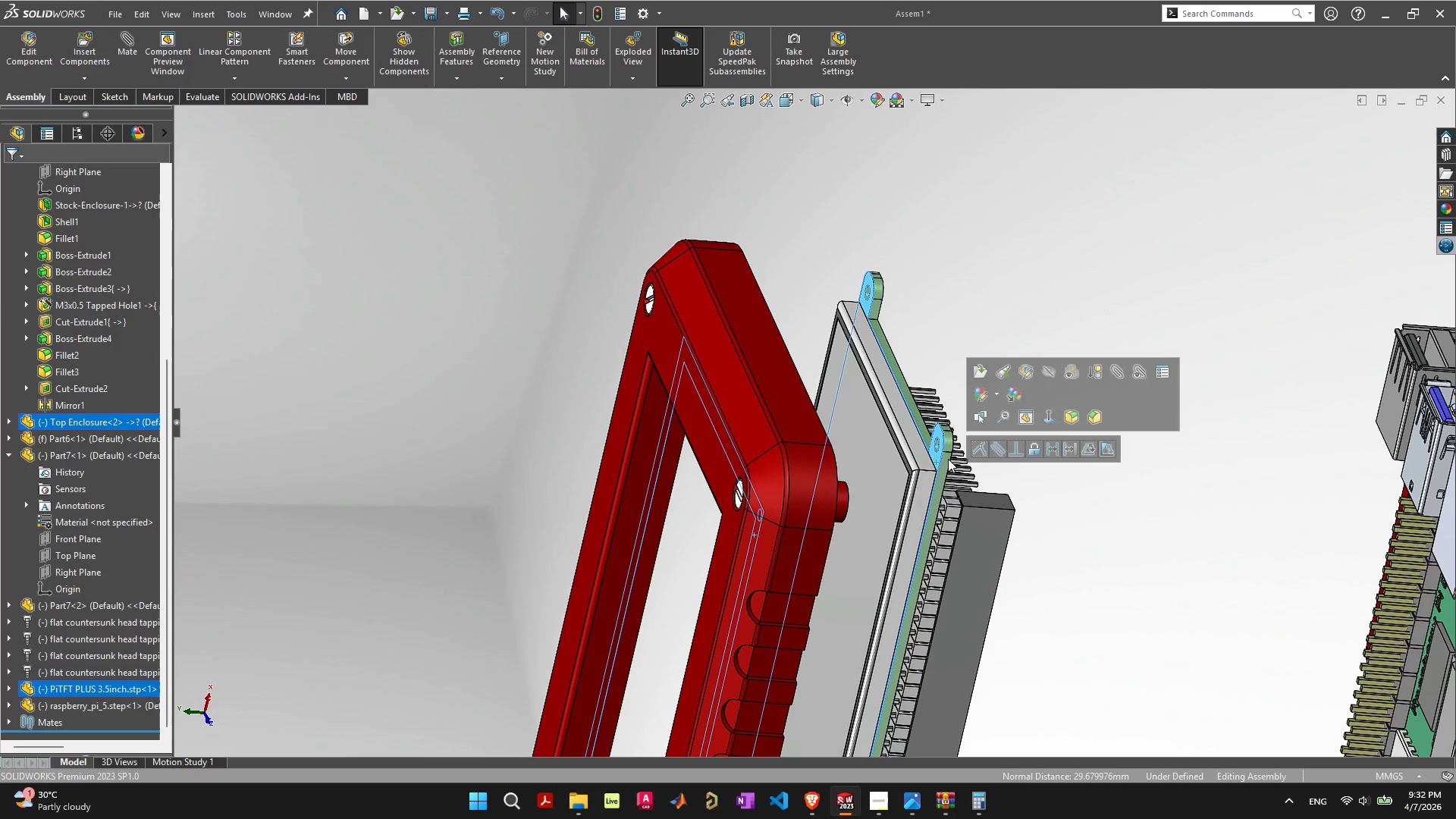 
left_click([984, 448])
 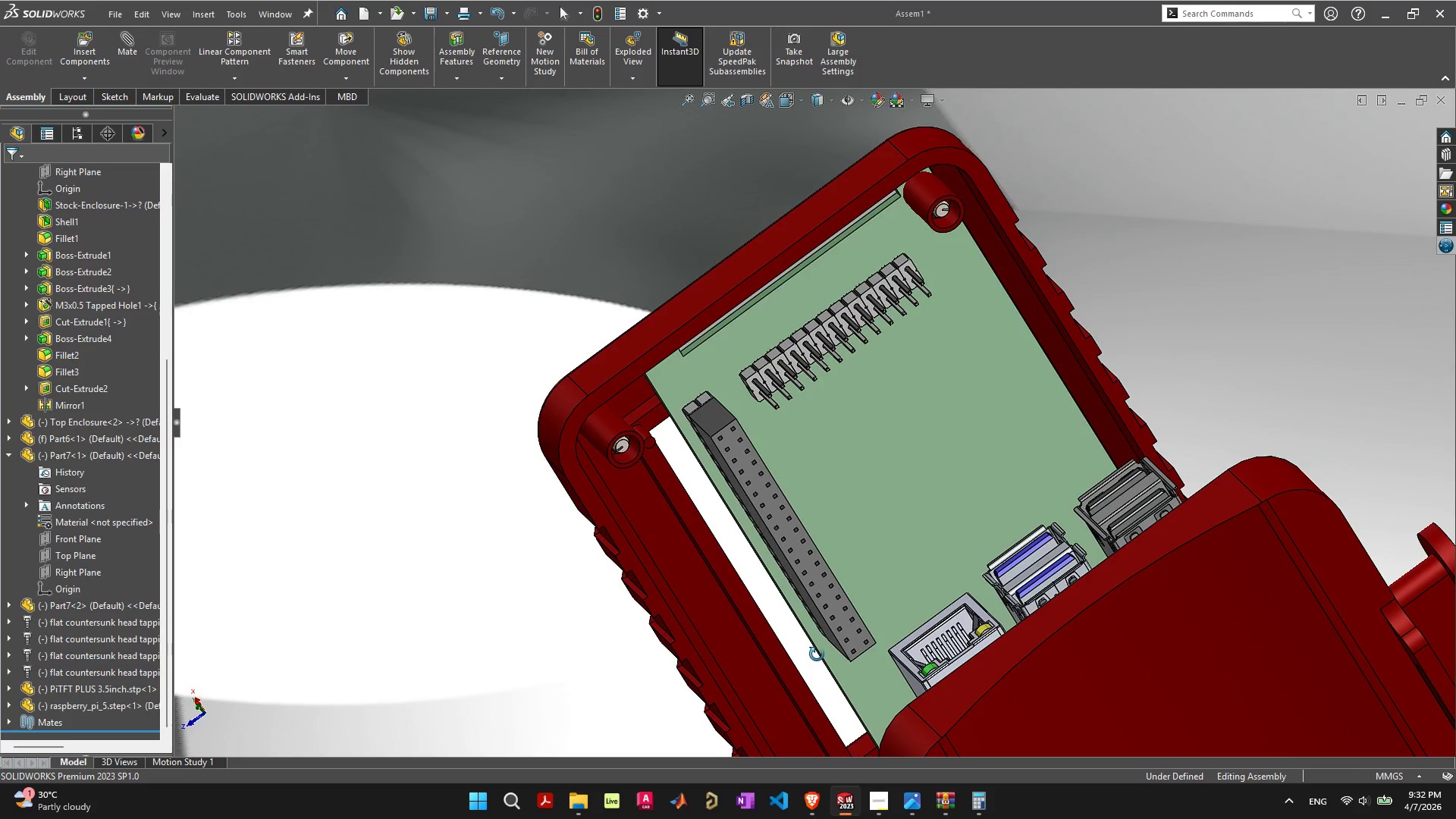 
wait(5.28)
 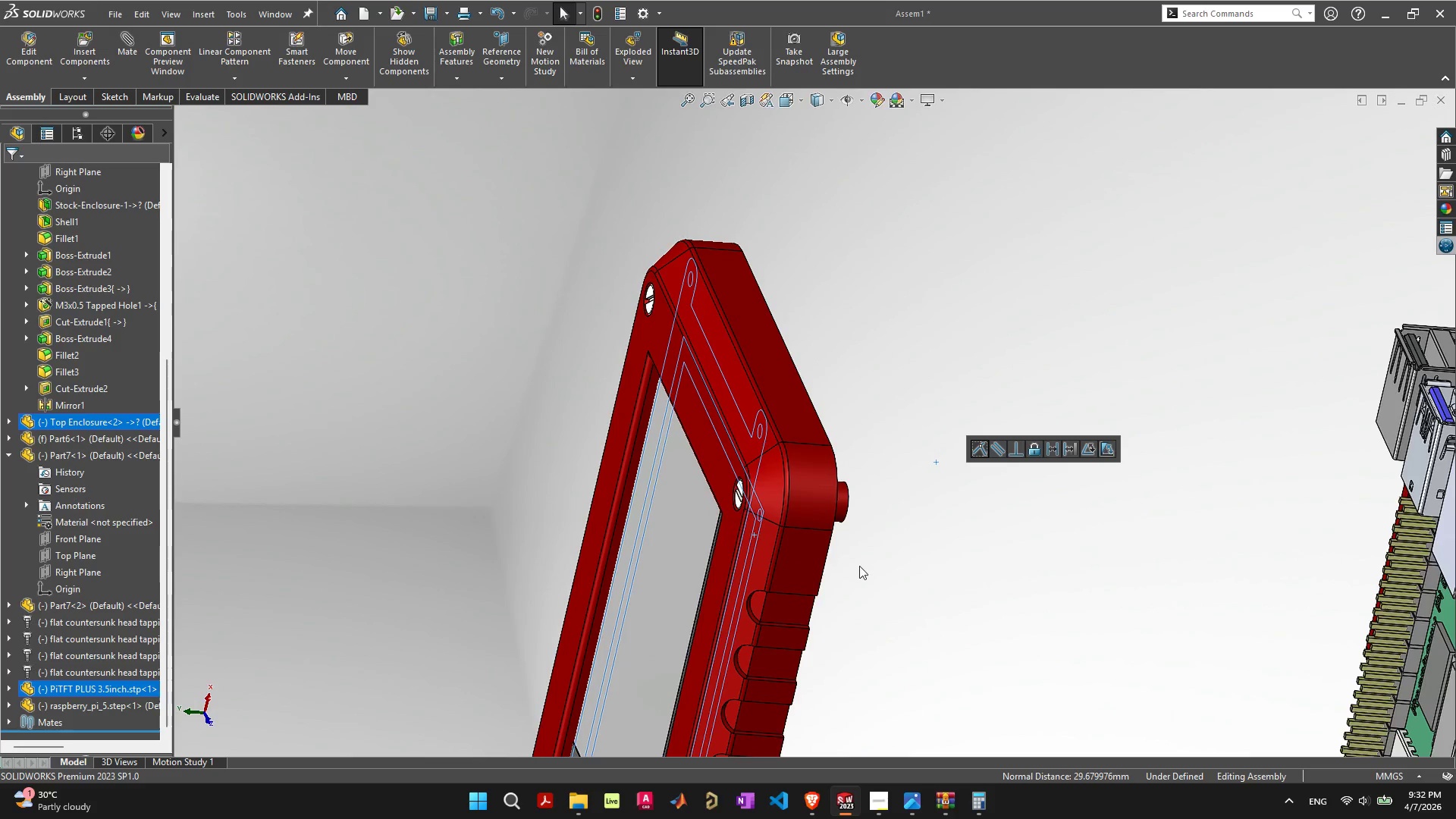 
left_click_drag(start_coordinate=[854, 452], to_coordinate=[825, 505])
 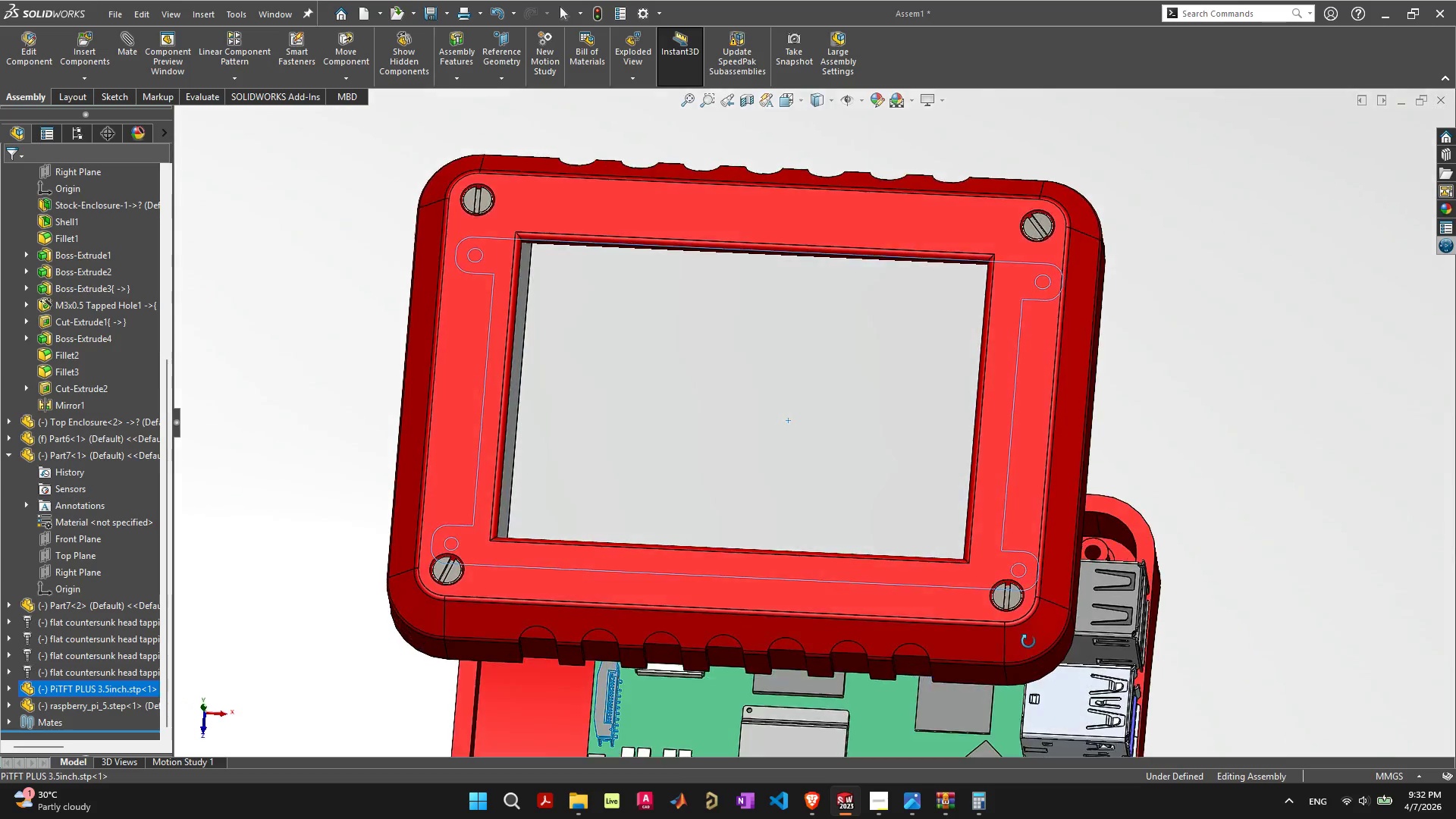 
scroll: coordinate [883, 579], scroll_direction: down, amount: 6.0
 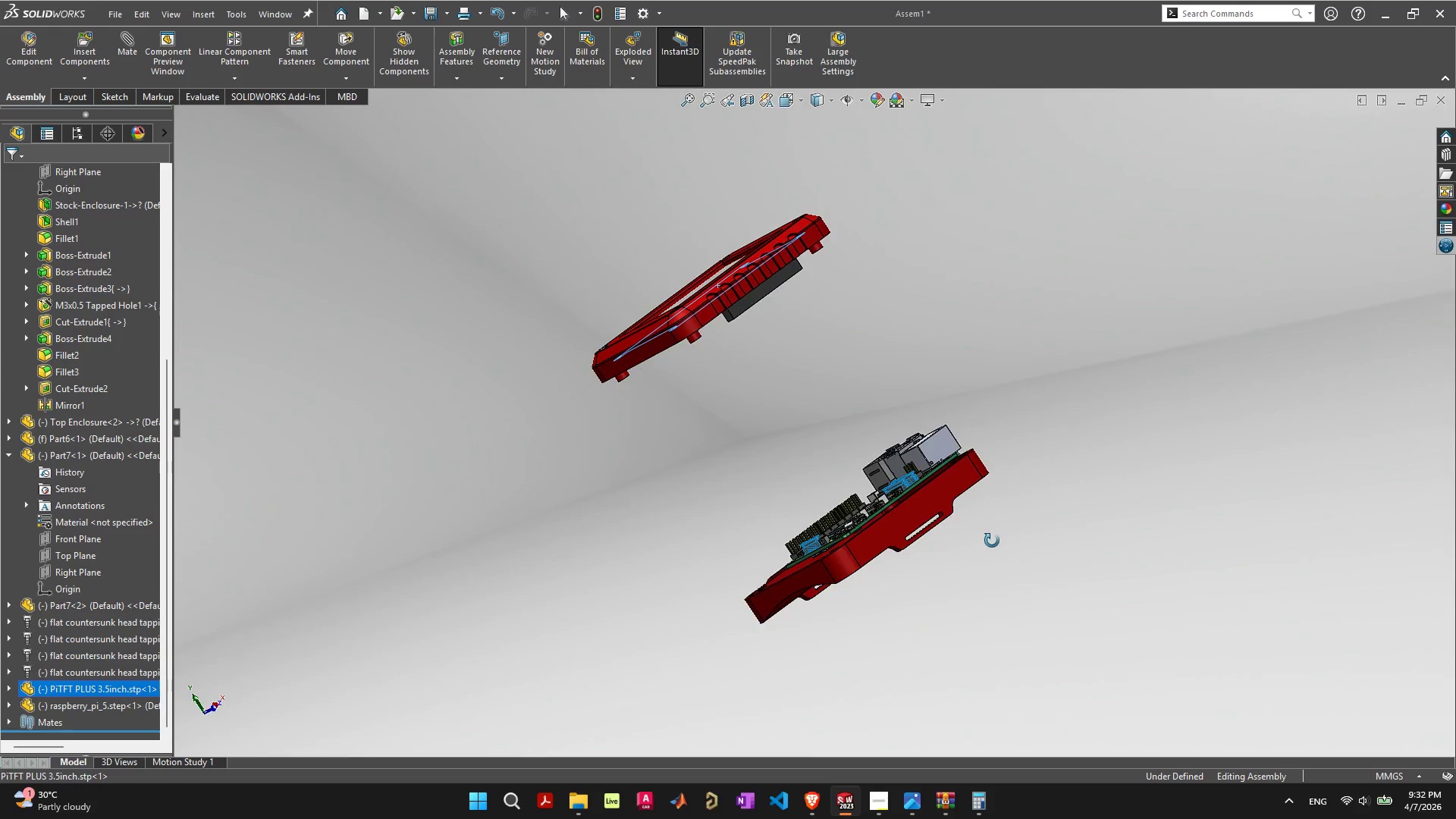 
wait(8.46)
 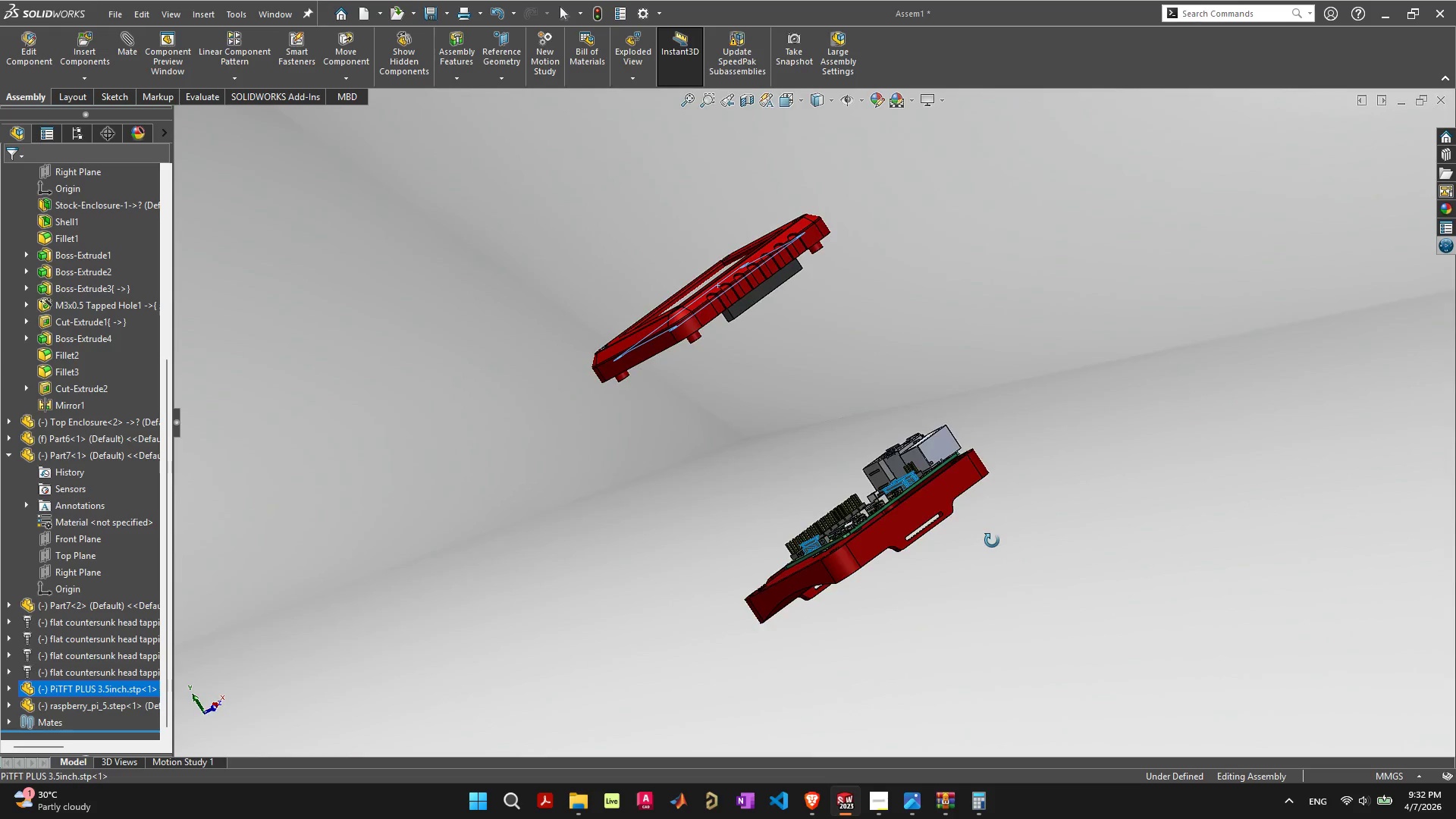 
scroll: coordinate [875, 536], scroll_direction: up, amount: 6.0
 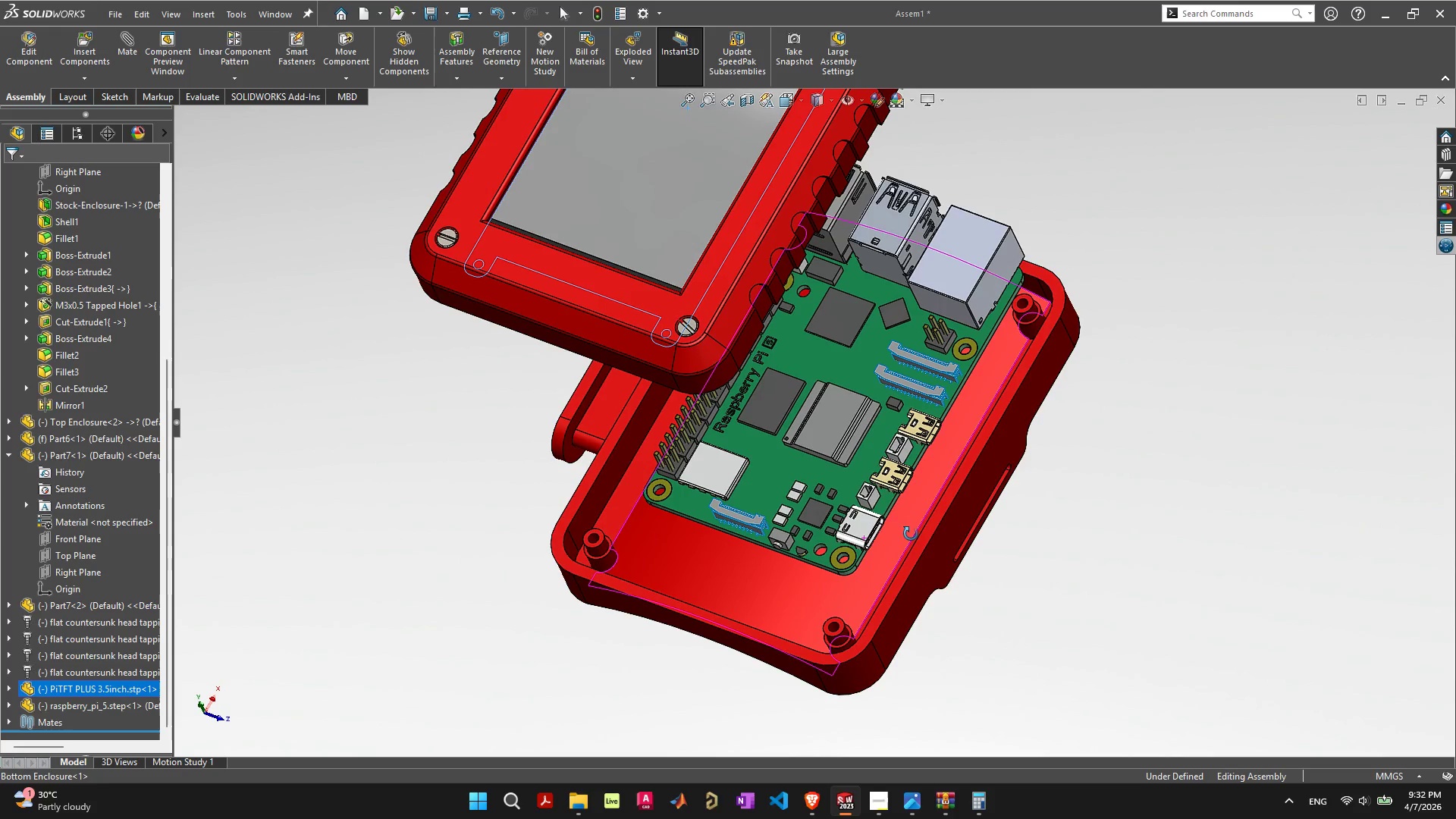 
wait(5.85)
 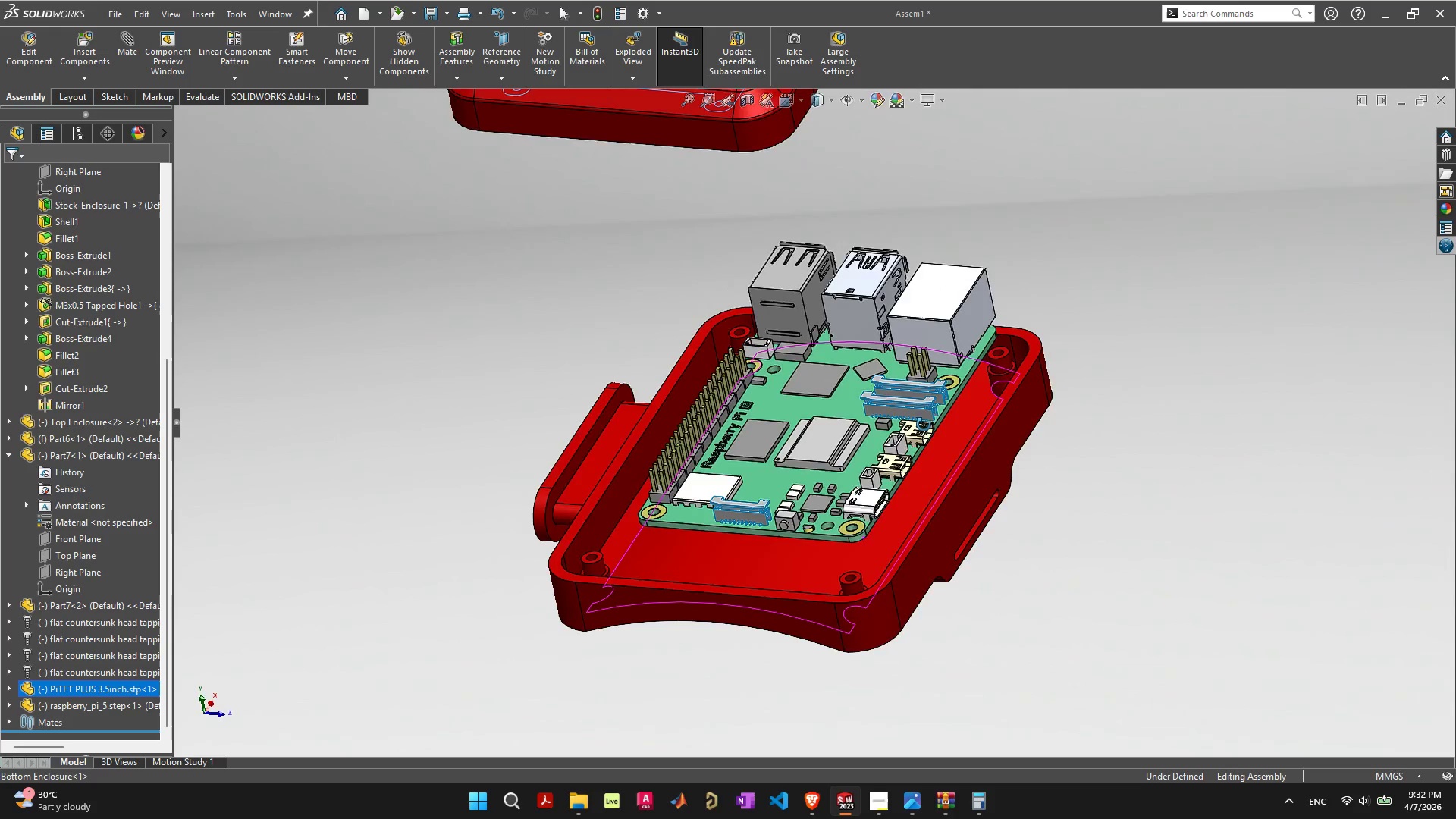 
scroll: coordinate [848, 382], scroll_direction: down, amount: 3.0
 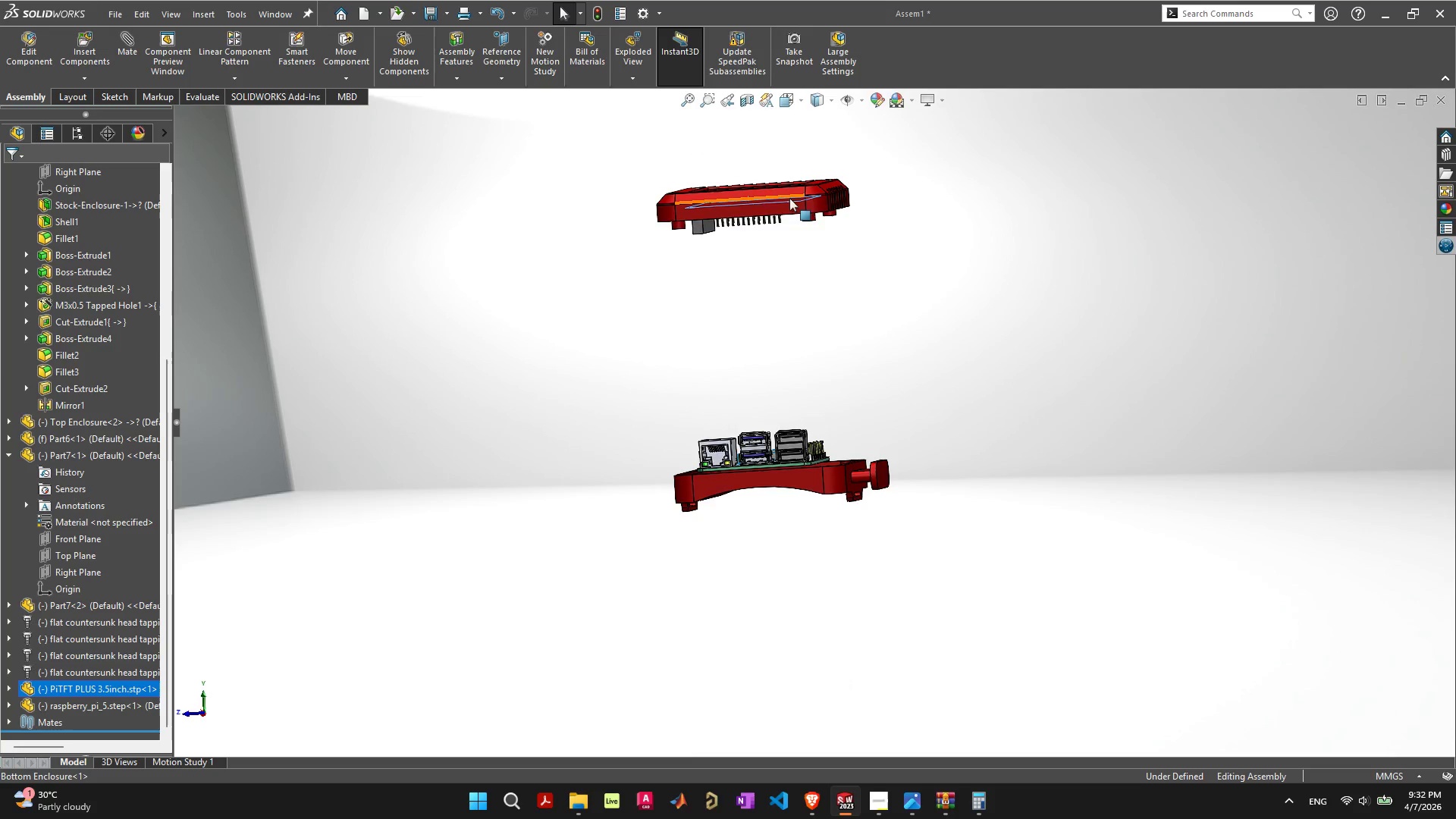 
left_click_drag(start_coordinate=[790, 208], to_coordinate=[805, 478])
 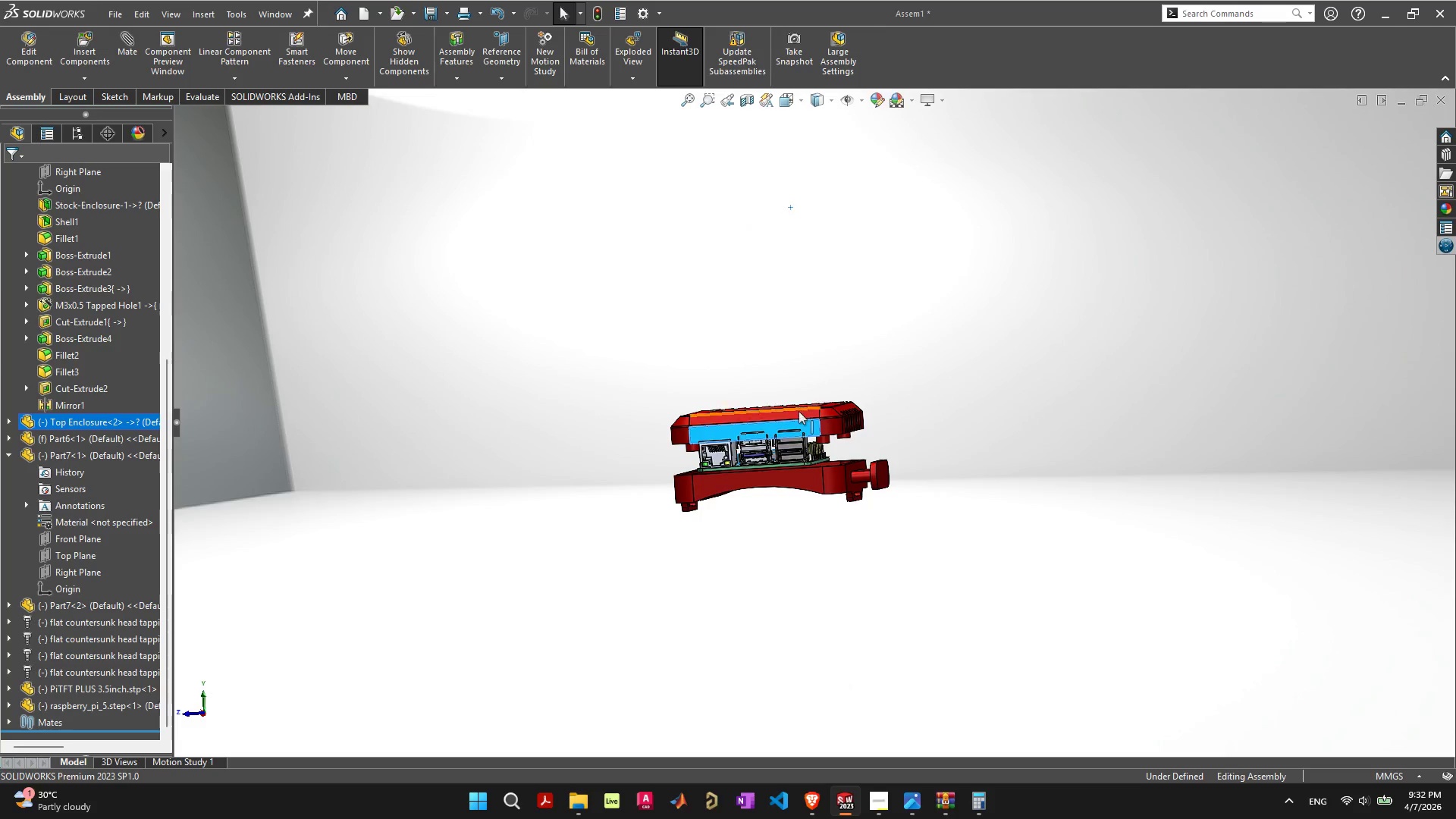 
scroll: coordinate [817, 460], scroll_direction: up, amount: 6.0
 